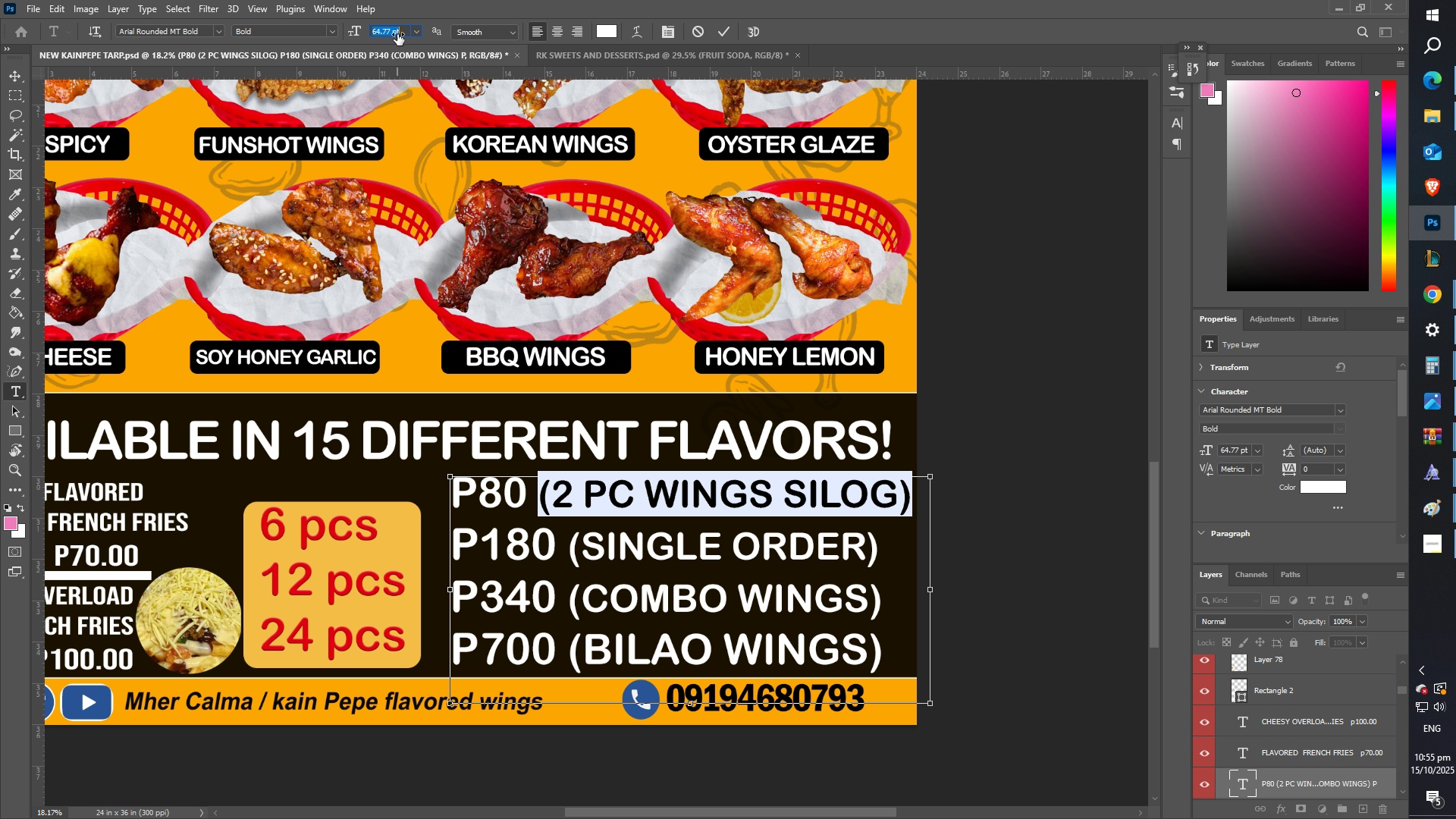 
key(Control+A)
 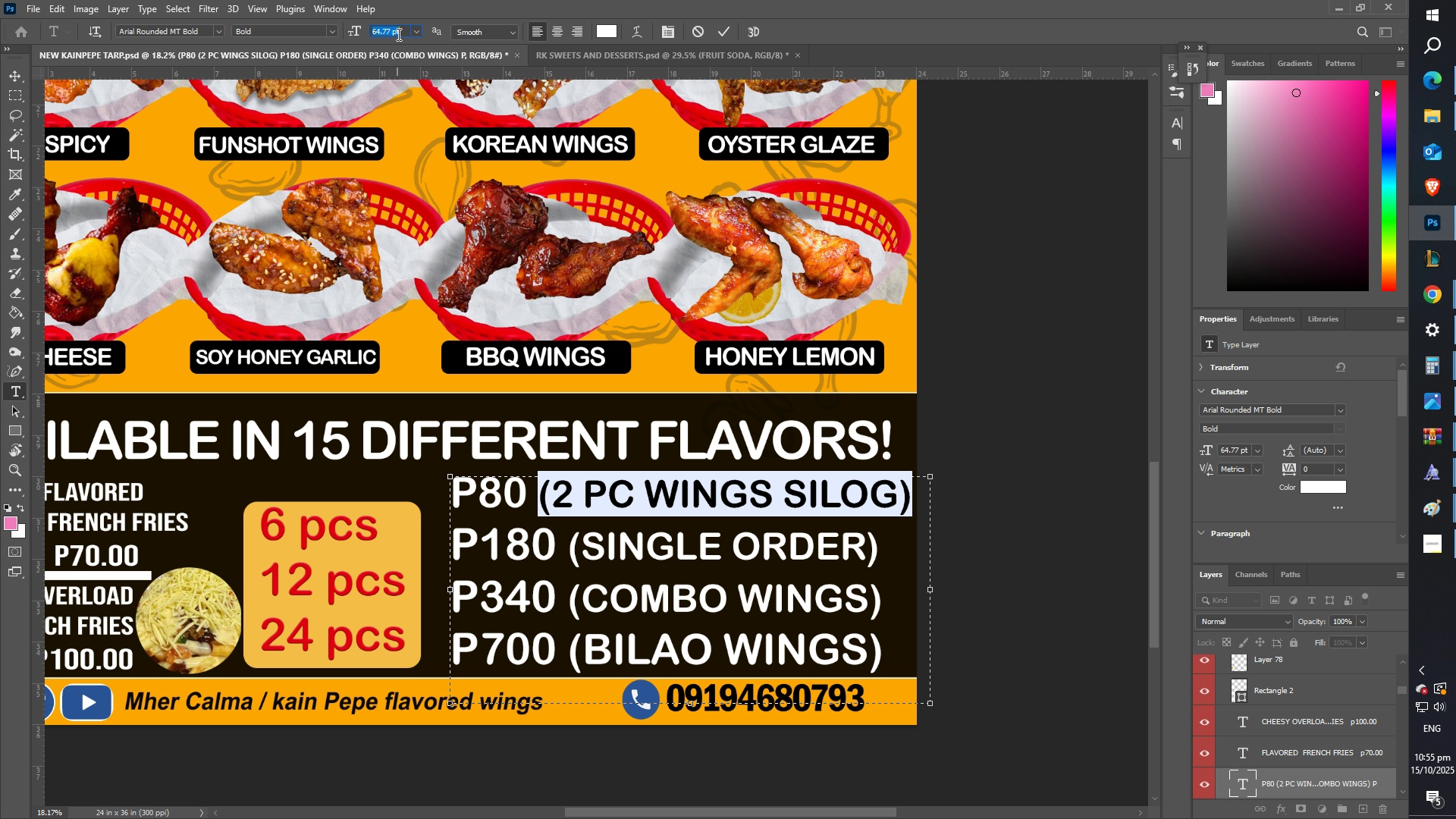 
key(Numpad6)
 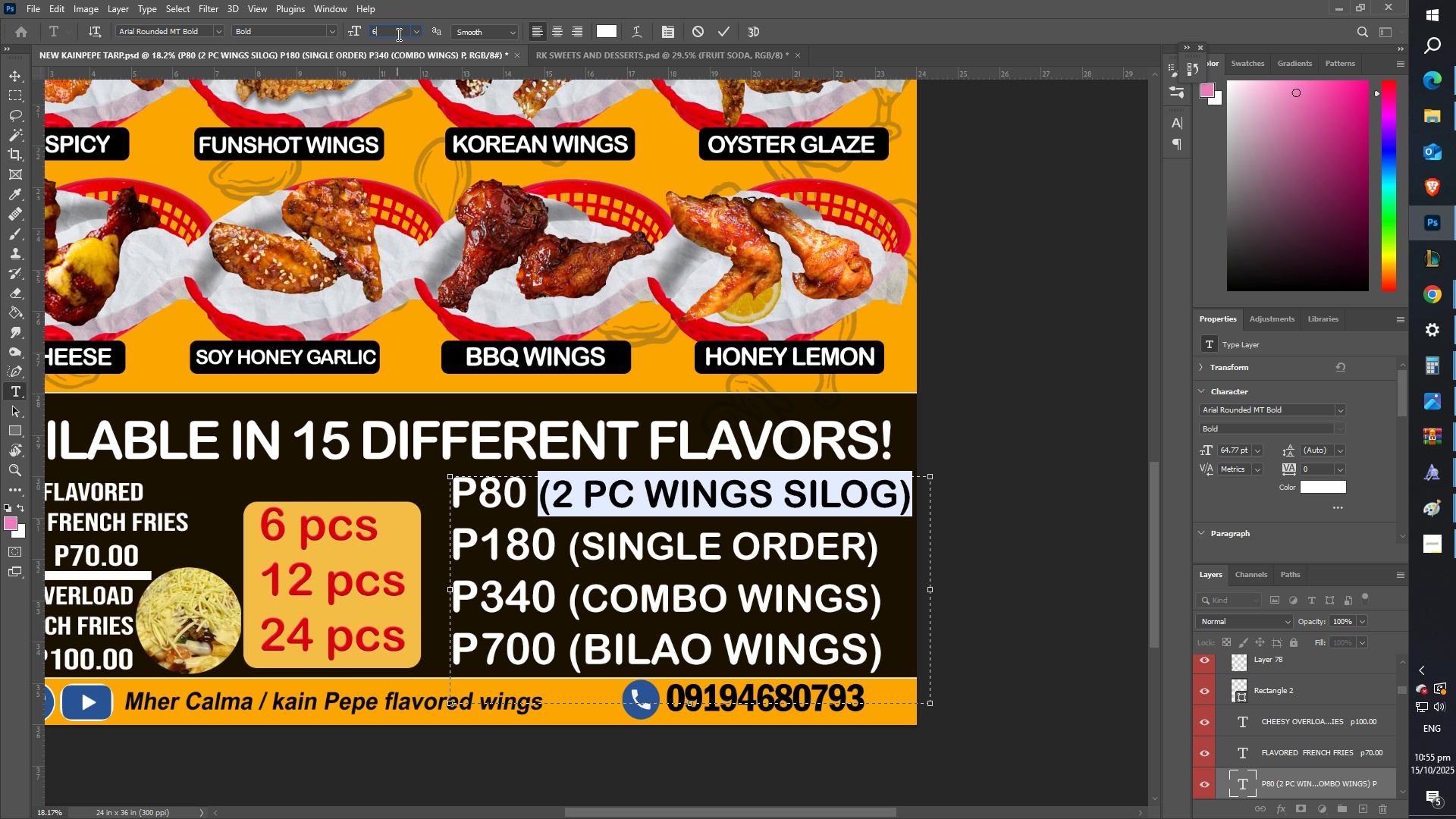 
key(Numpad1)
 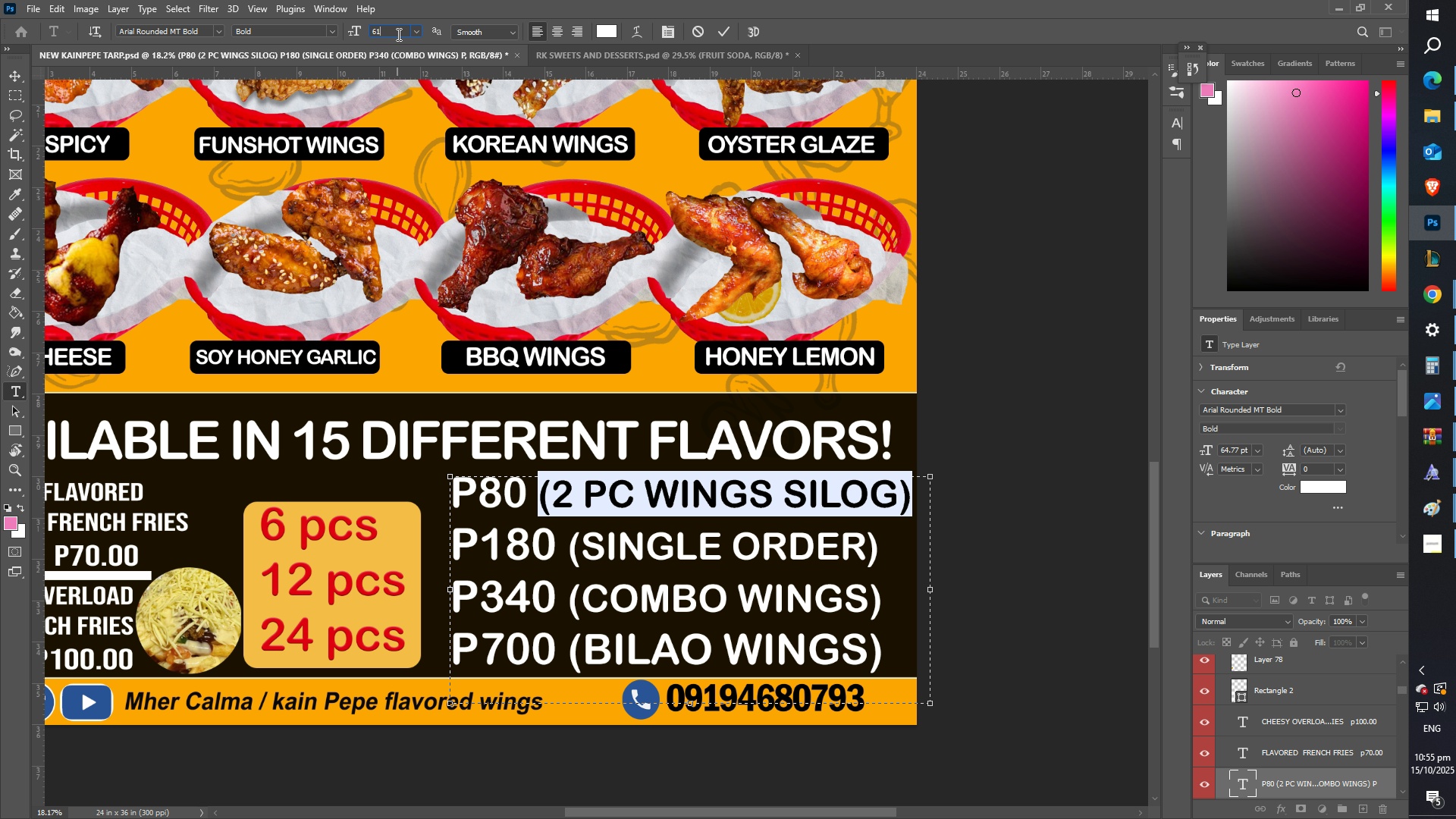 
key(NumpadEnter)
 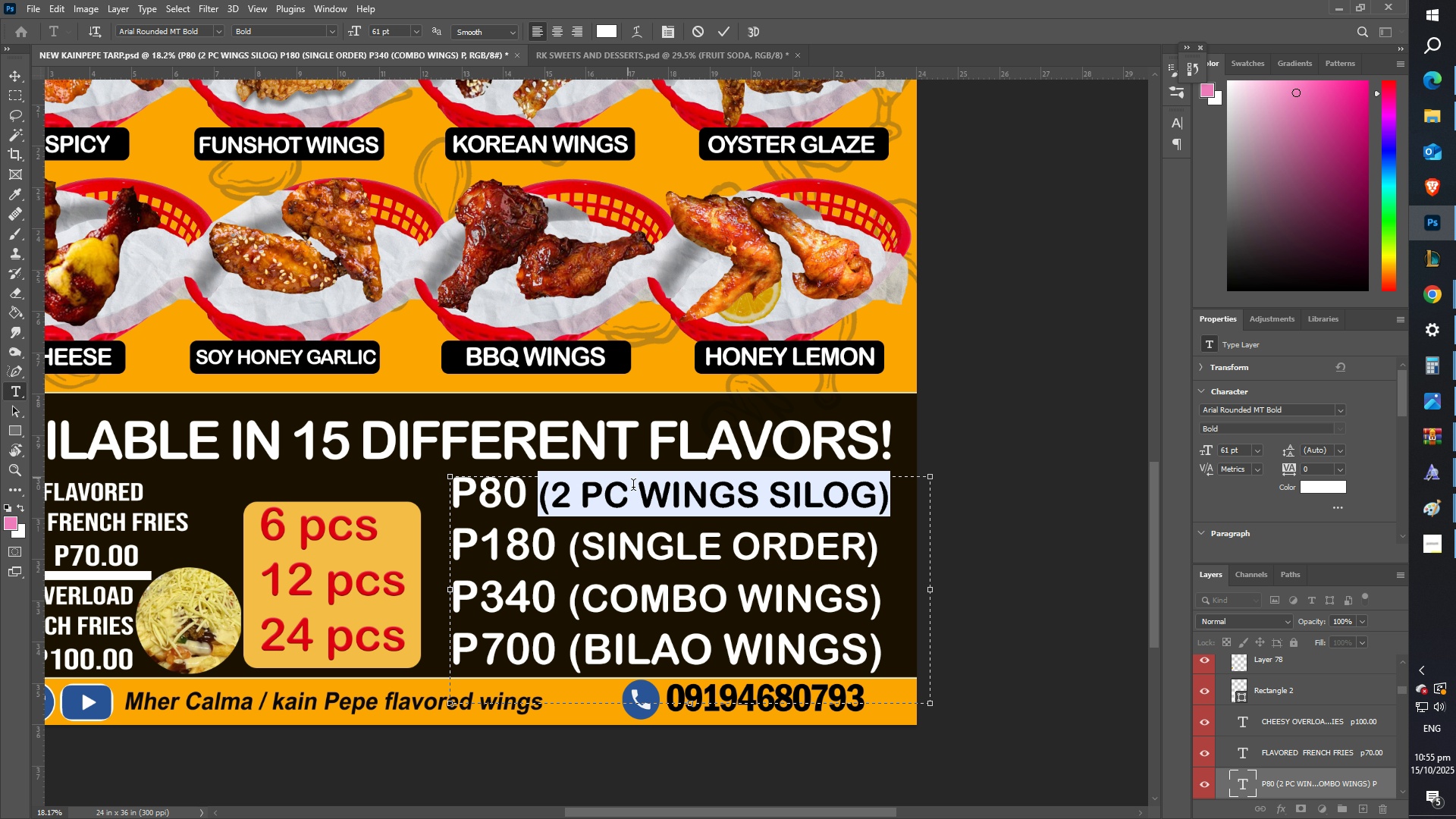 
left_click([664, 510])
 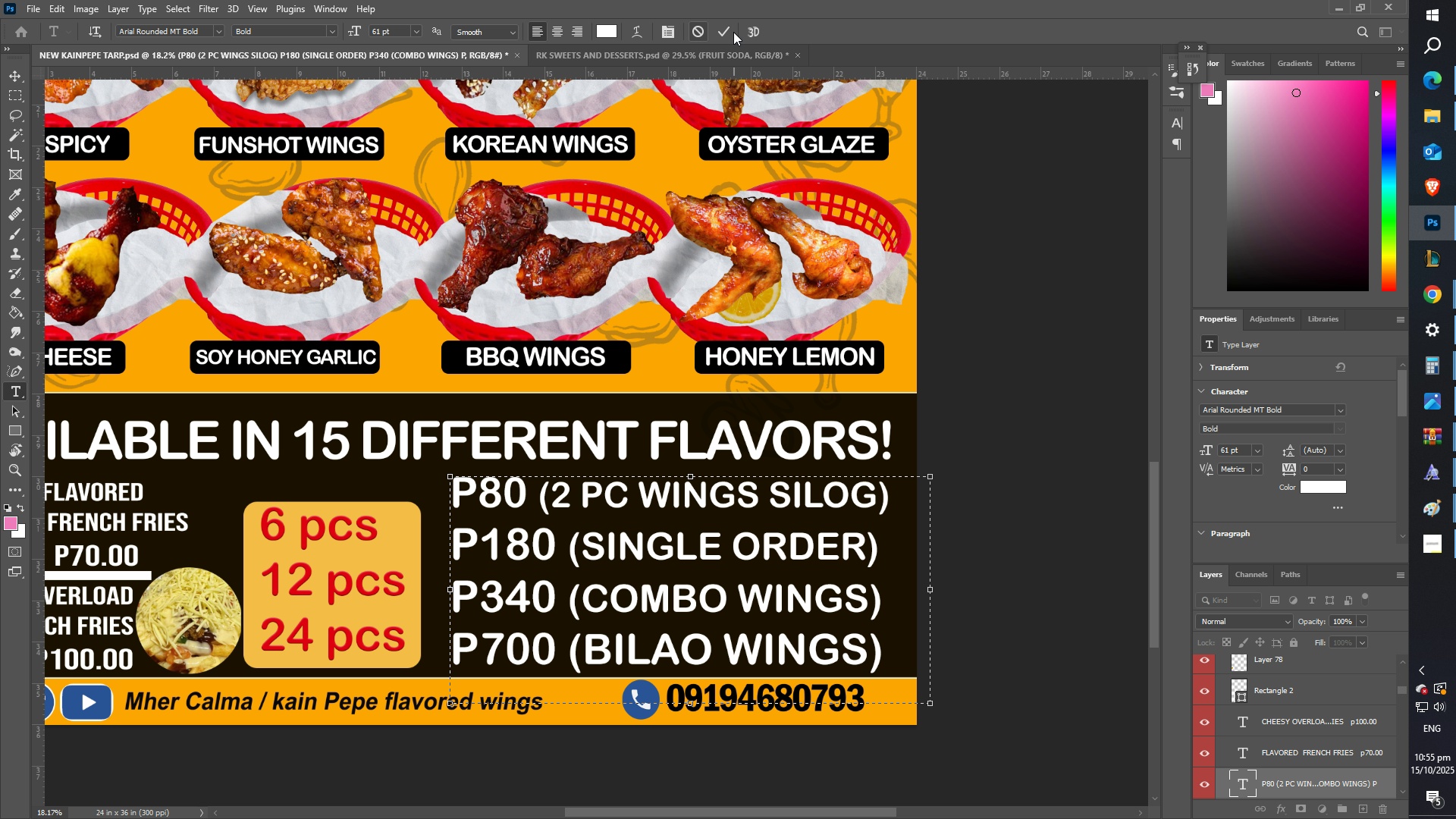 
left_click([722, 32])
 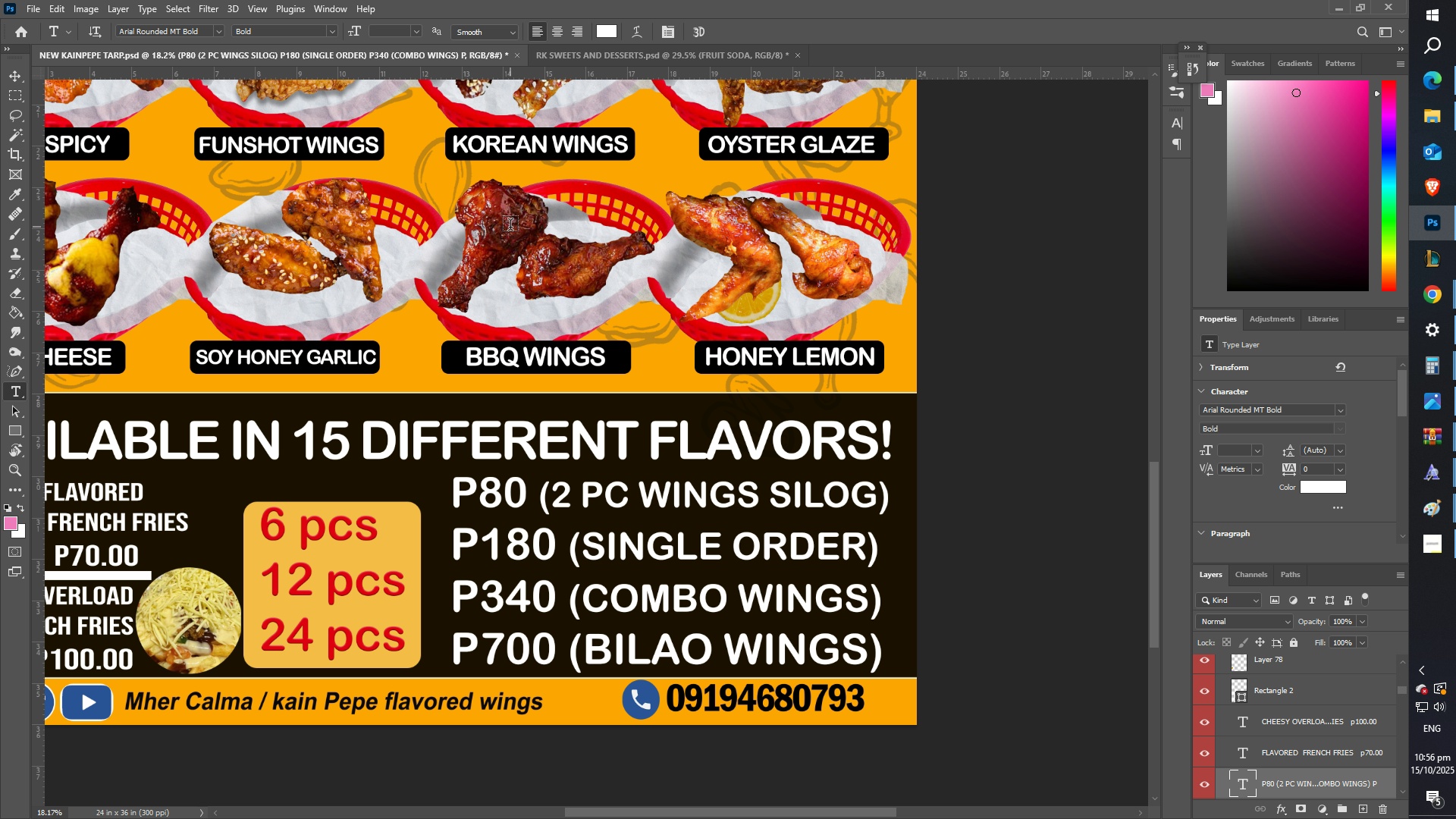 
wait(37.13)
 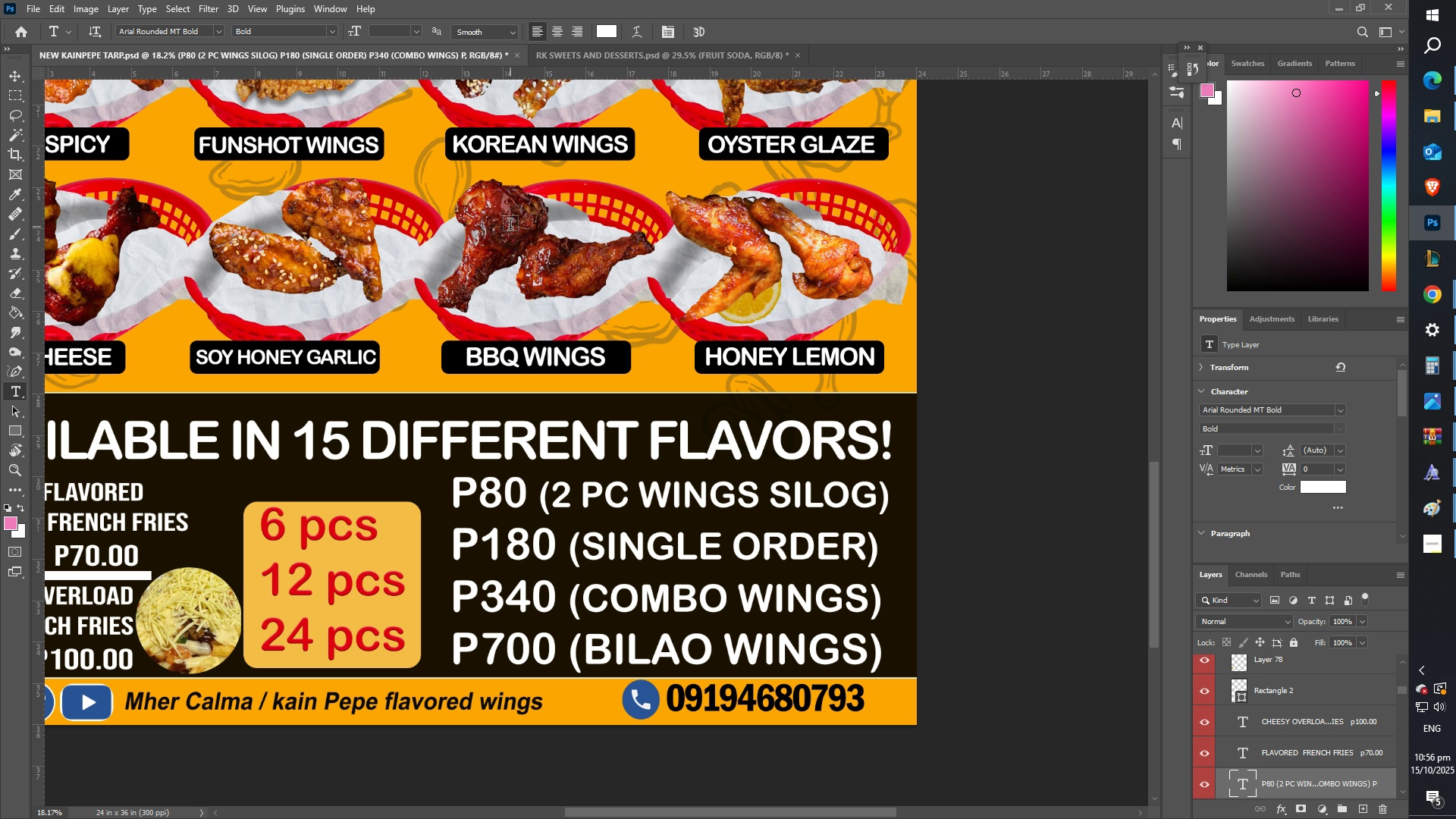 
left_click([611, 56])
 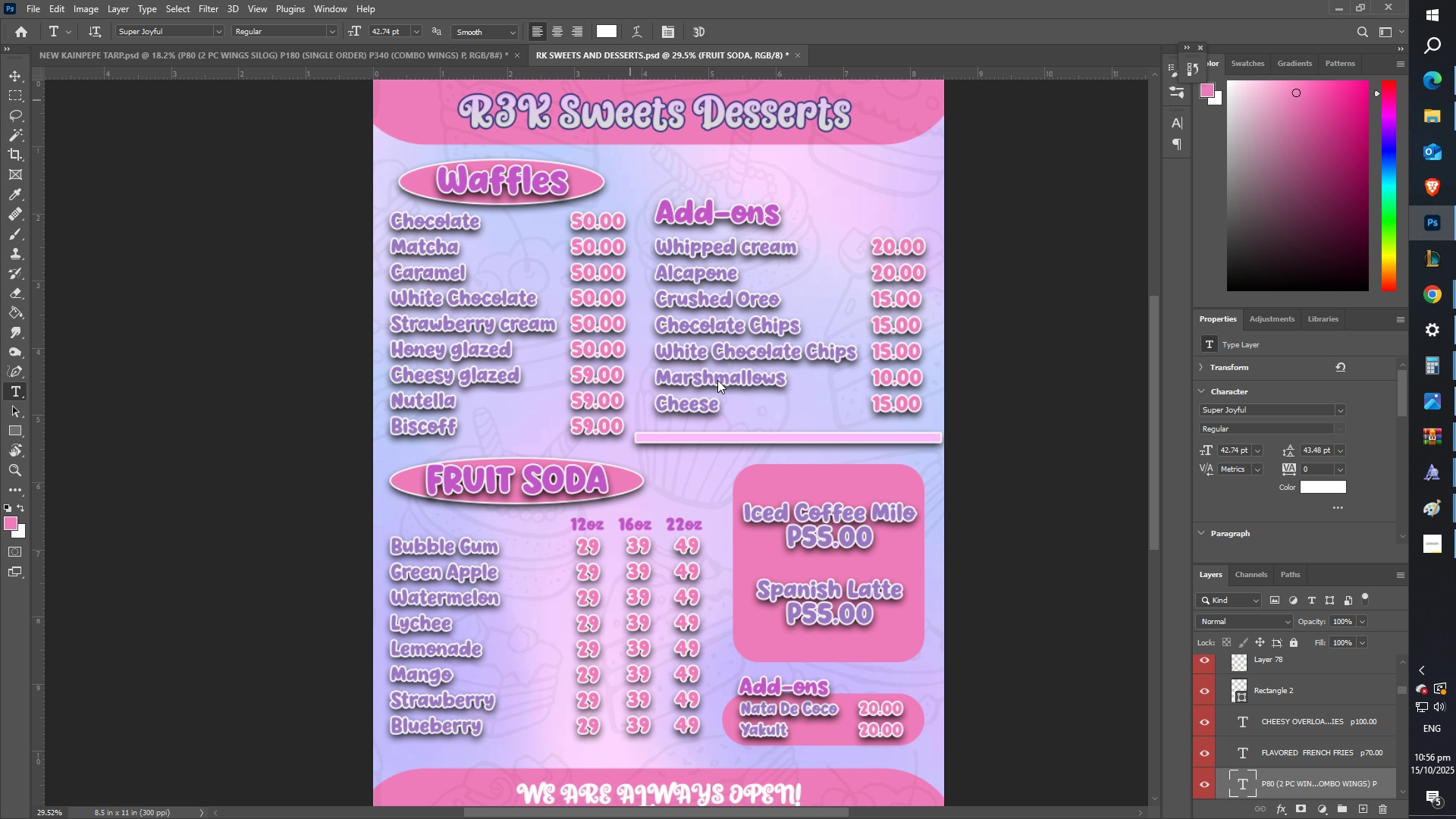 
scroll: coordinate [666, 497], scroll_direction: down, amount: 12.0
 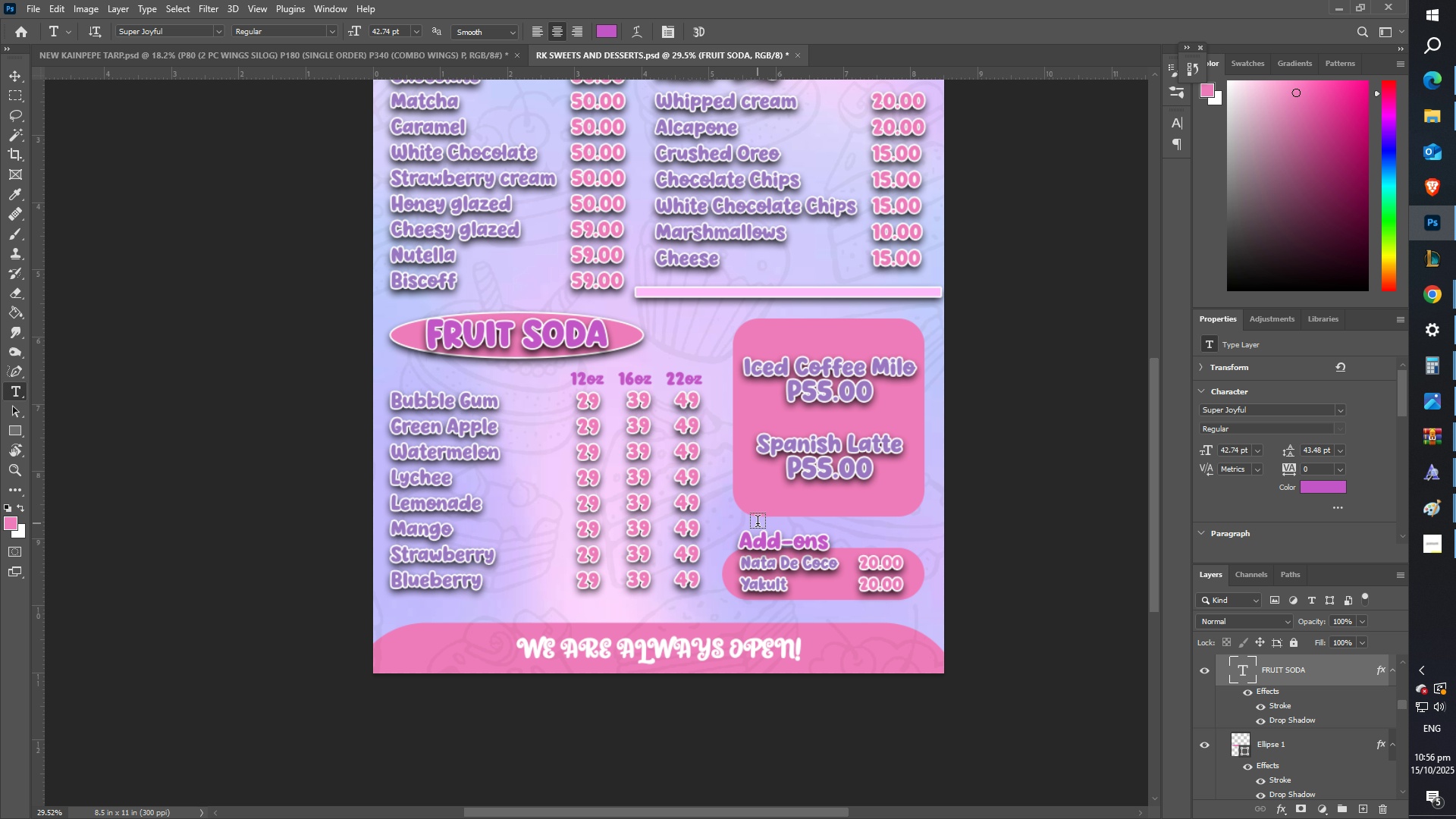 
key(Z)
 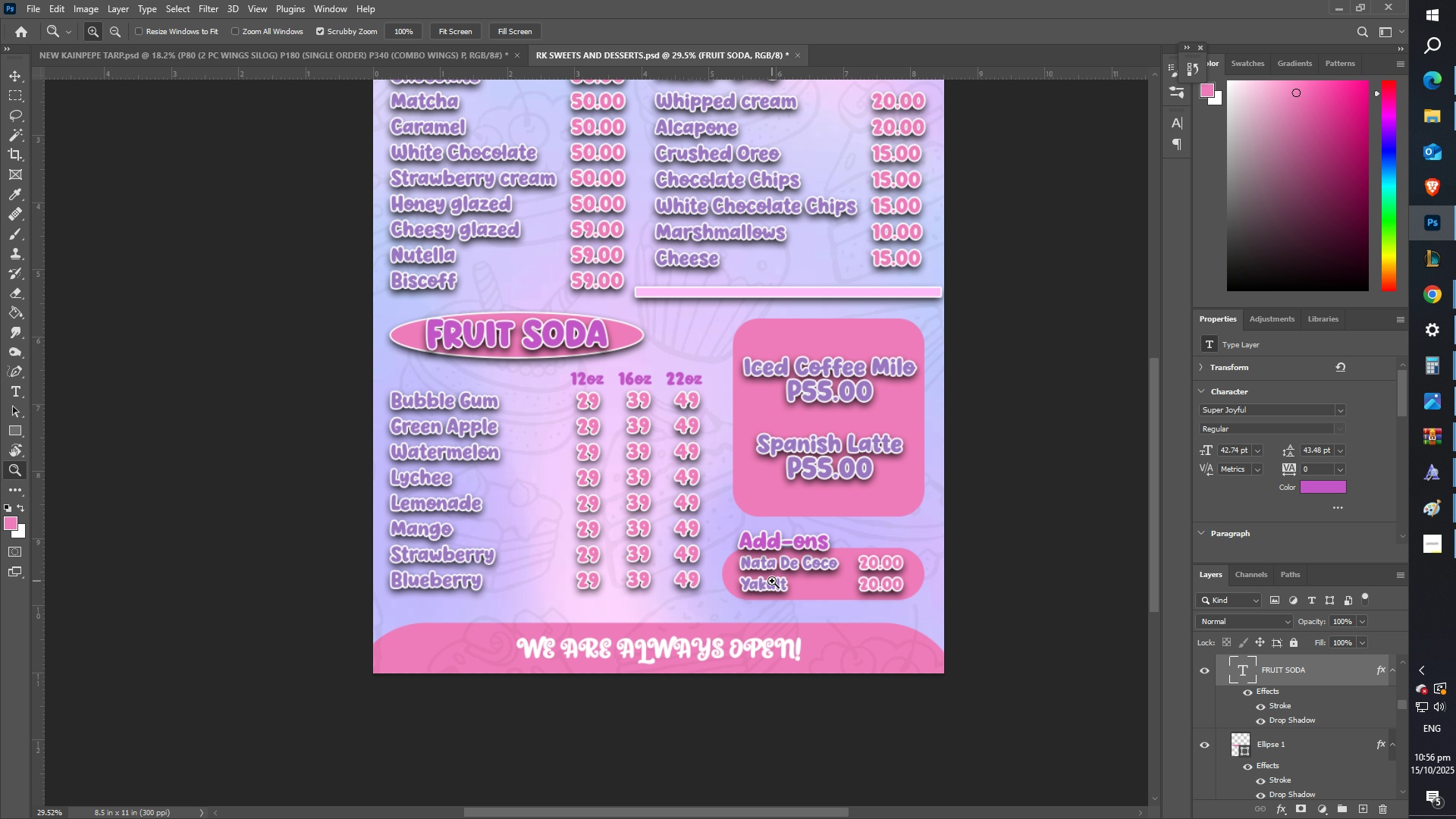 
left_click_drag(start_coordinate=[770, 577], to_coordinate=[816, 579])
 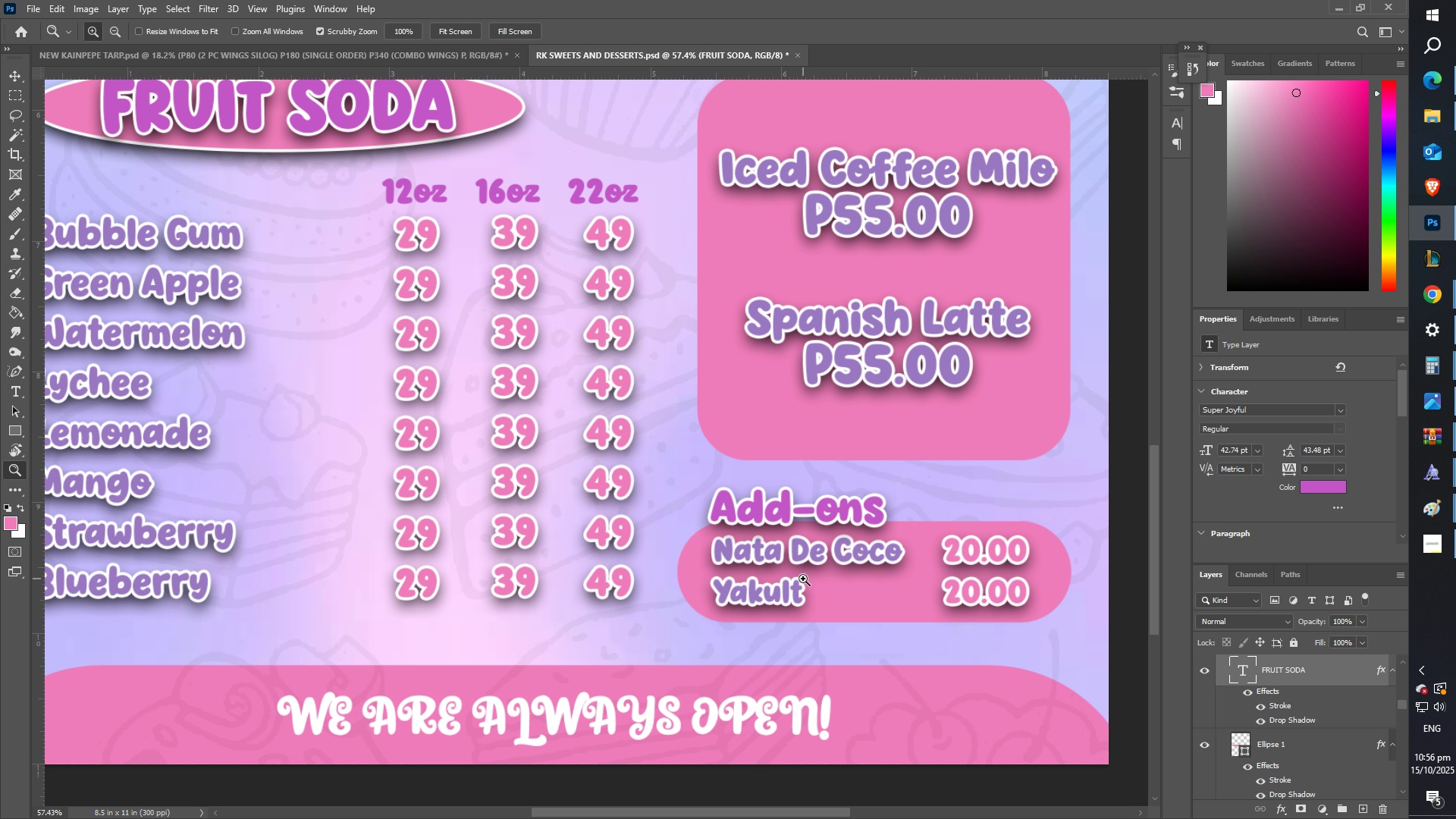 
scroll: coordinate [786, 573], scroll_direction: down, amount: 4.0
 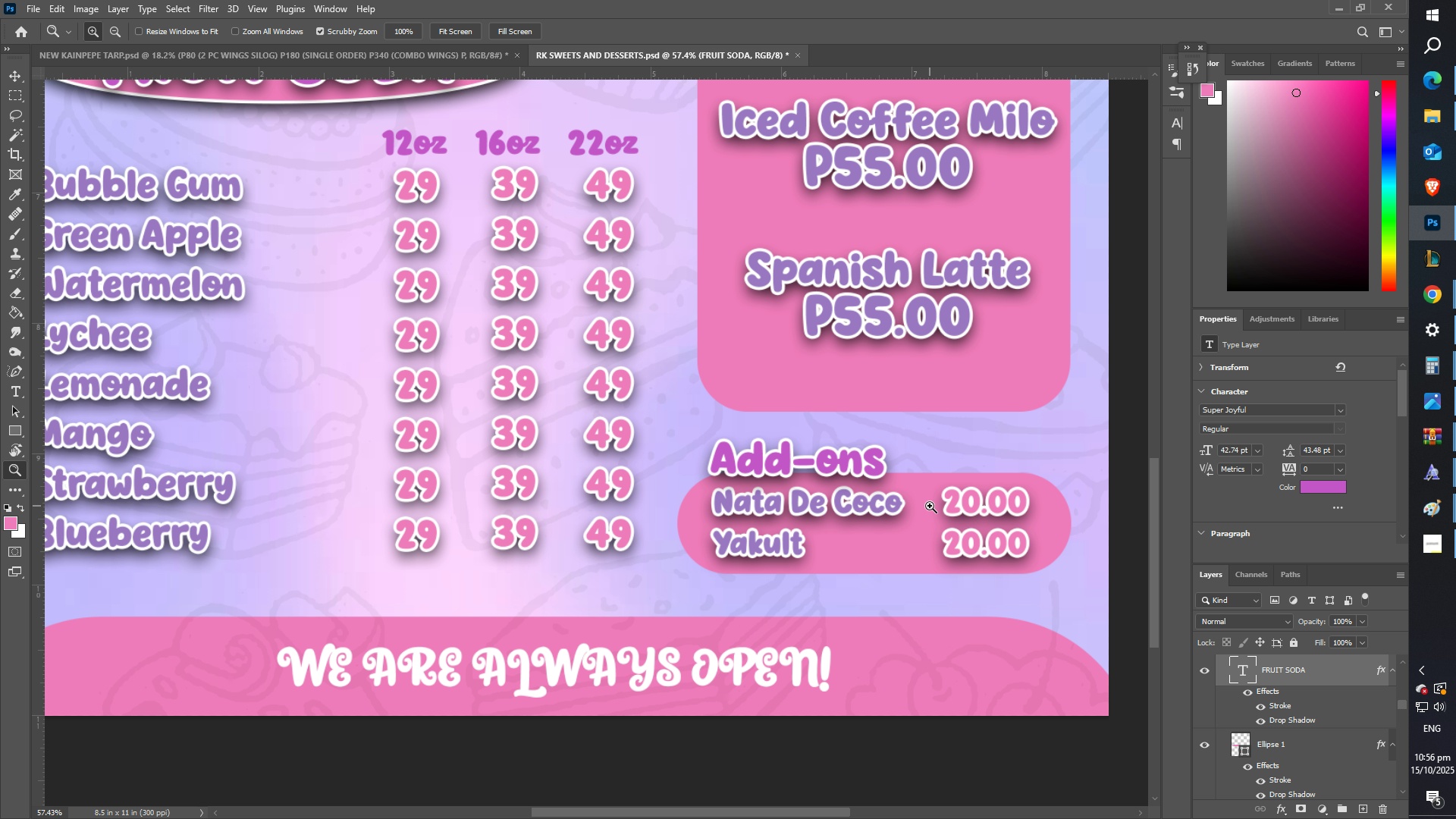 
key(T)
 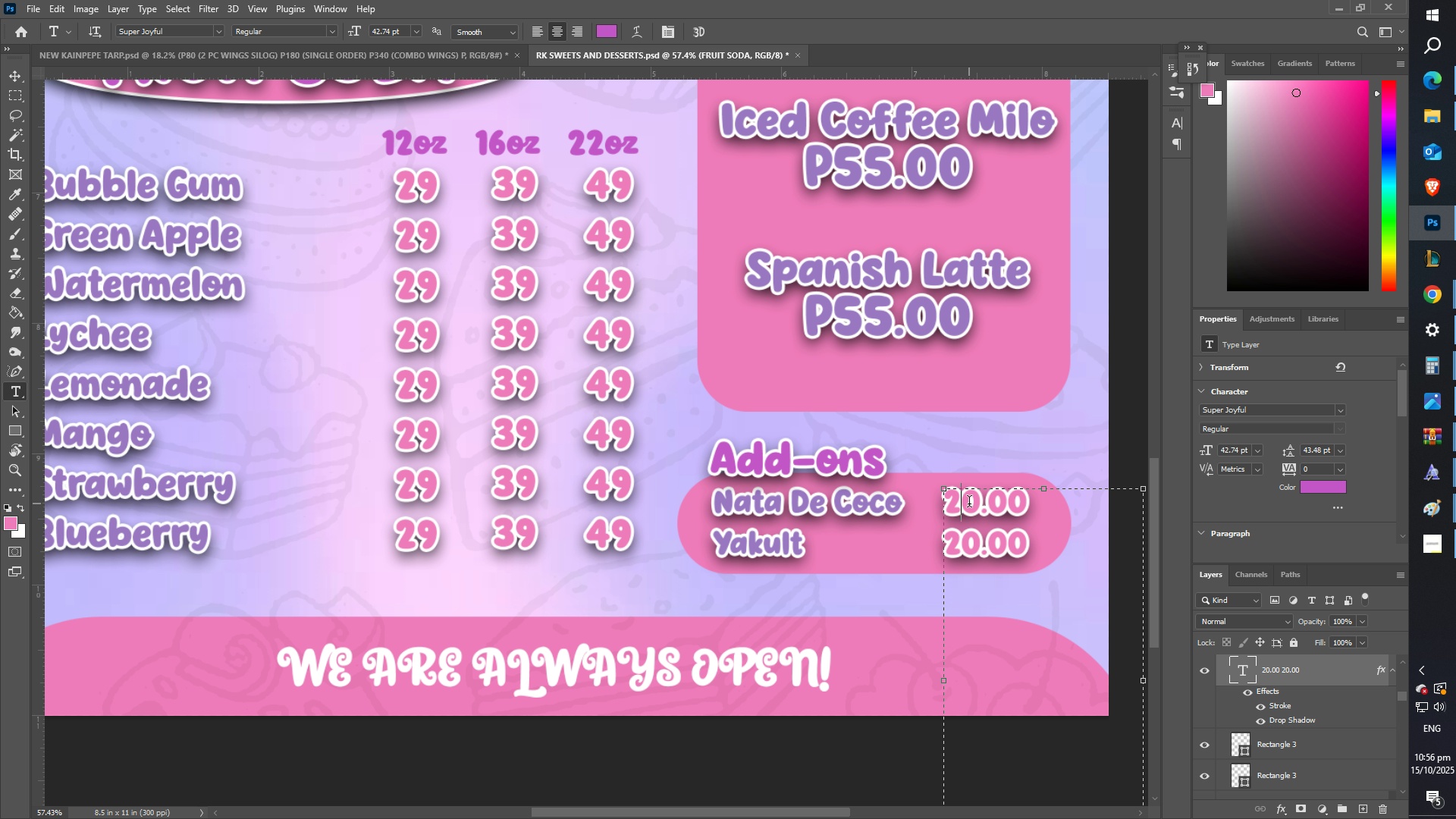 
left_click([969, 504])
 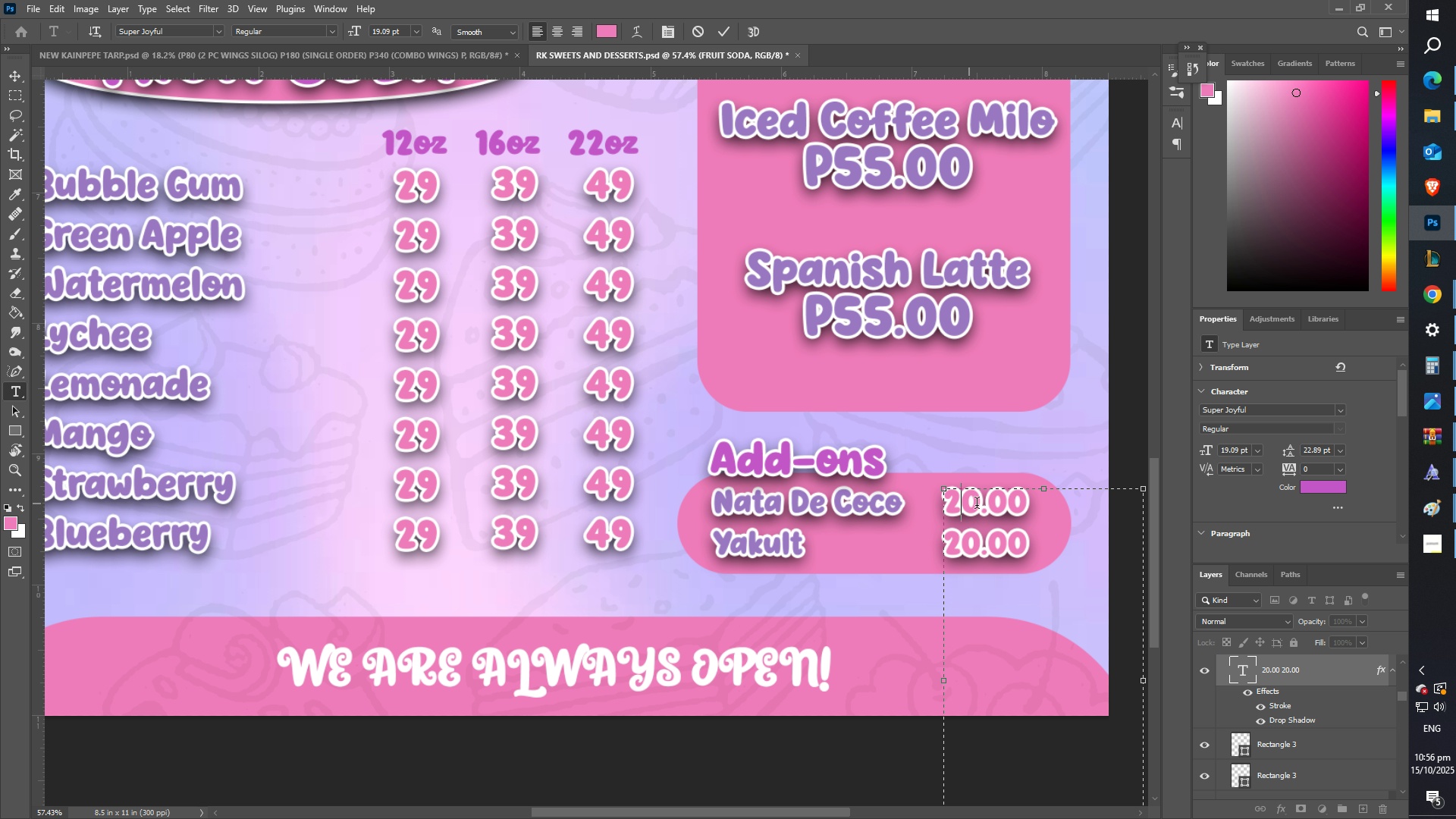 
left_click_drag(start_coordinate=[977, 505], to_coordinate=[947, 507])
 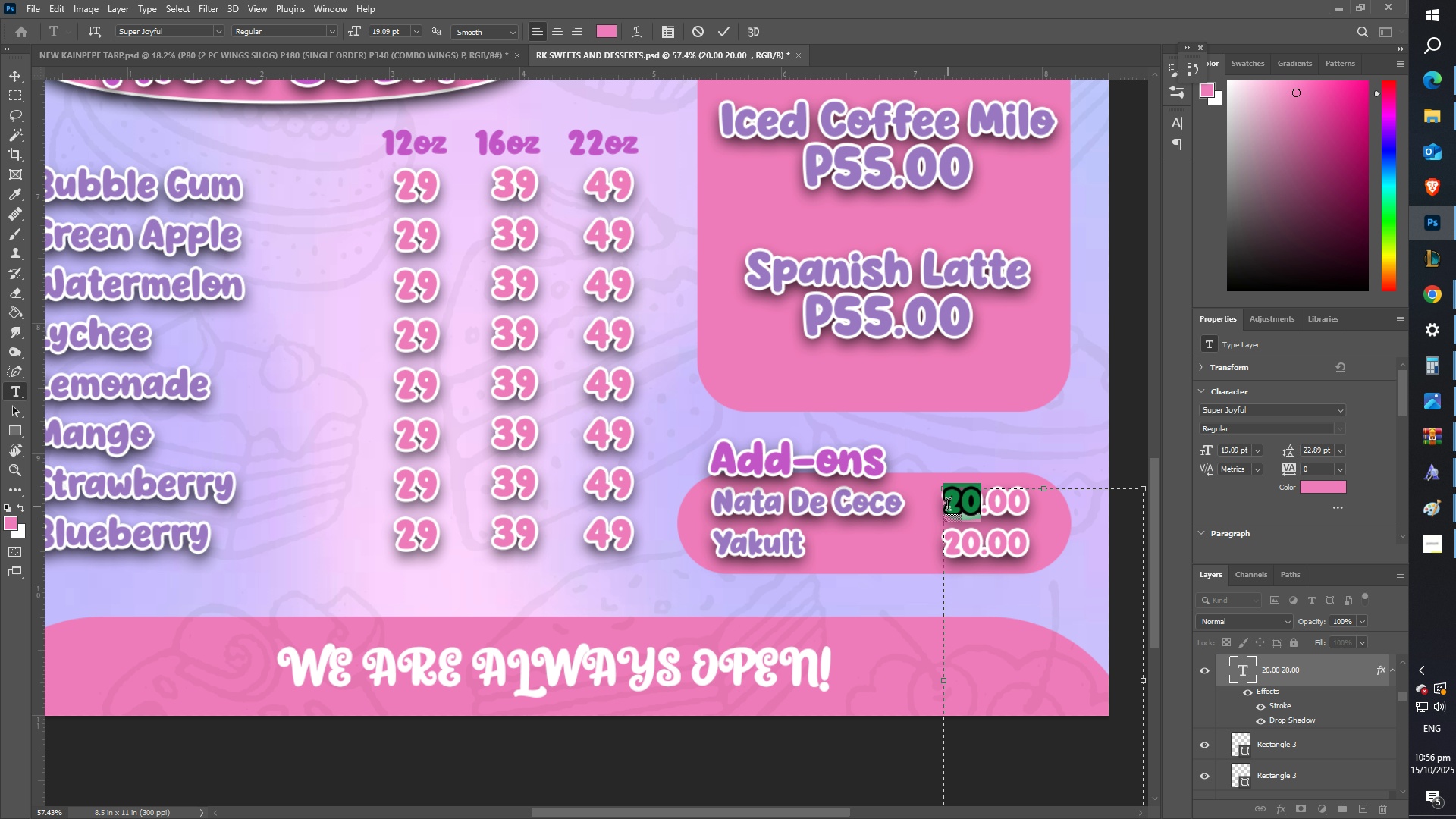 
key(Numpad1)
 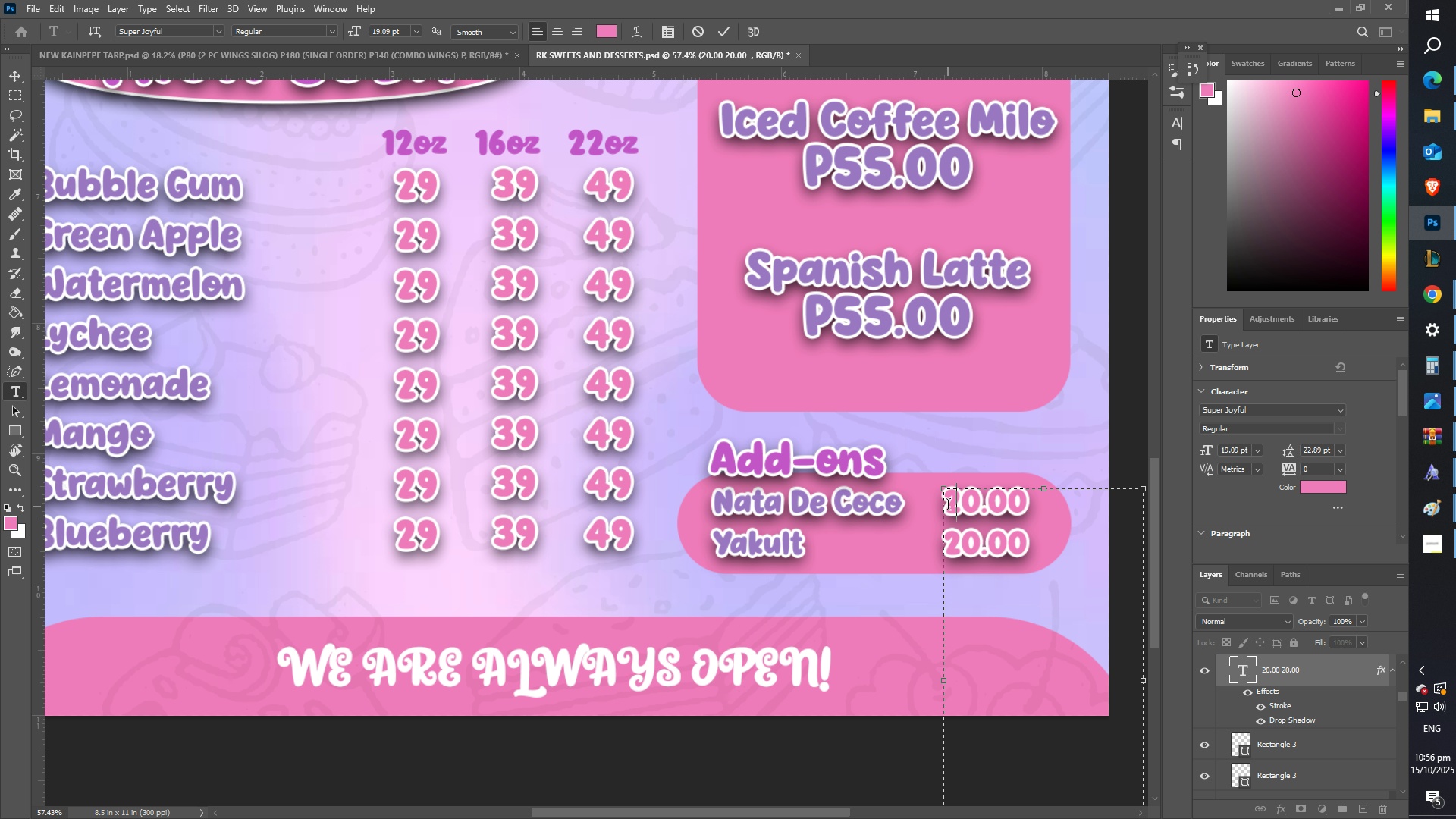 
key(Numpad0)
 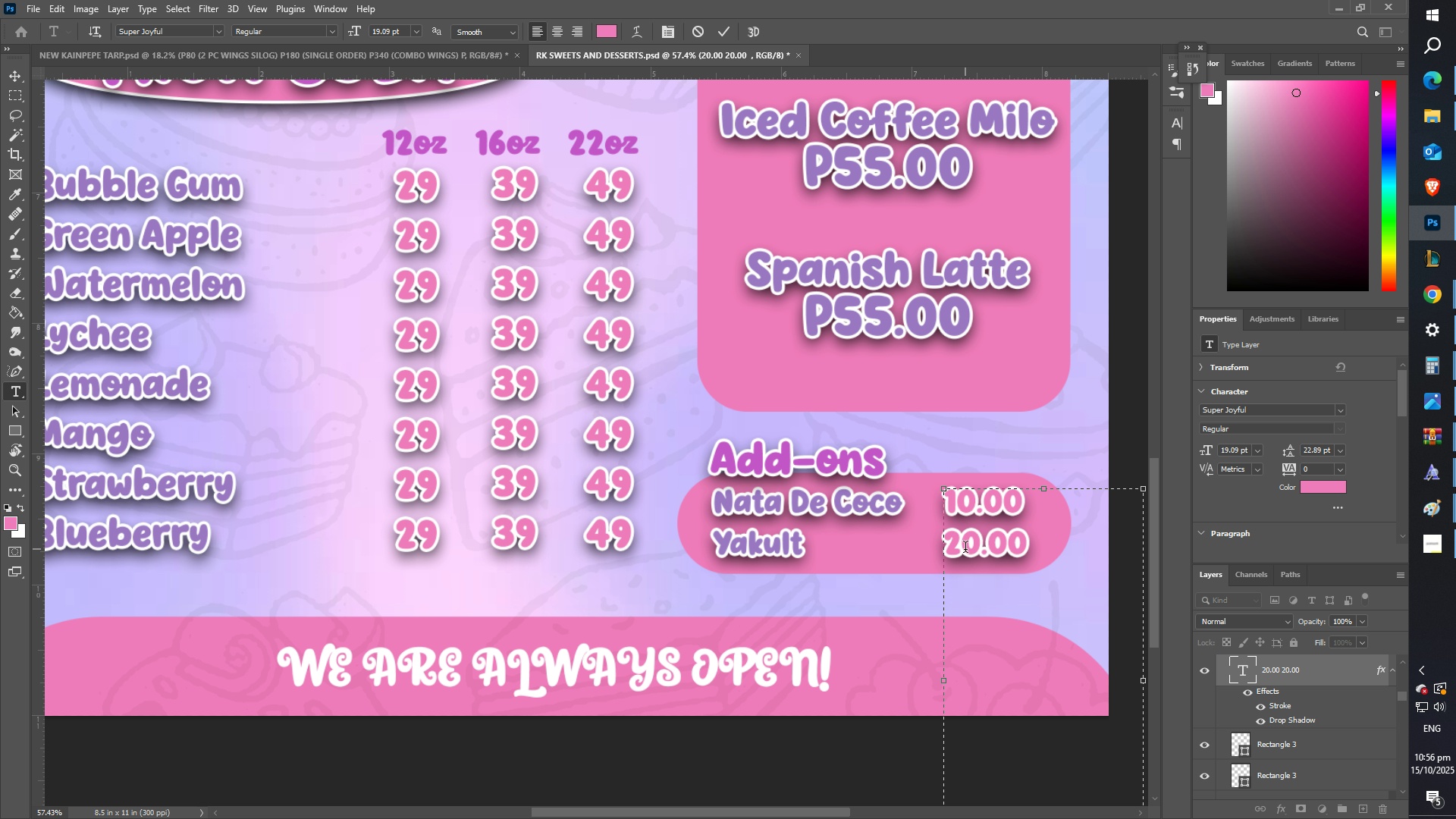 
left_click_drag(start_coordinate=[981, 549], to_coordinate=[958, 550])
 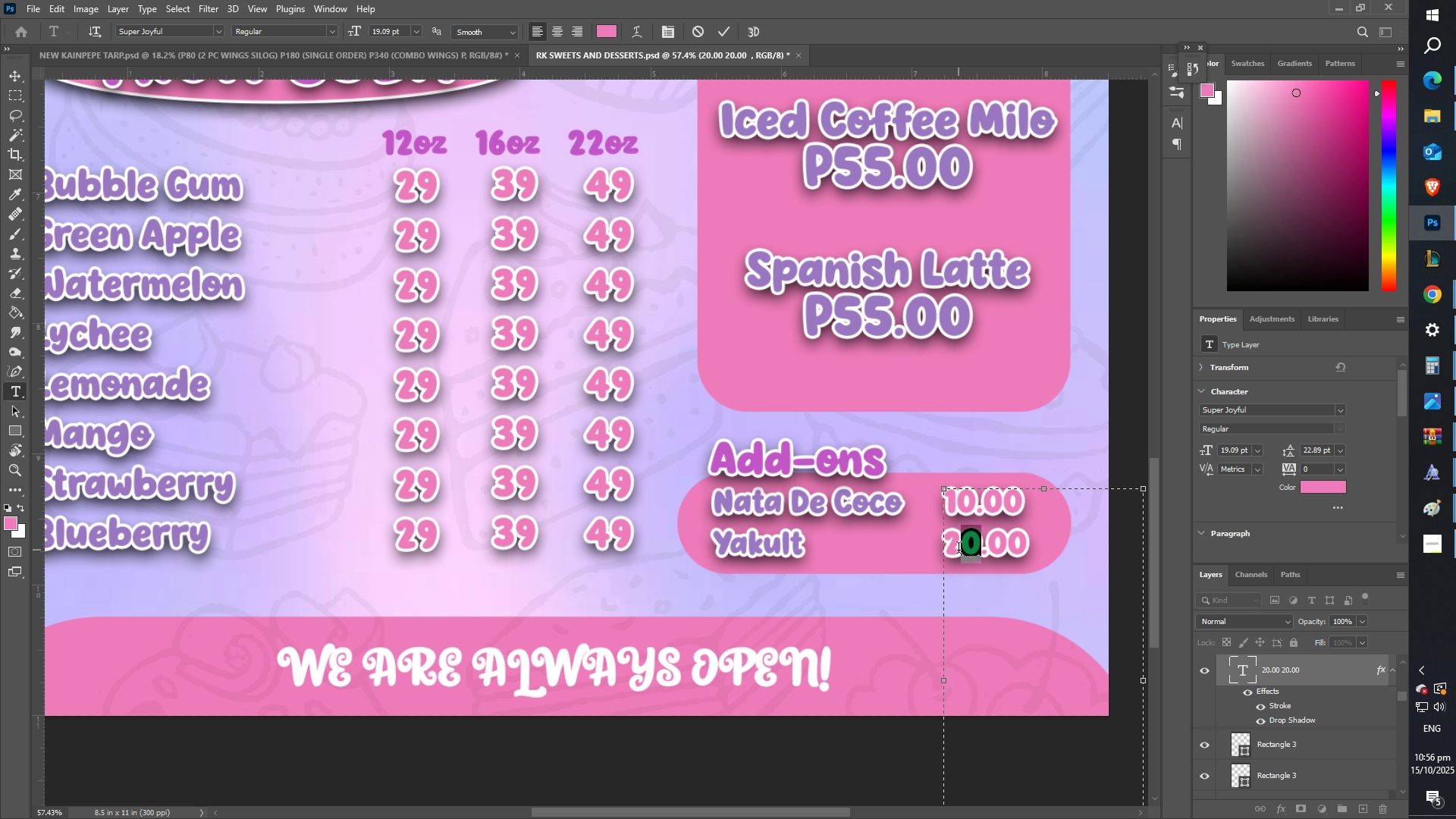 
key(Backspace)
 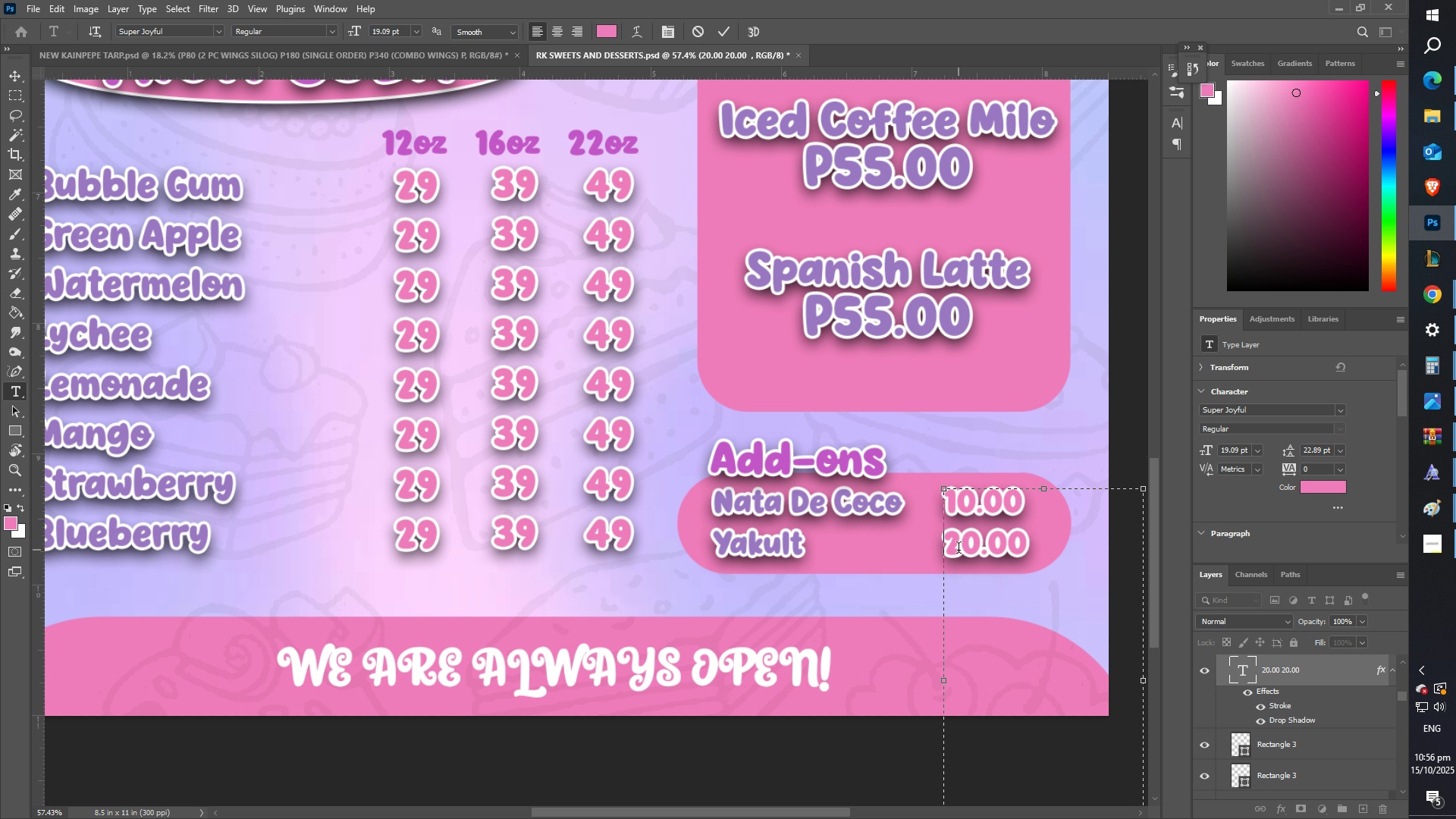 
key(Backspace)
 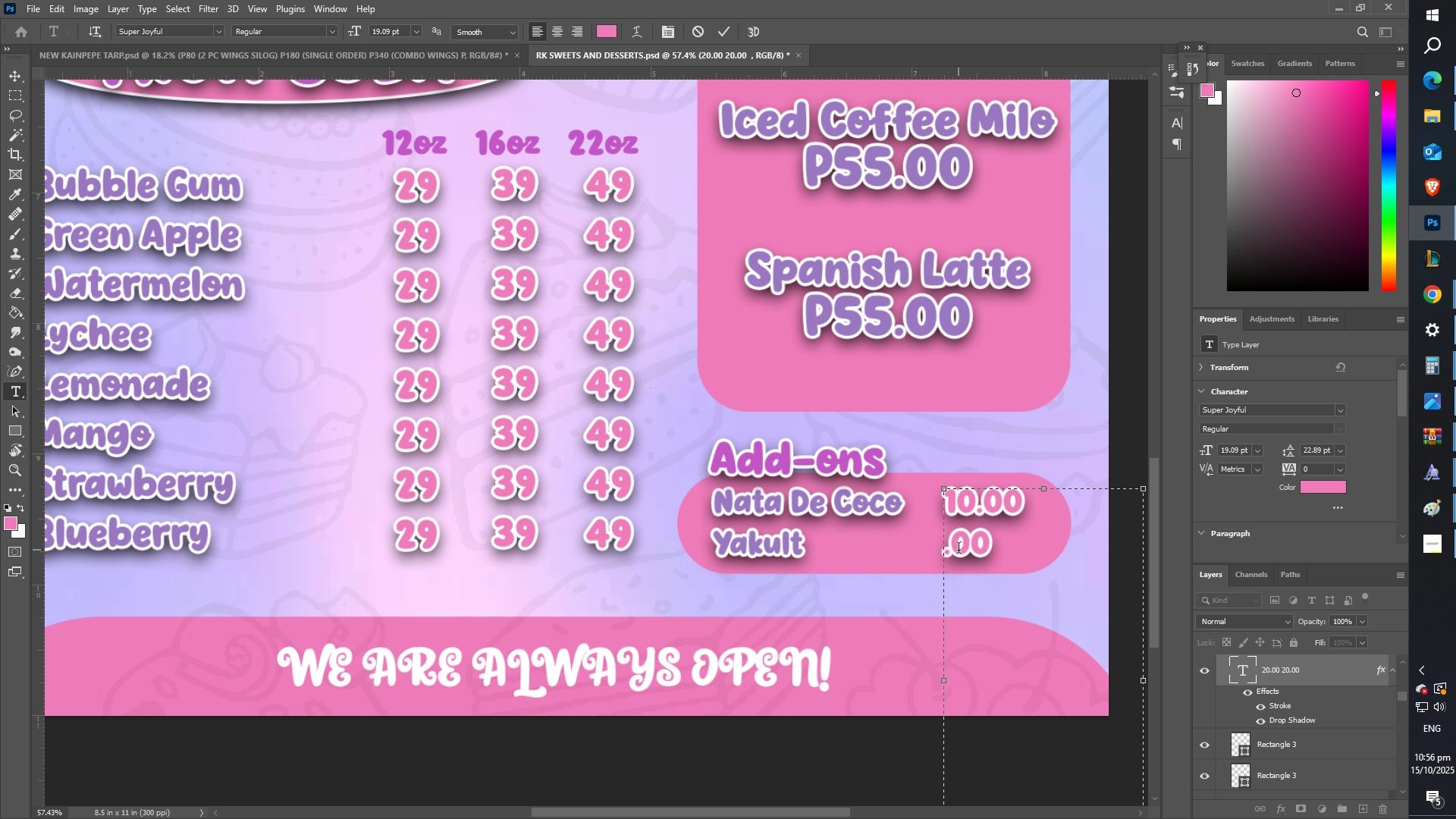 
key(Numpad1)
 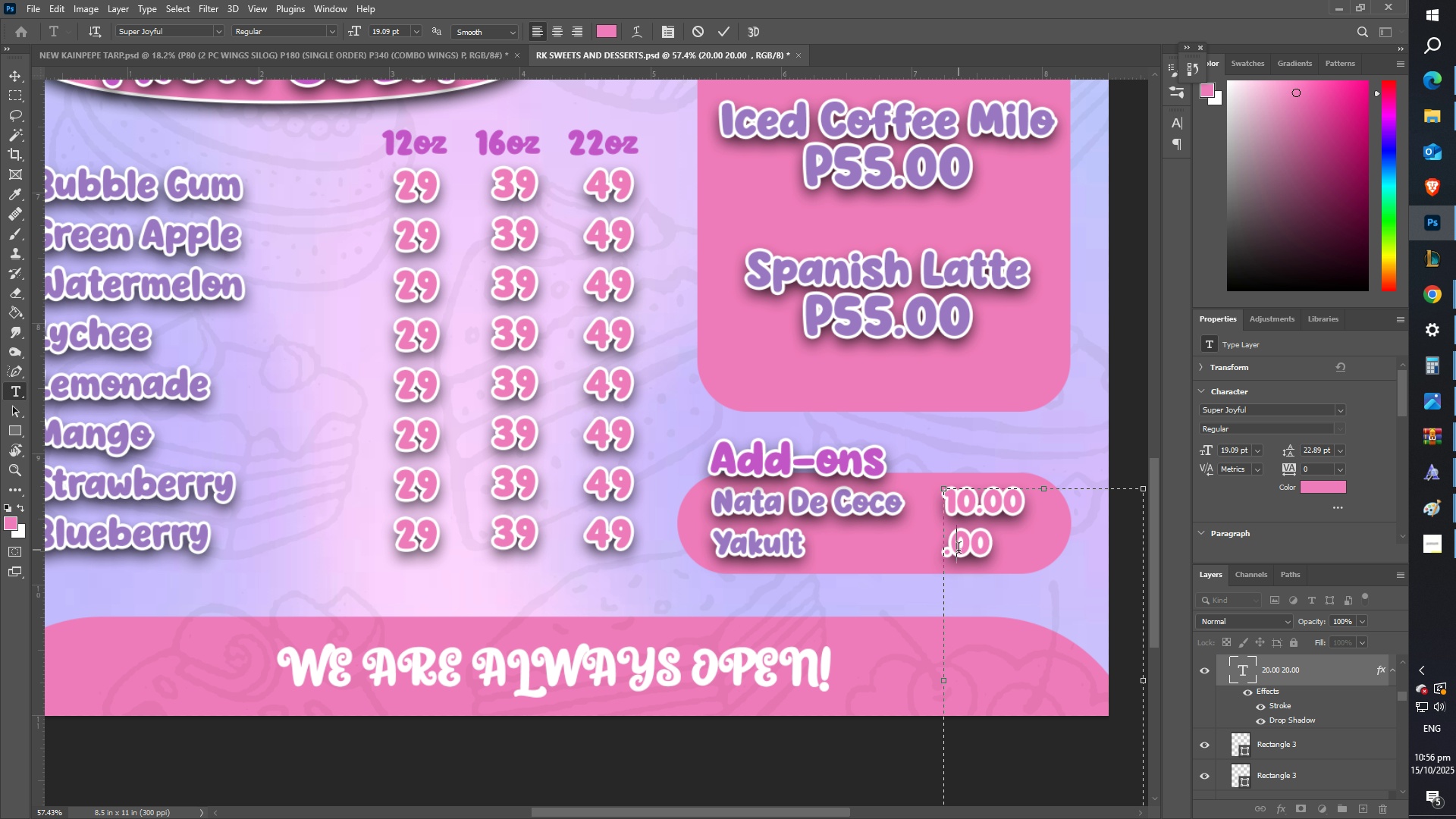 
key(Numpad5)
 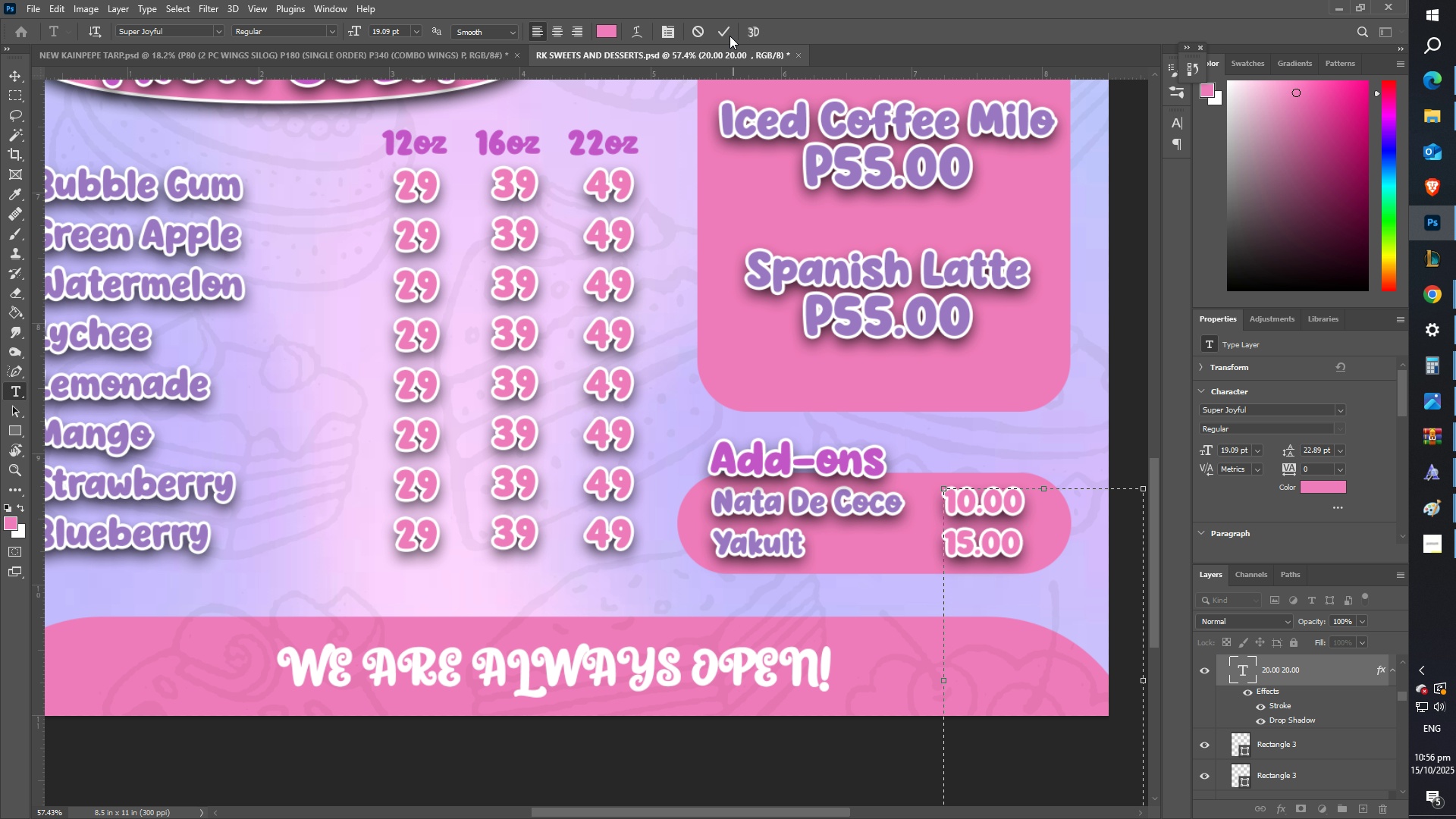 
left_click([717, 30])
 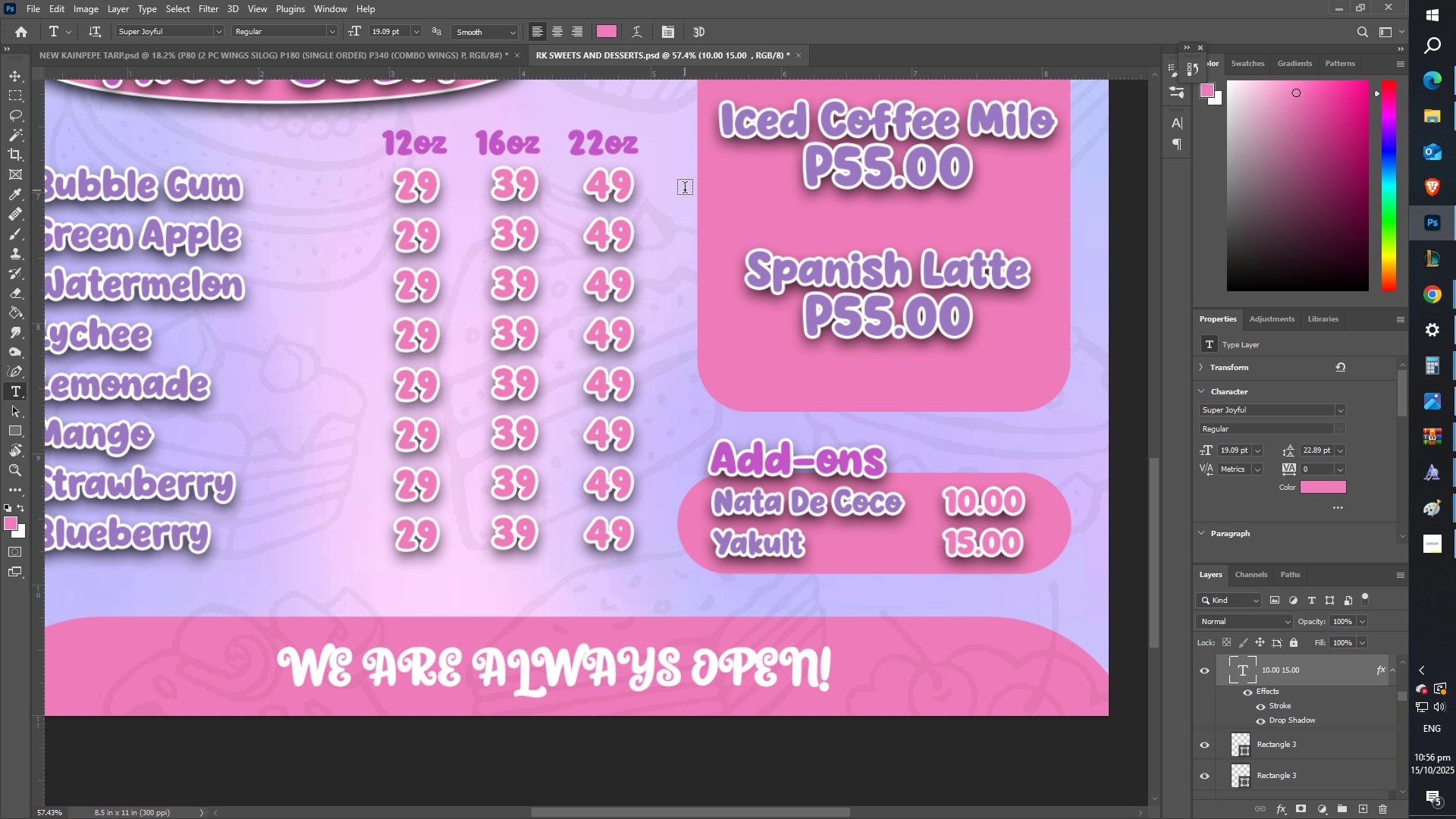 
scroll: coordinate [705, 162], scroll_direction: up, amount: 17.0
 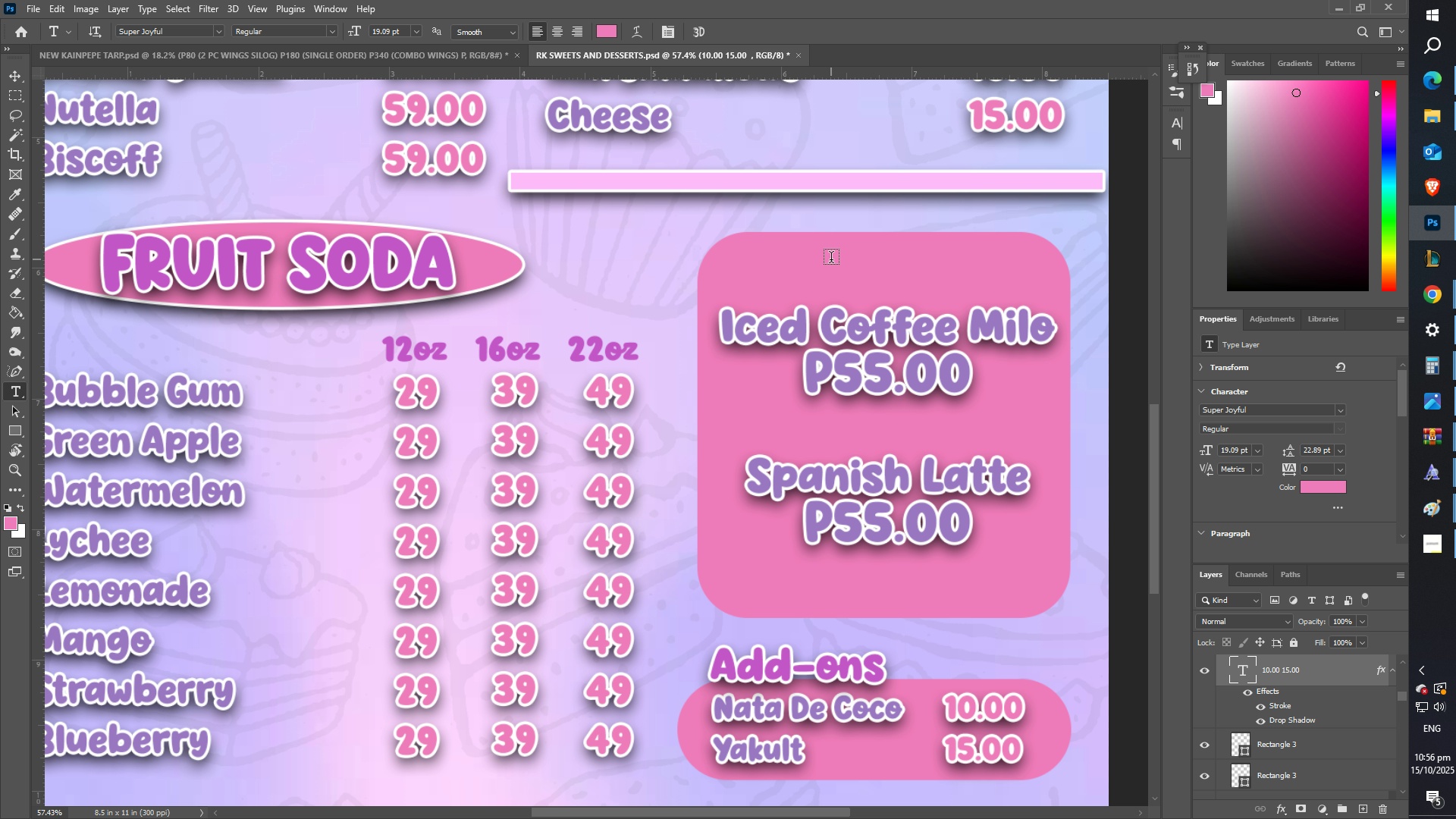 
hold_key(key=Space, duration=0.67)
 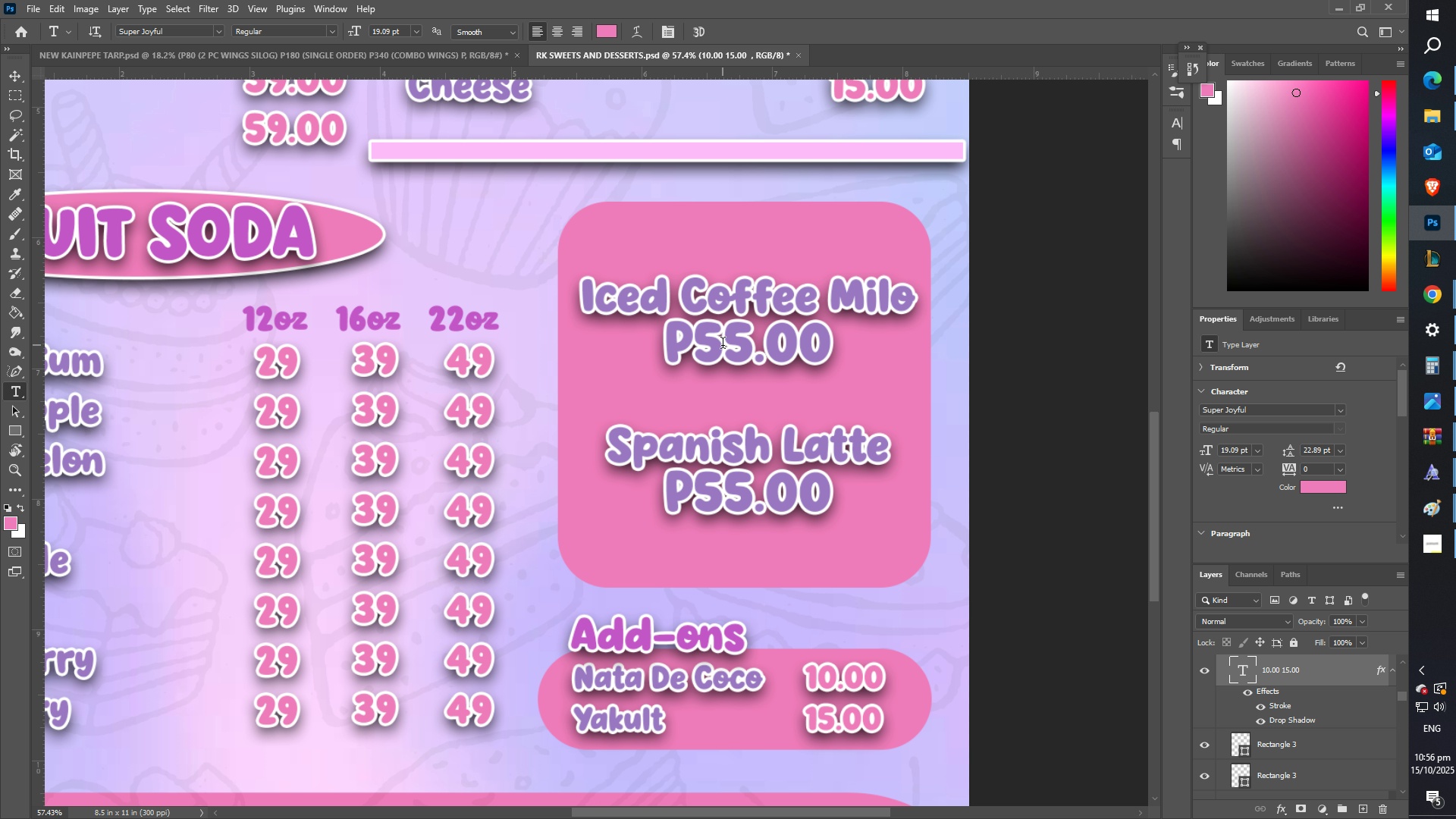 
left_click_drag(start_coordinate=[846, 333], to_coordinate=[707, 303])
 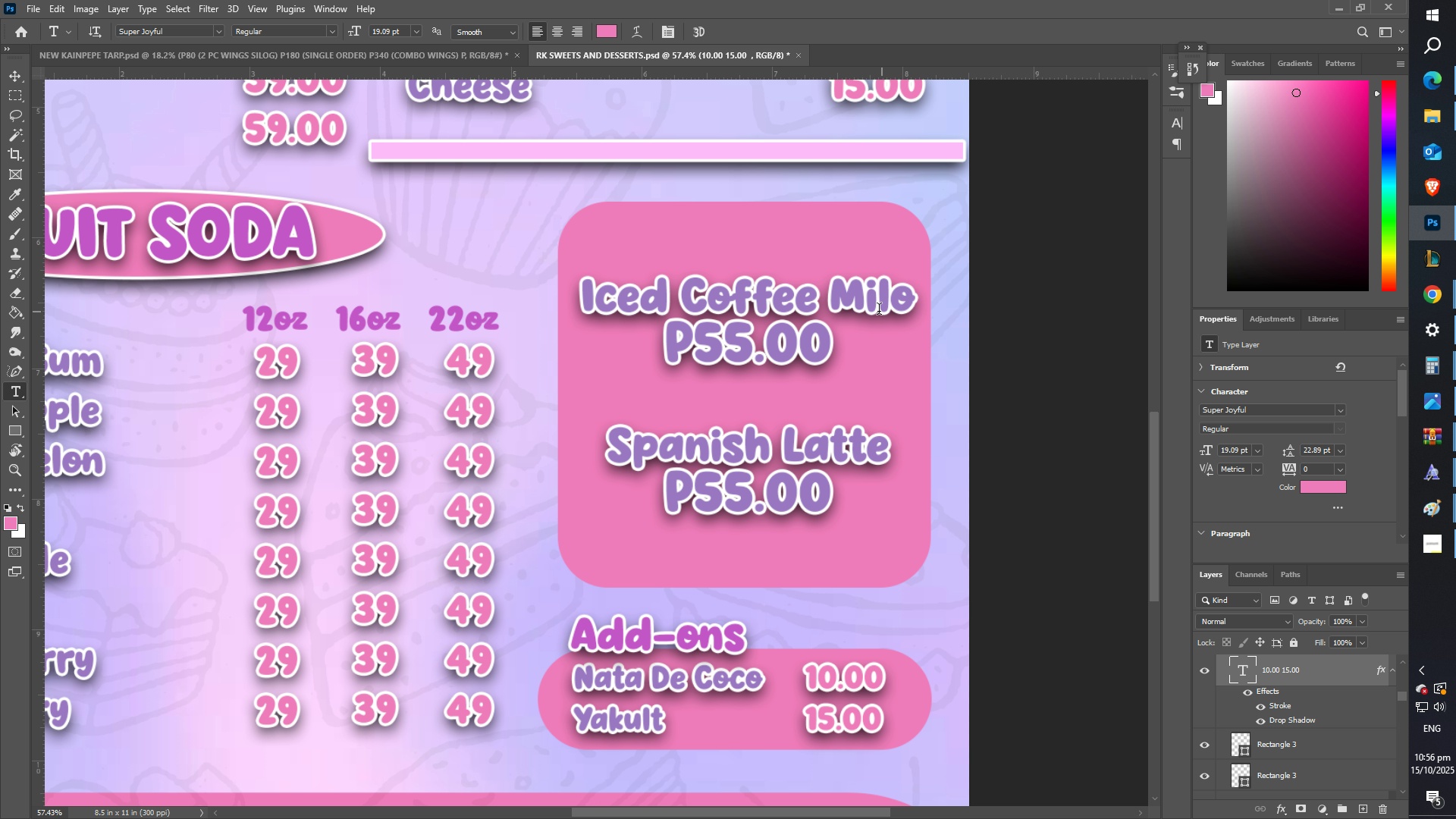 
left_click([674, 334])
 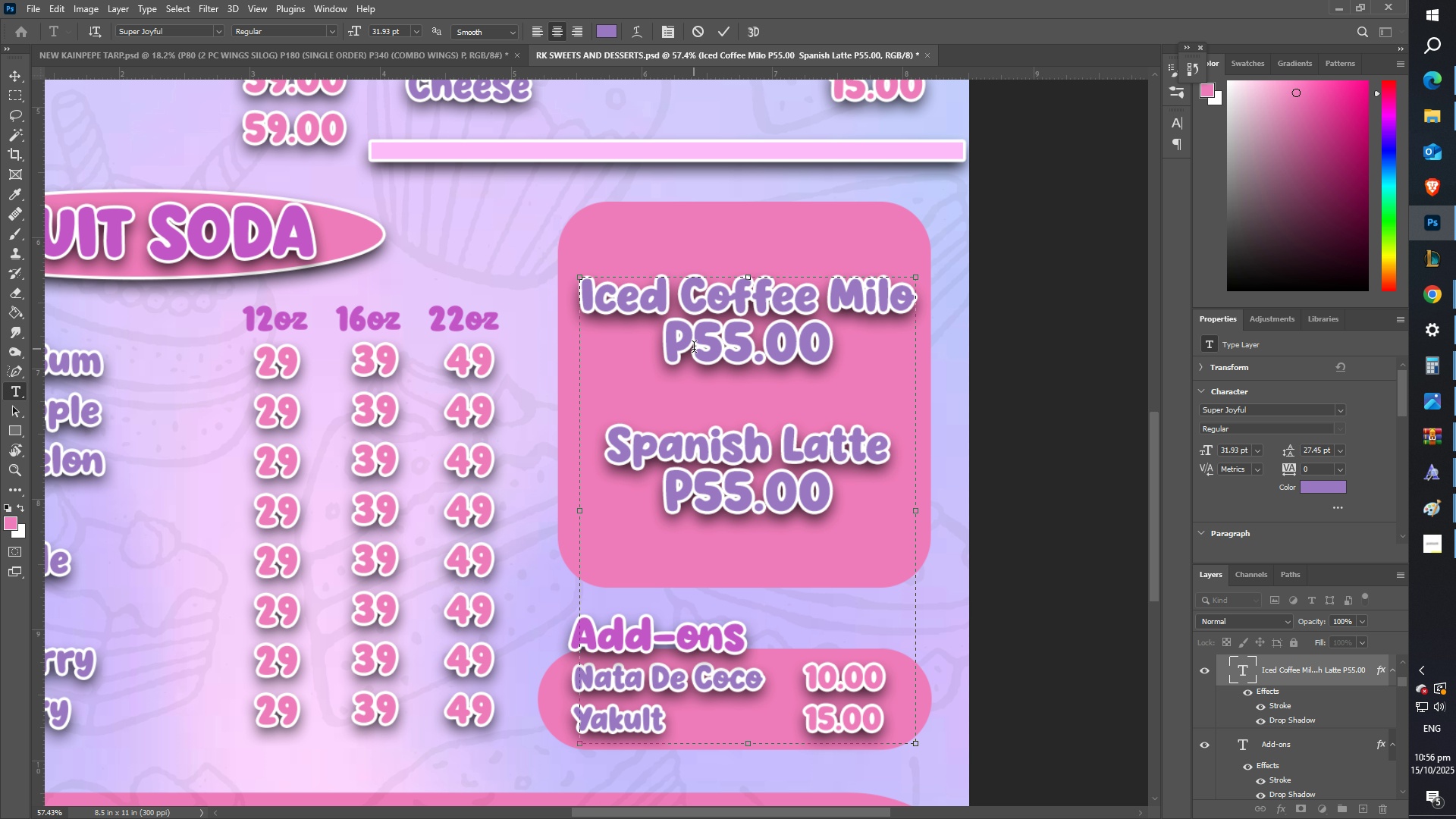 
type(())
 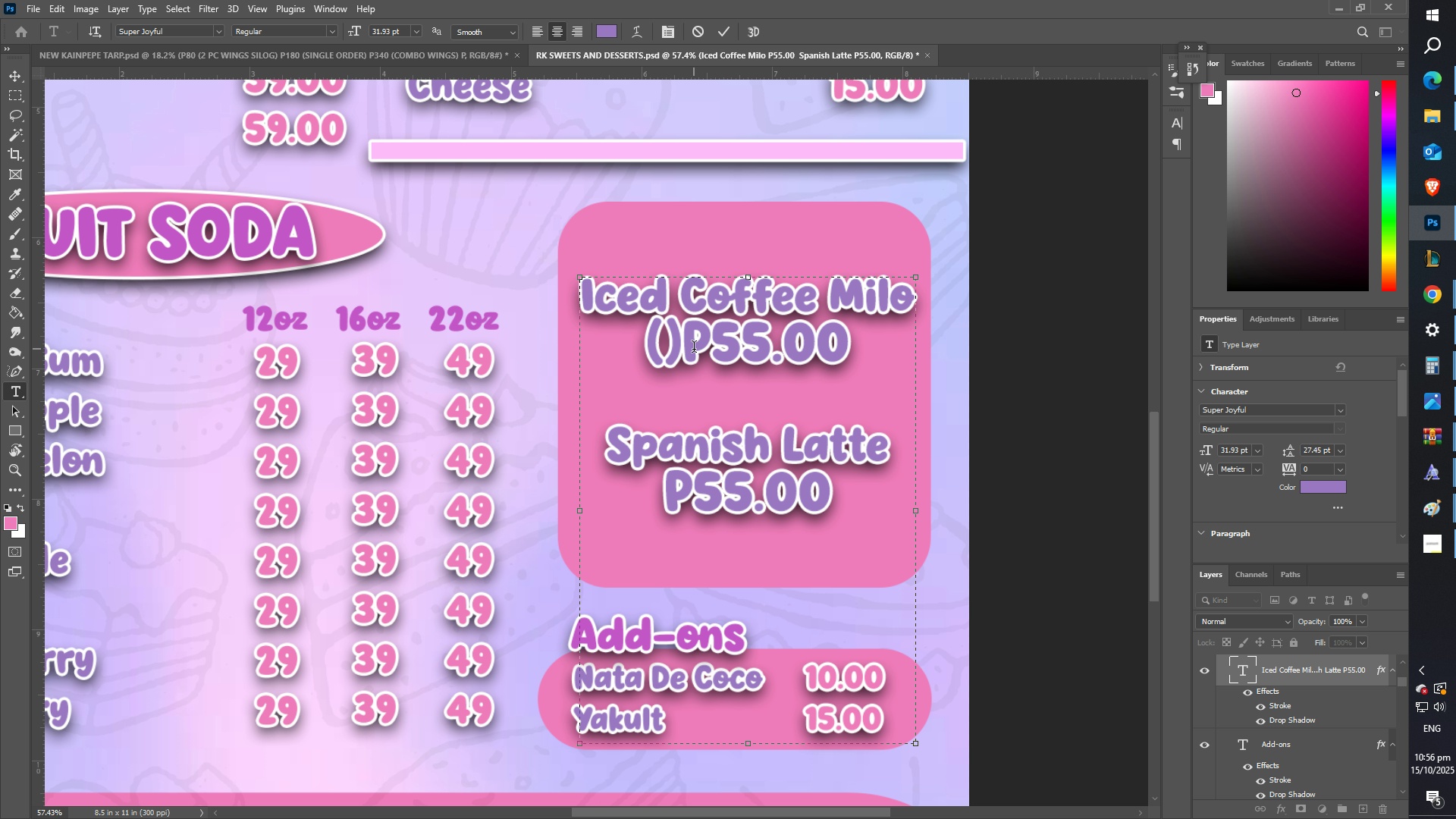 
key(ArrowLeft)
 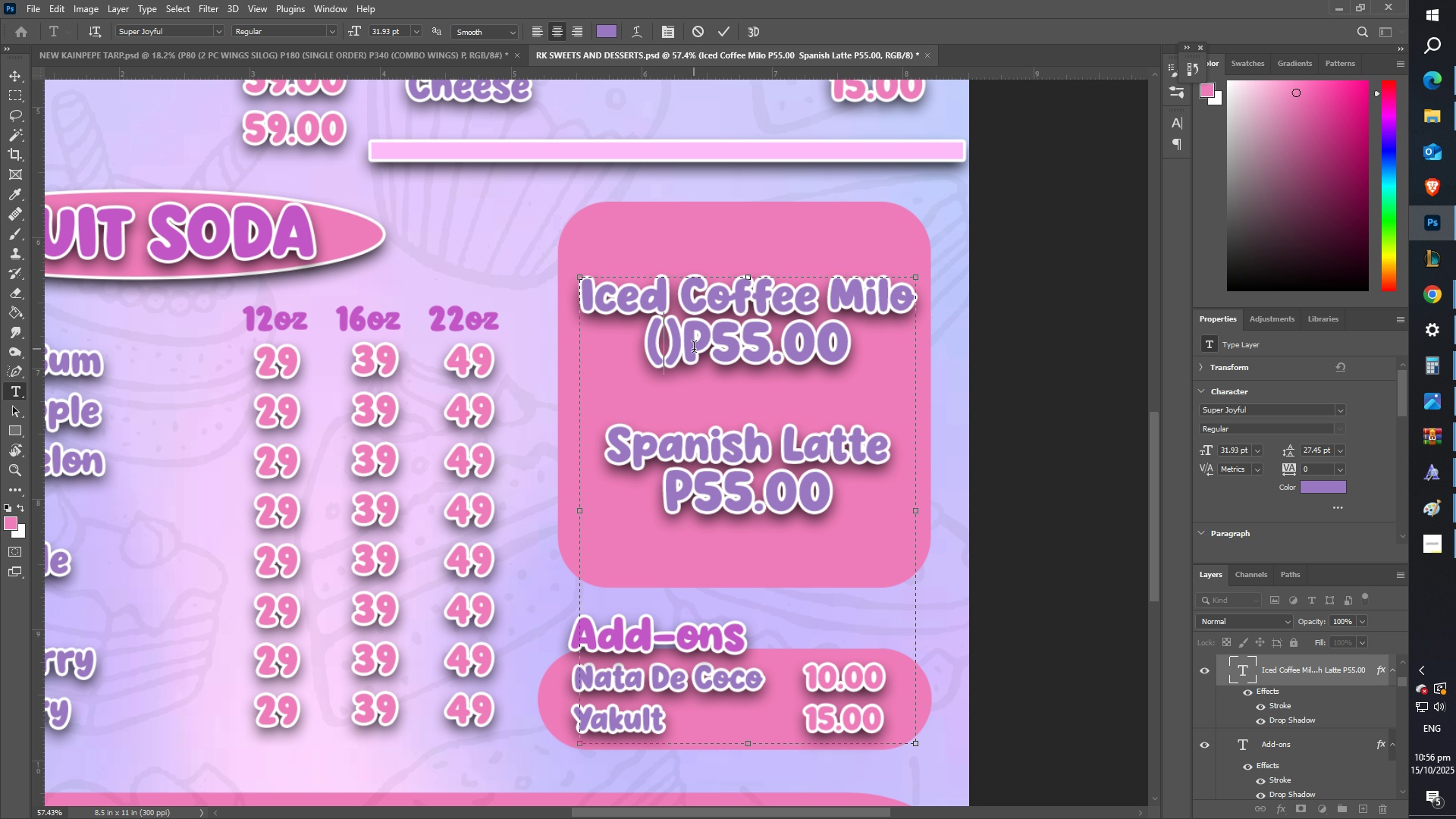 
type(16oz)
key(Backspace)
key(Backspace)
type(OZ)
 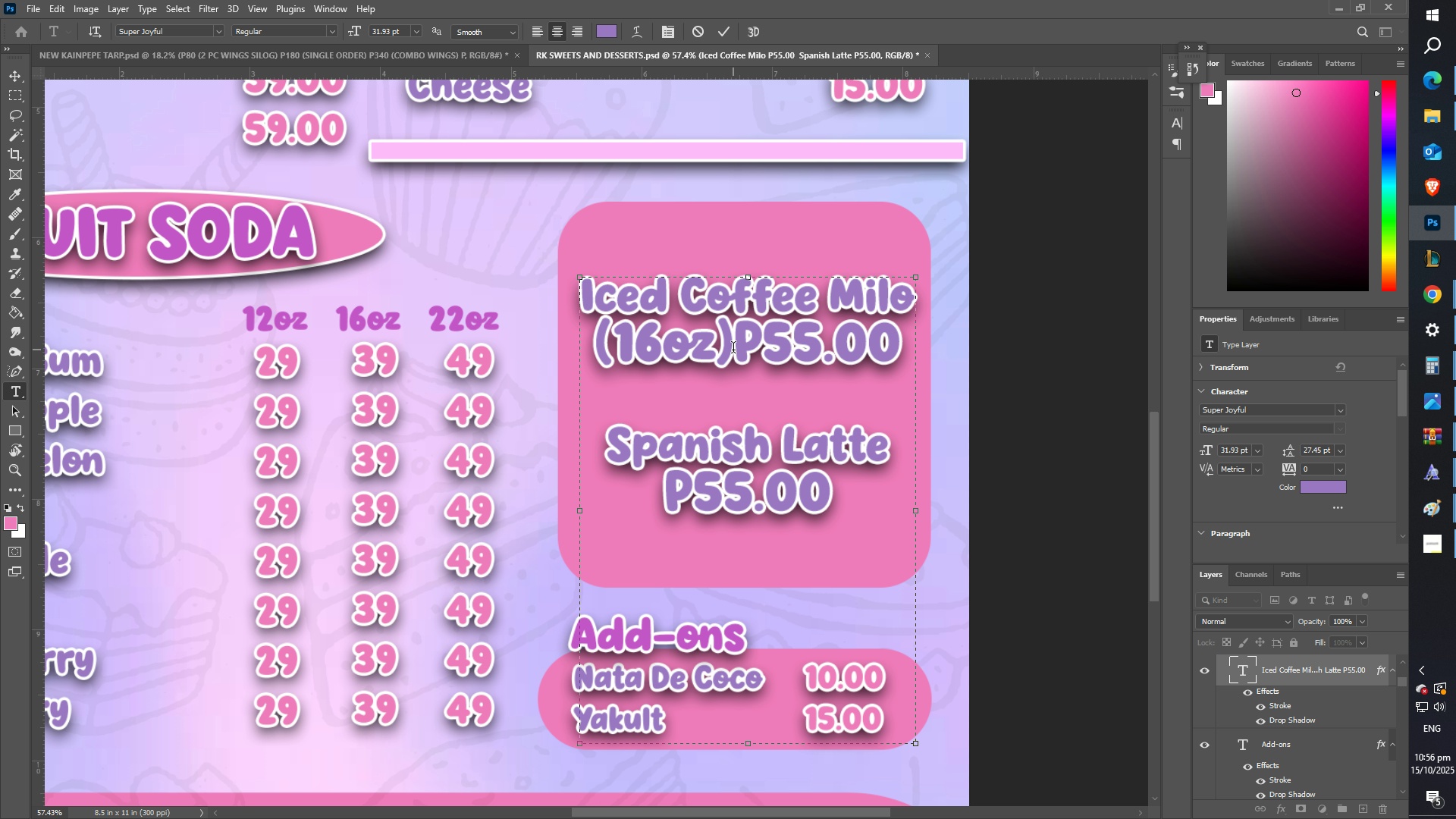 
left_click([736, 350])
 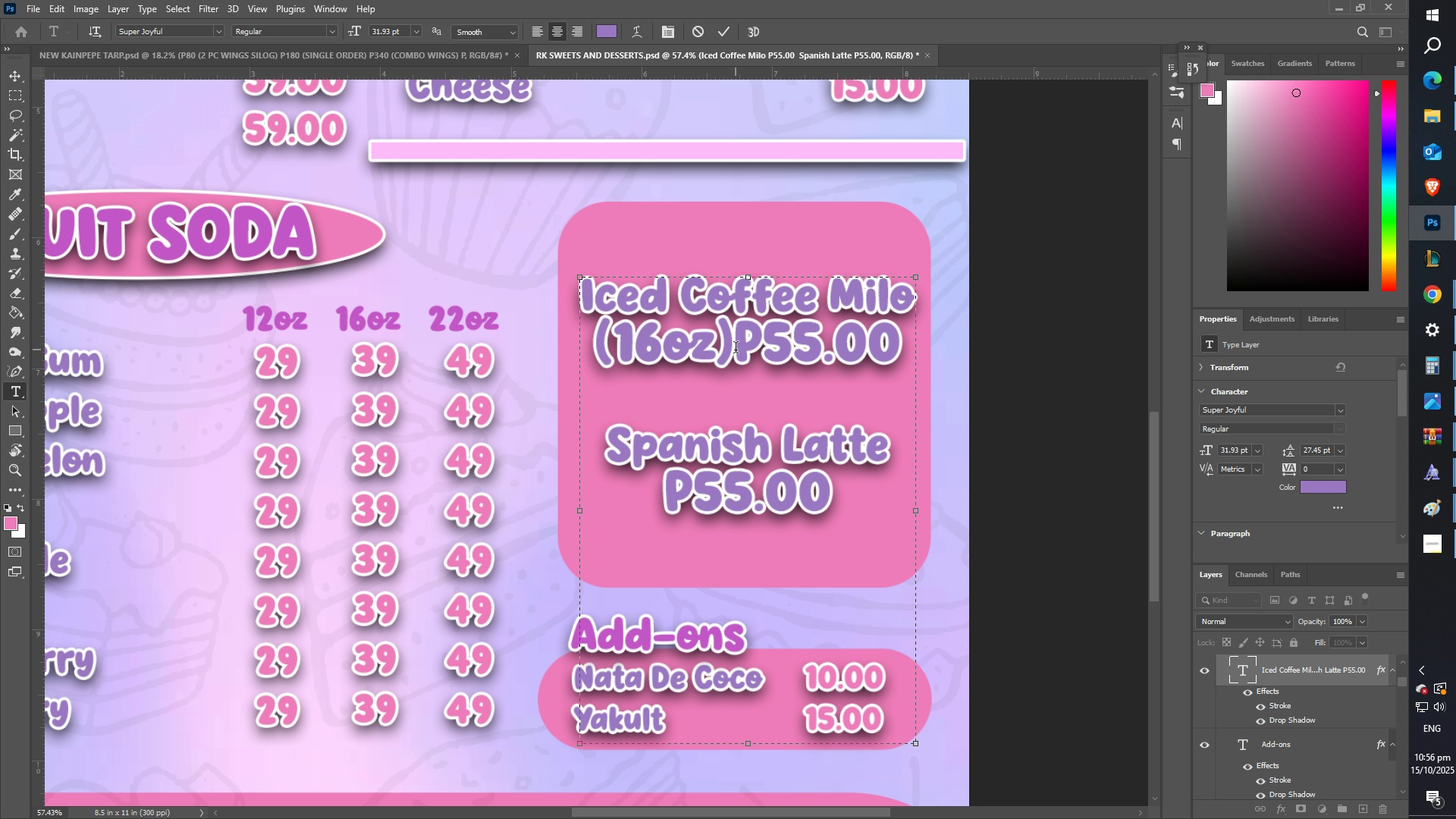 
key(Space)
 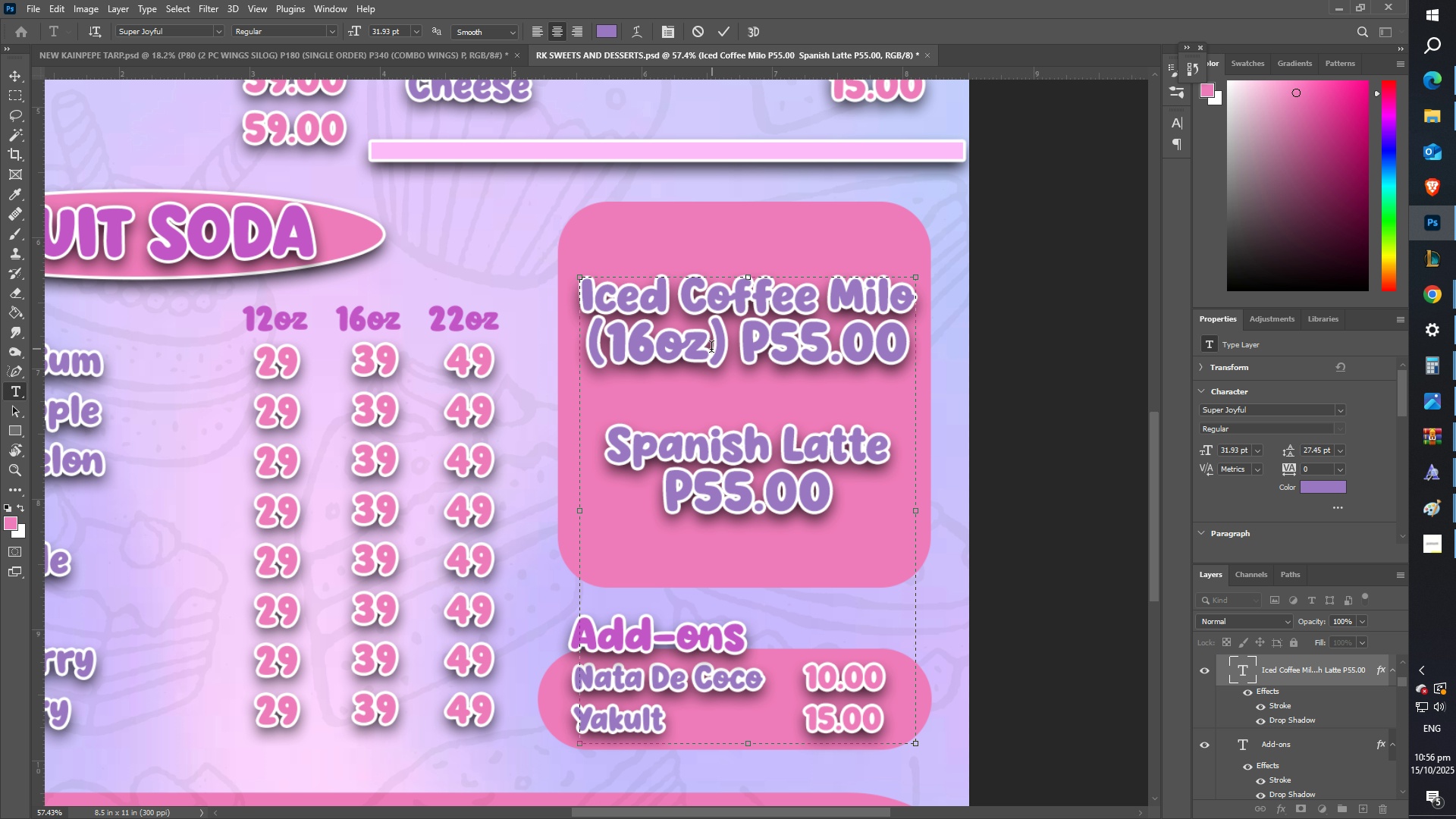 
left_click_drag(start_coordinate=[724, 349], to_coordinate=[589, 347])
 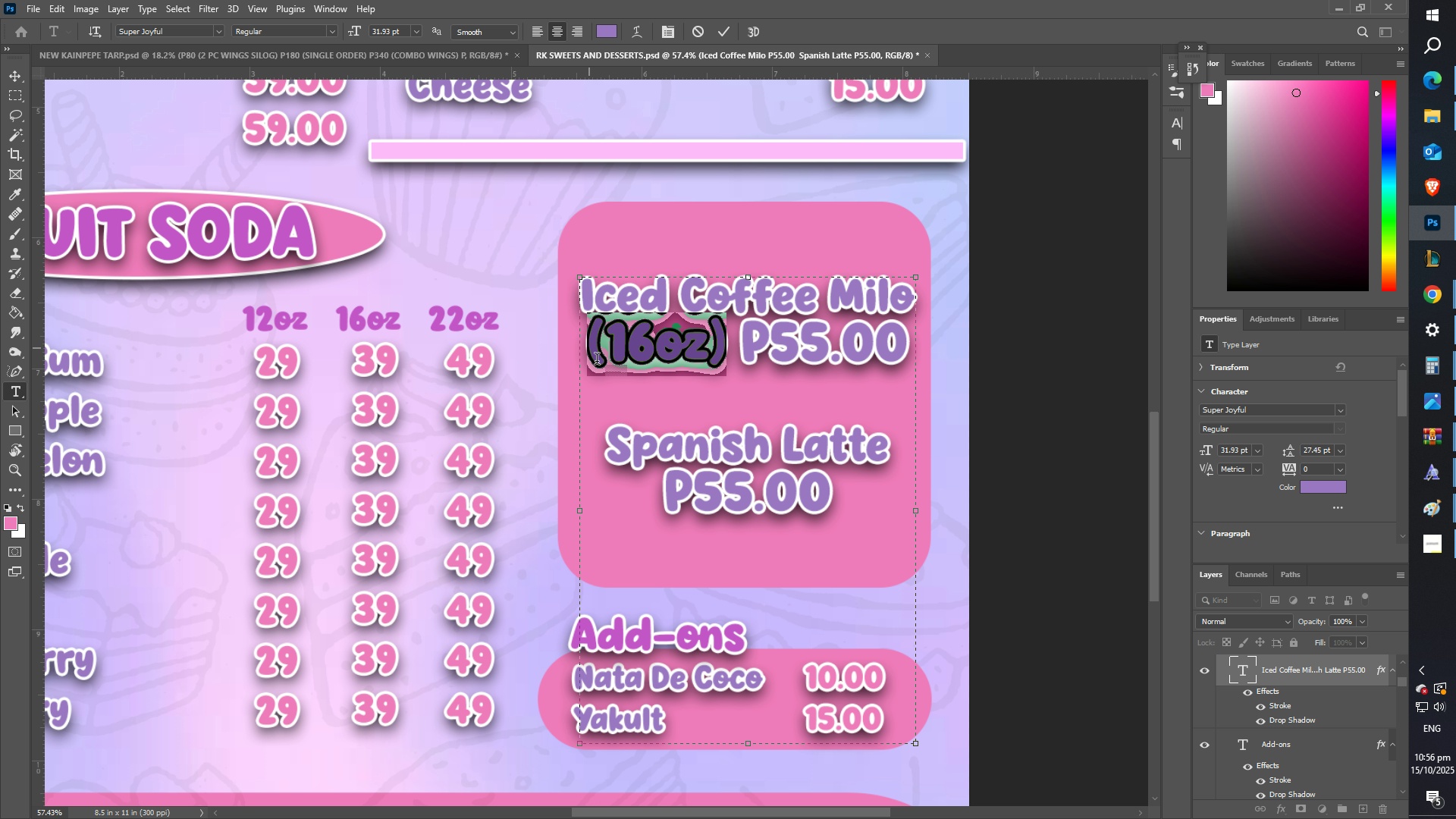 
key(Control+ControlLeft)
 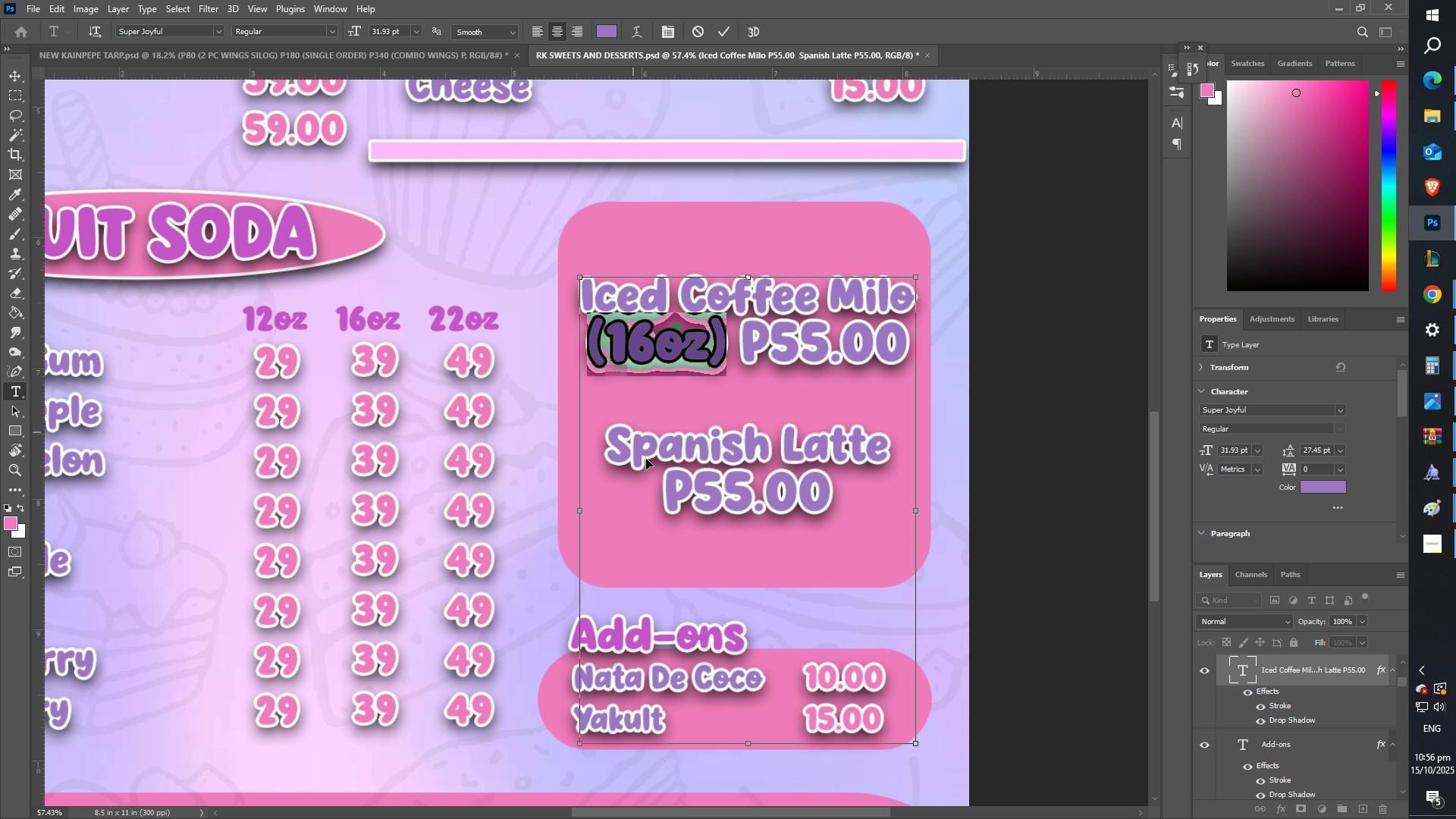 
key(Control+C)
 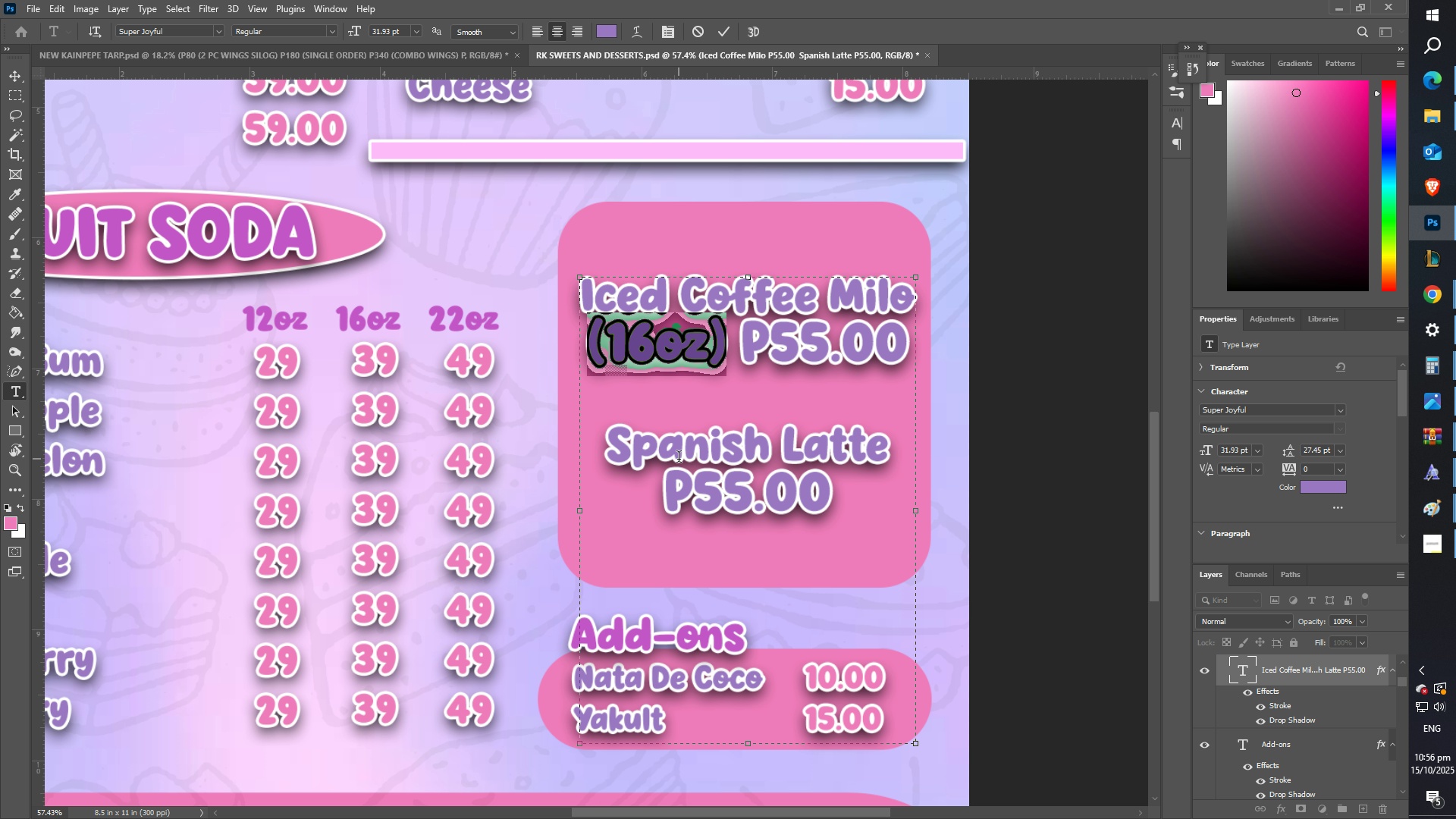 
wait(8.93)
 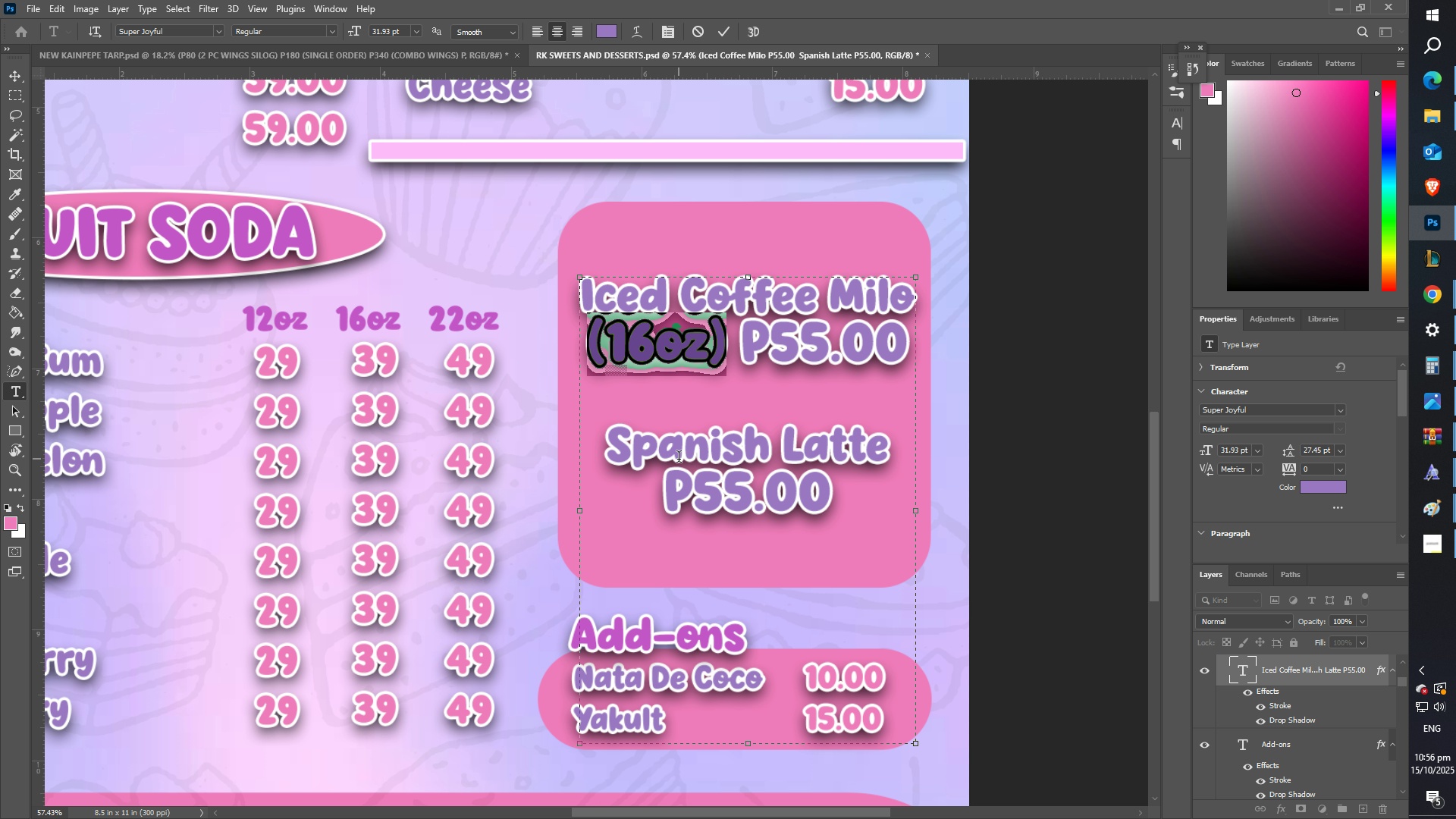 
left_click([677, 350])
 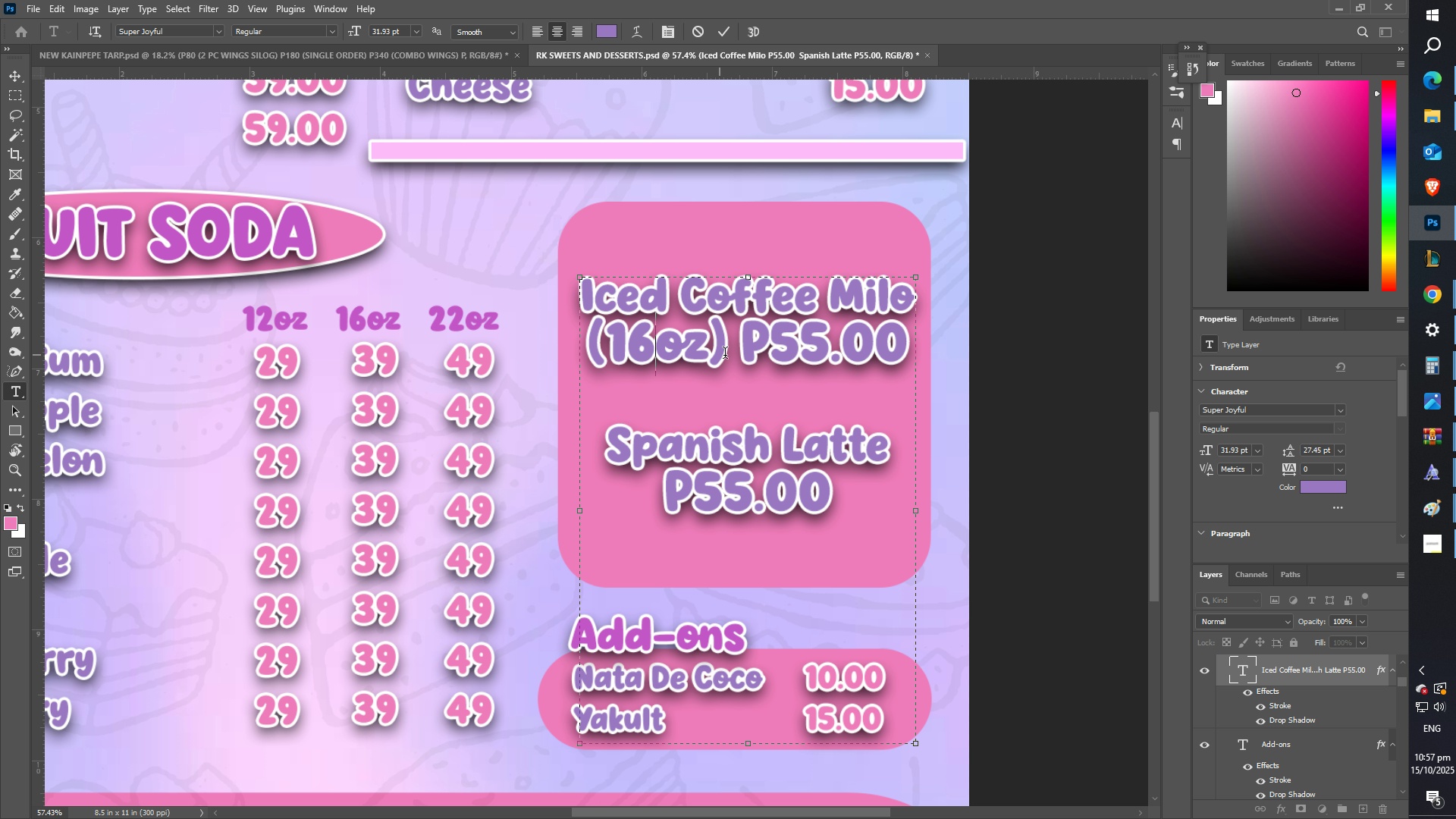 
left_click_drag(start_coordinate=[732, 356], to_coordinate=[563, 353])
 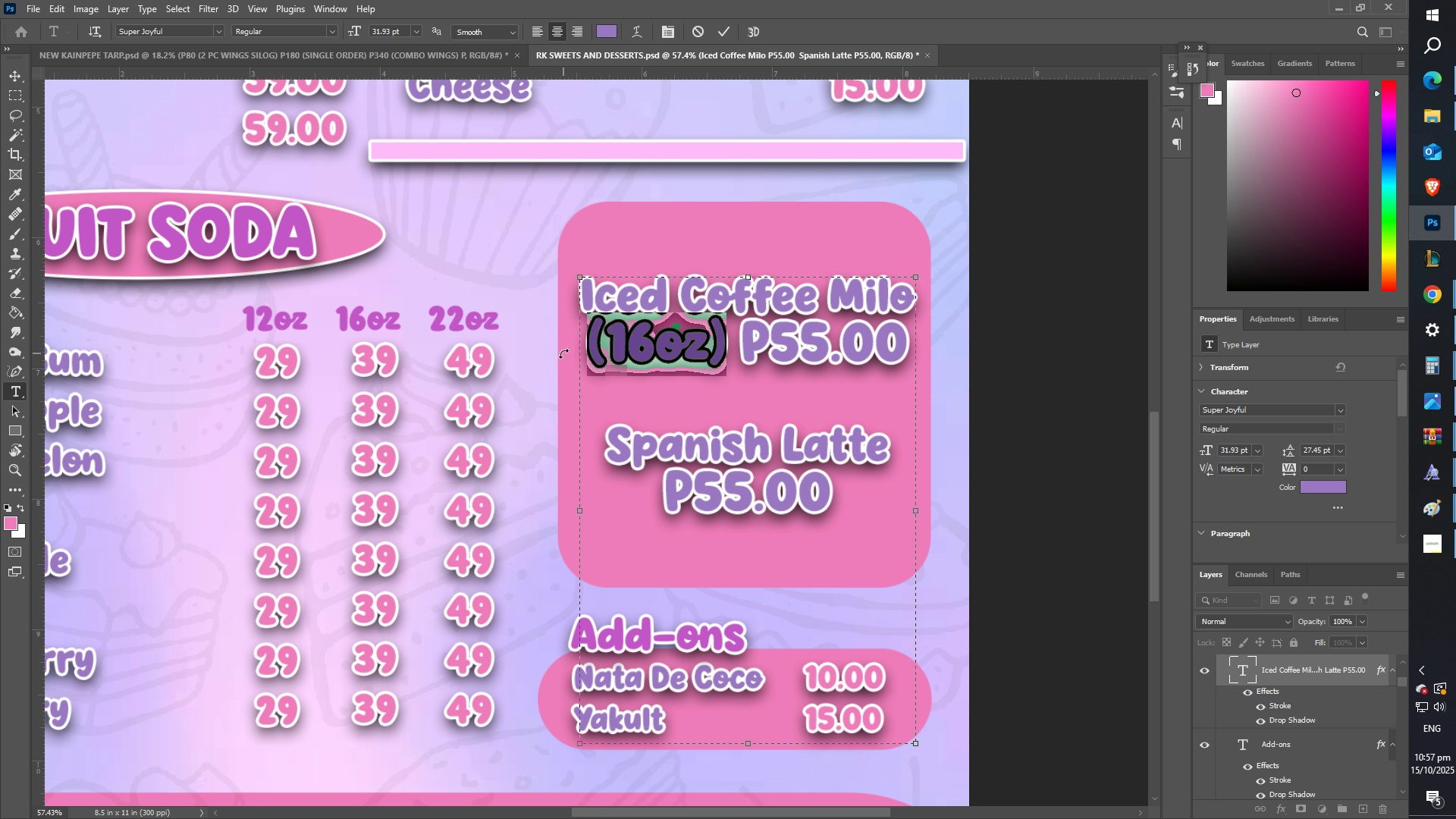 
key(Control+ControlLeft)
 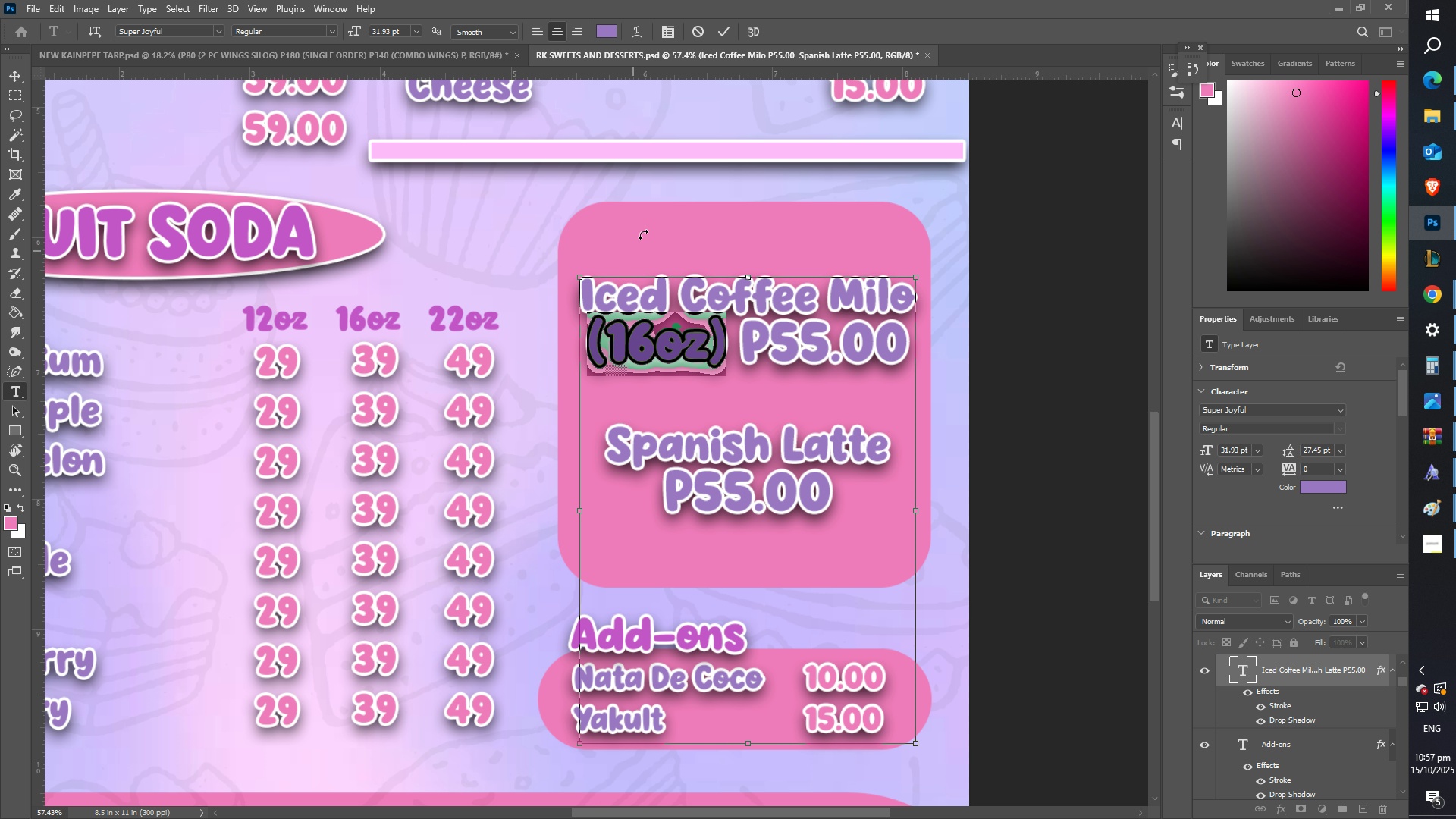 
key(Control+X)
 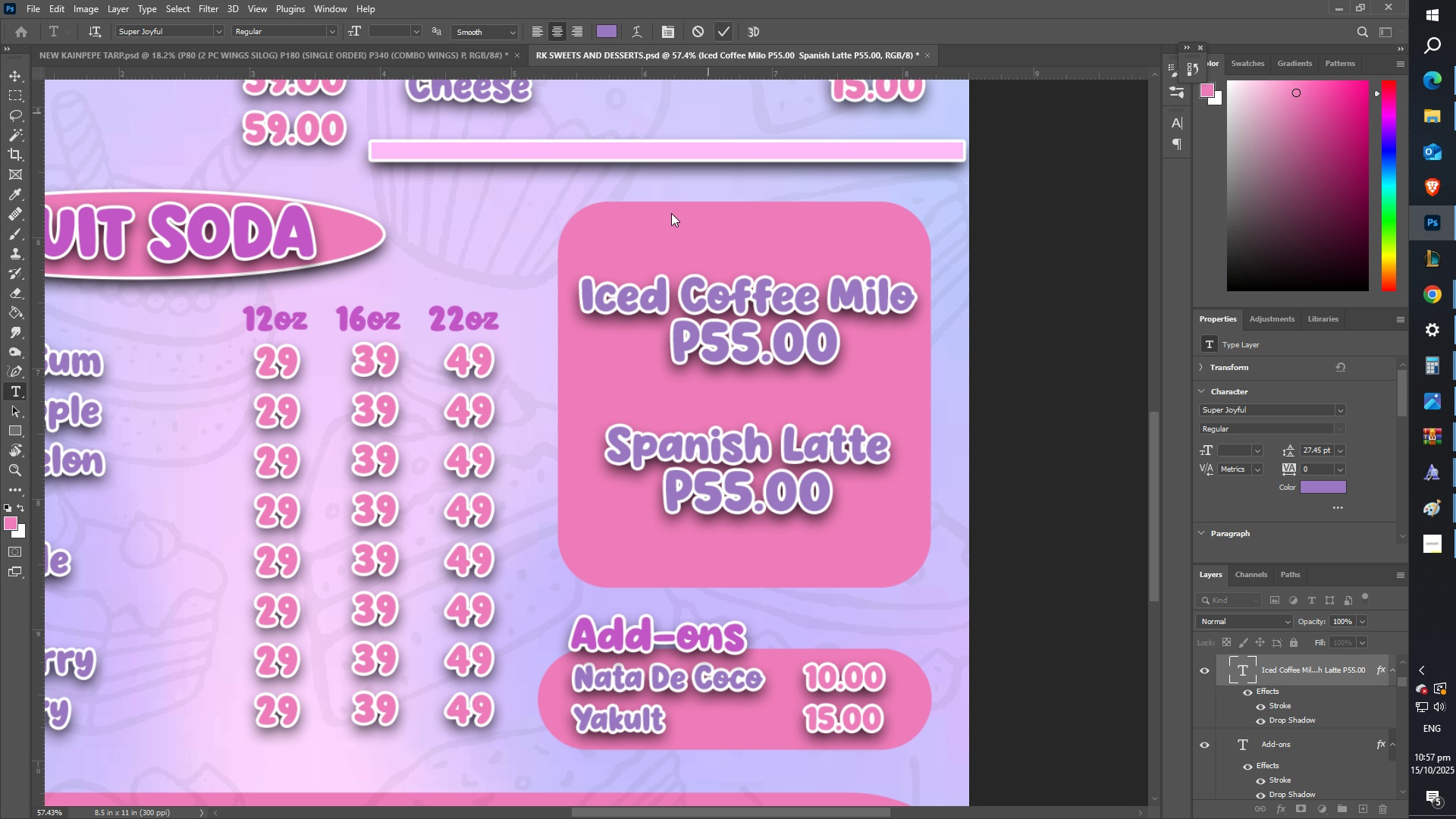 
left_click_drag(start_coordinate=[626, 185], to_coordinate=[856, 262])
 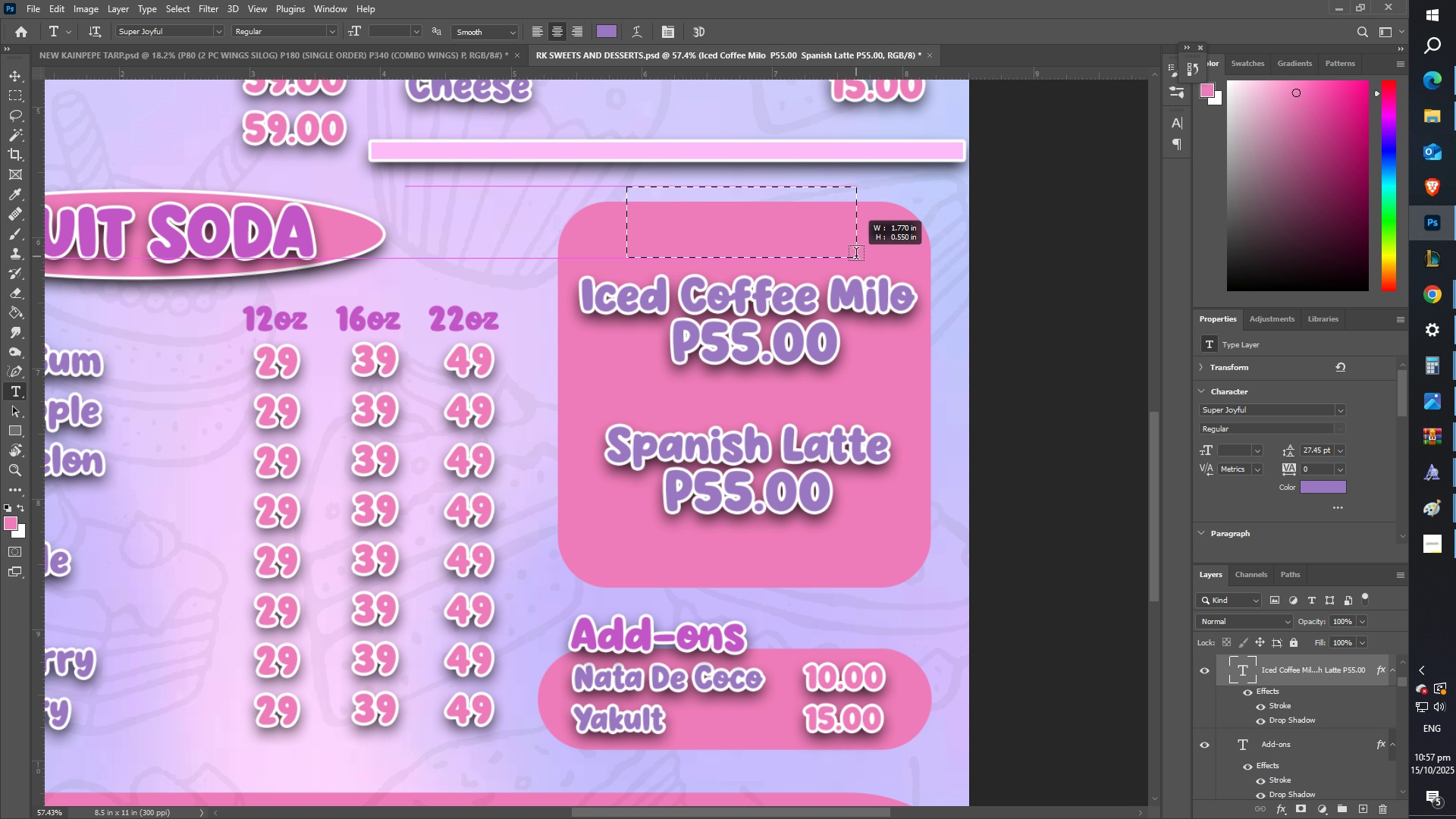 
key(Control+ControlLeft)
 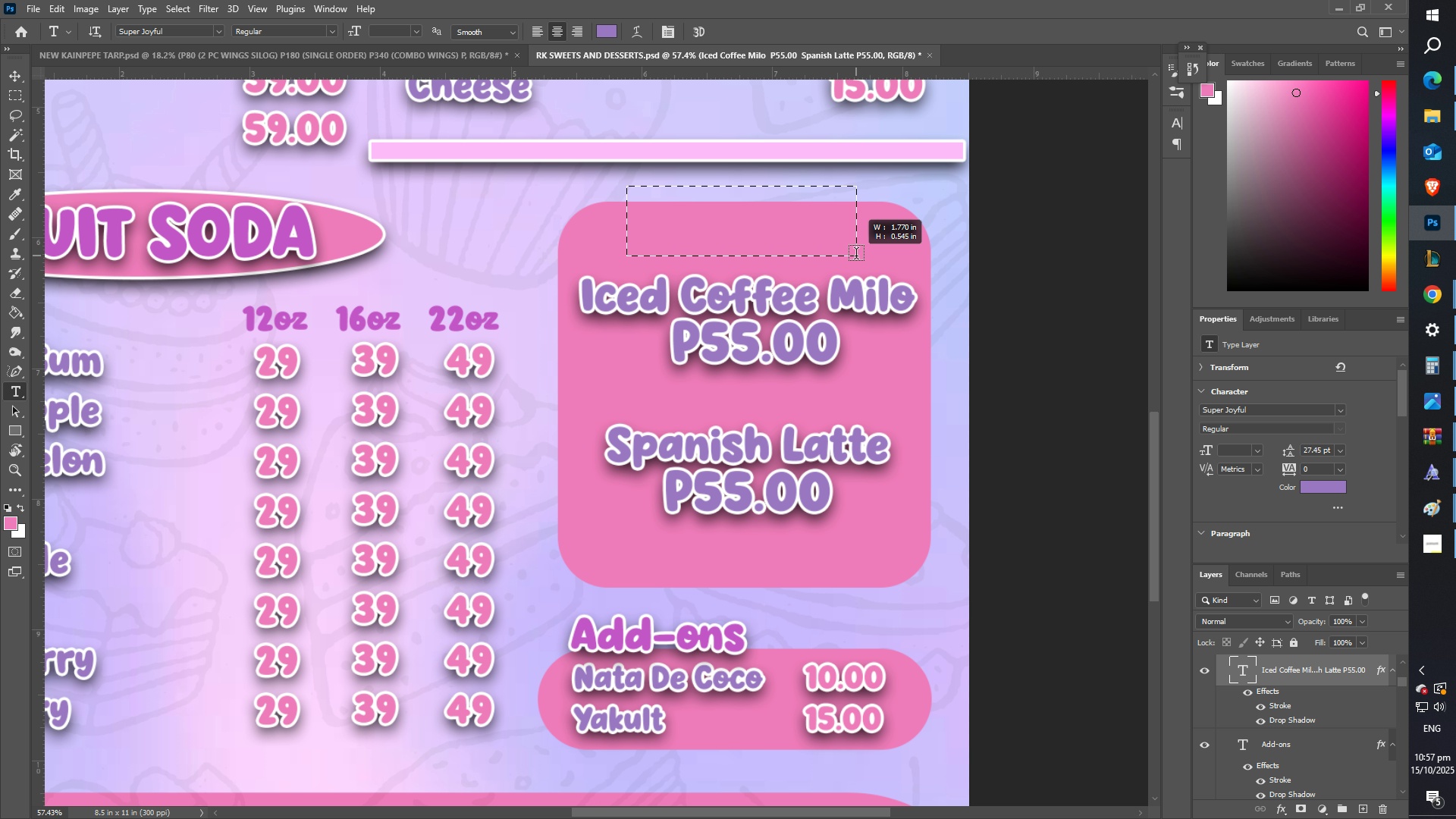 
key(Control+V)
 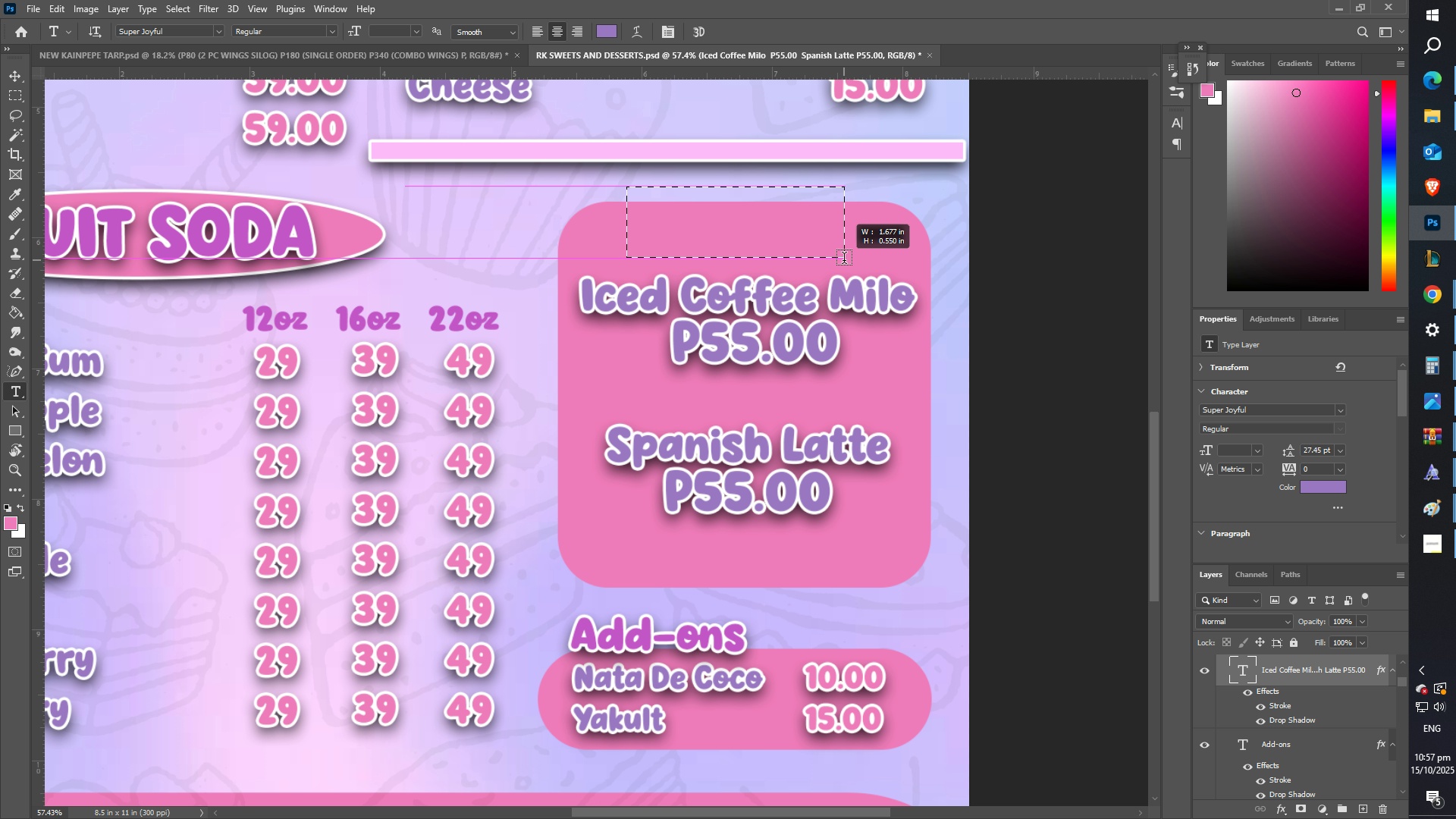 
left_click([844, 260])
 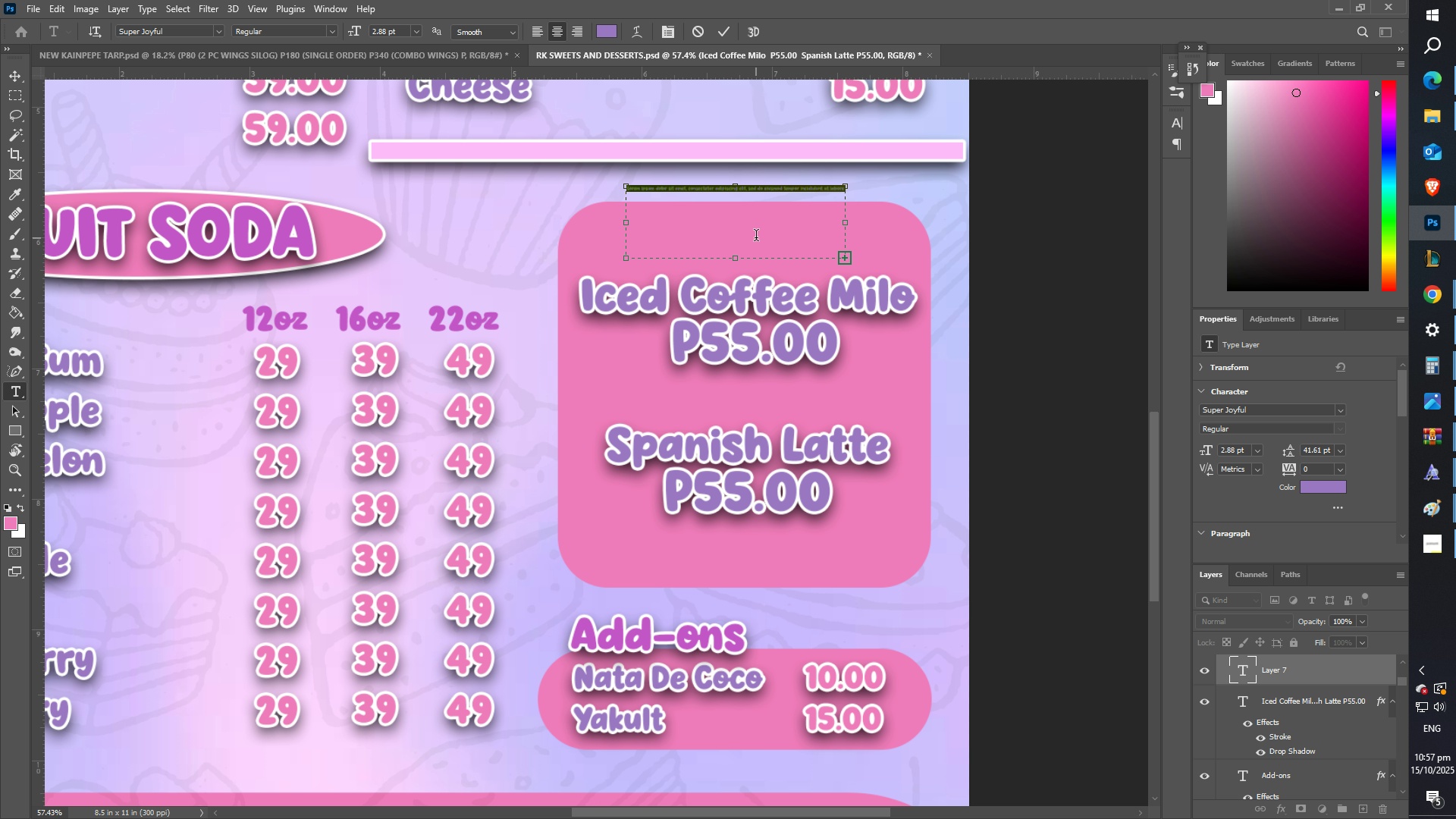 
key(Control+ControlLeft)
 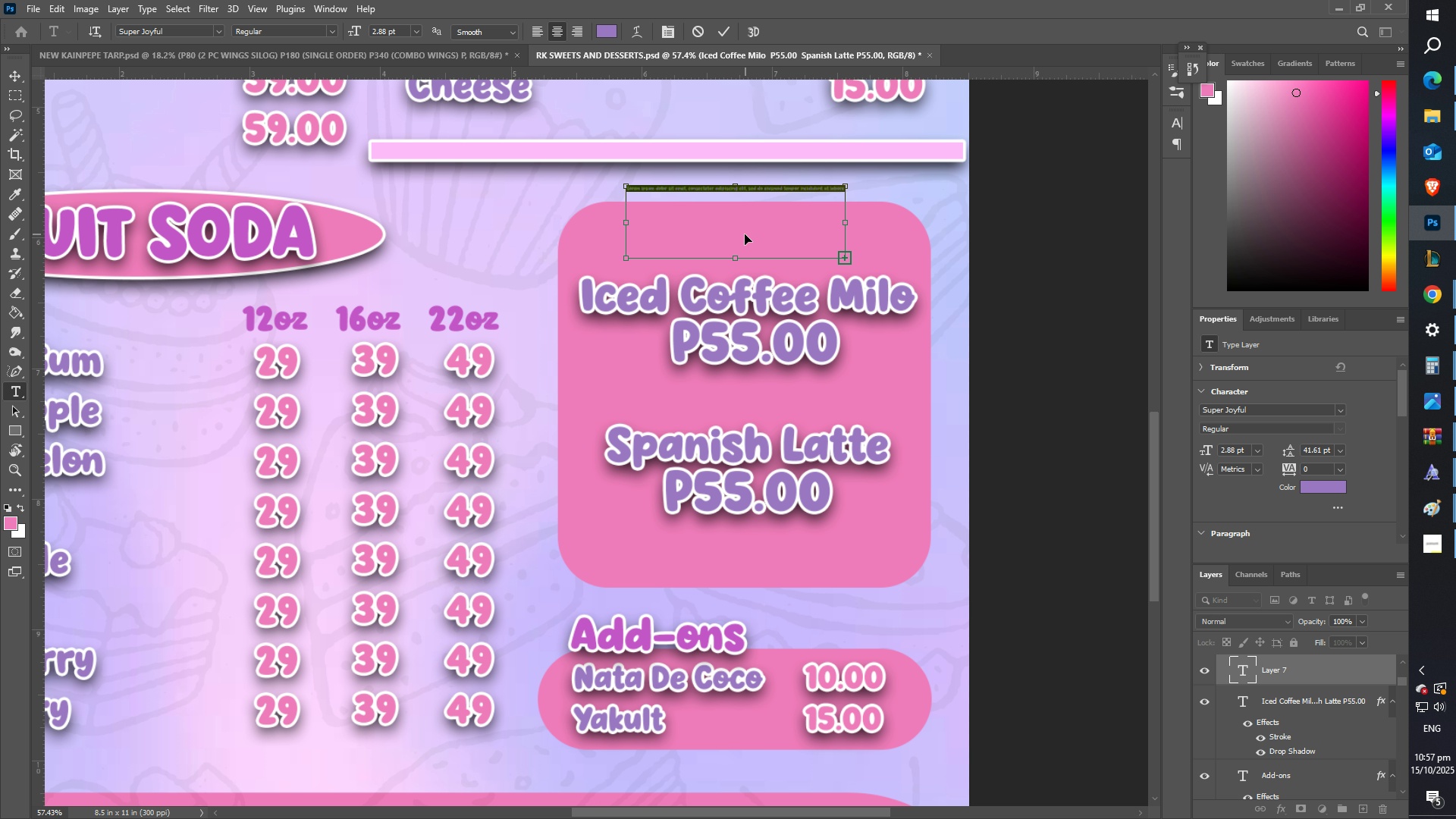 
key(Control+V)
 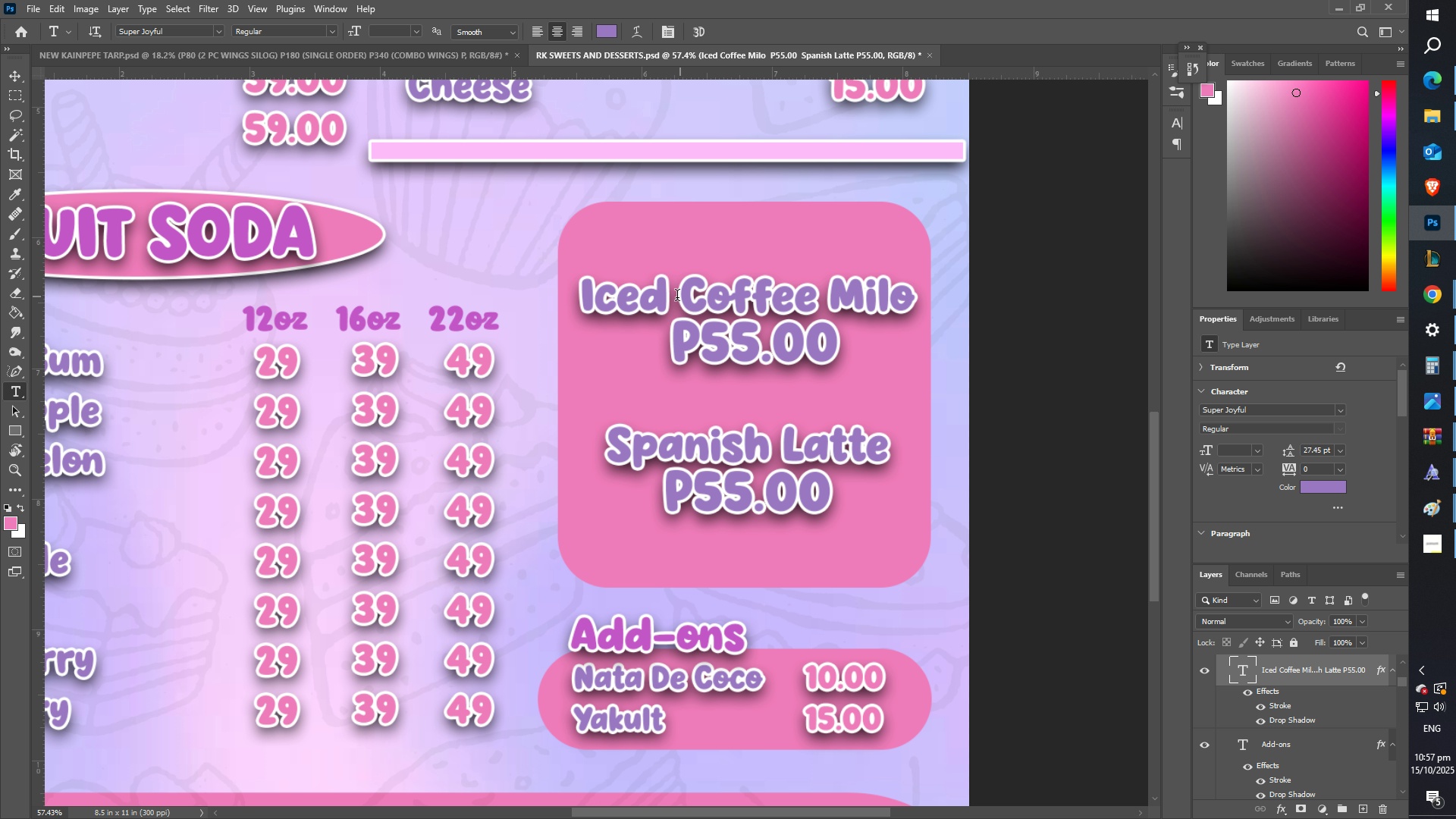 
left_click([581, 297])
 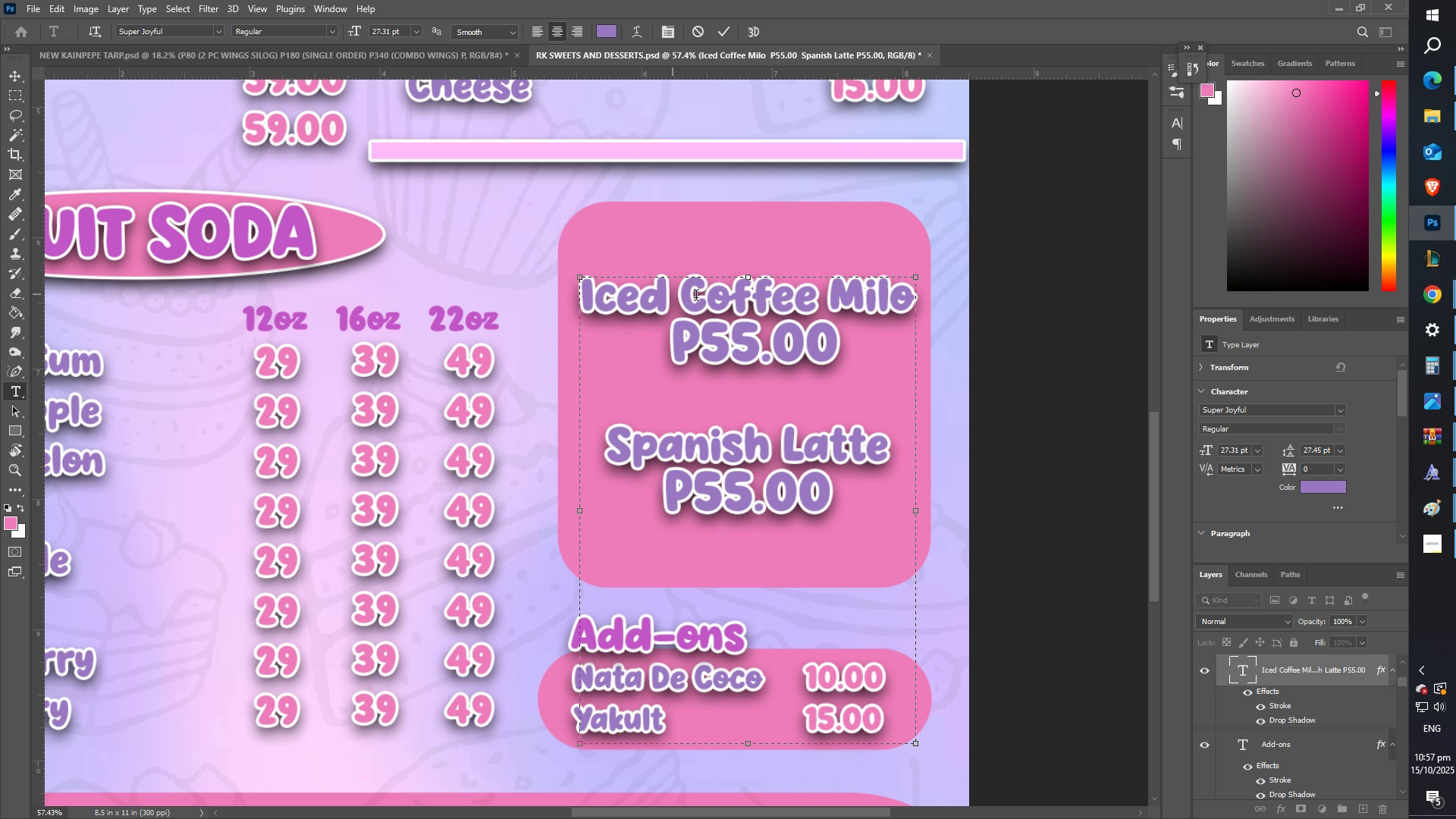 
left_click_drag(start_coordinate=[846, 351], to_coordinate=[661, 345])
 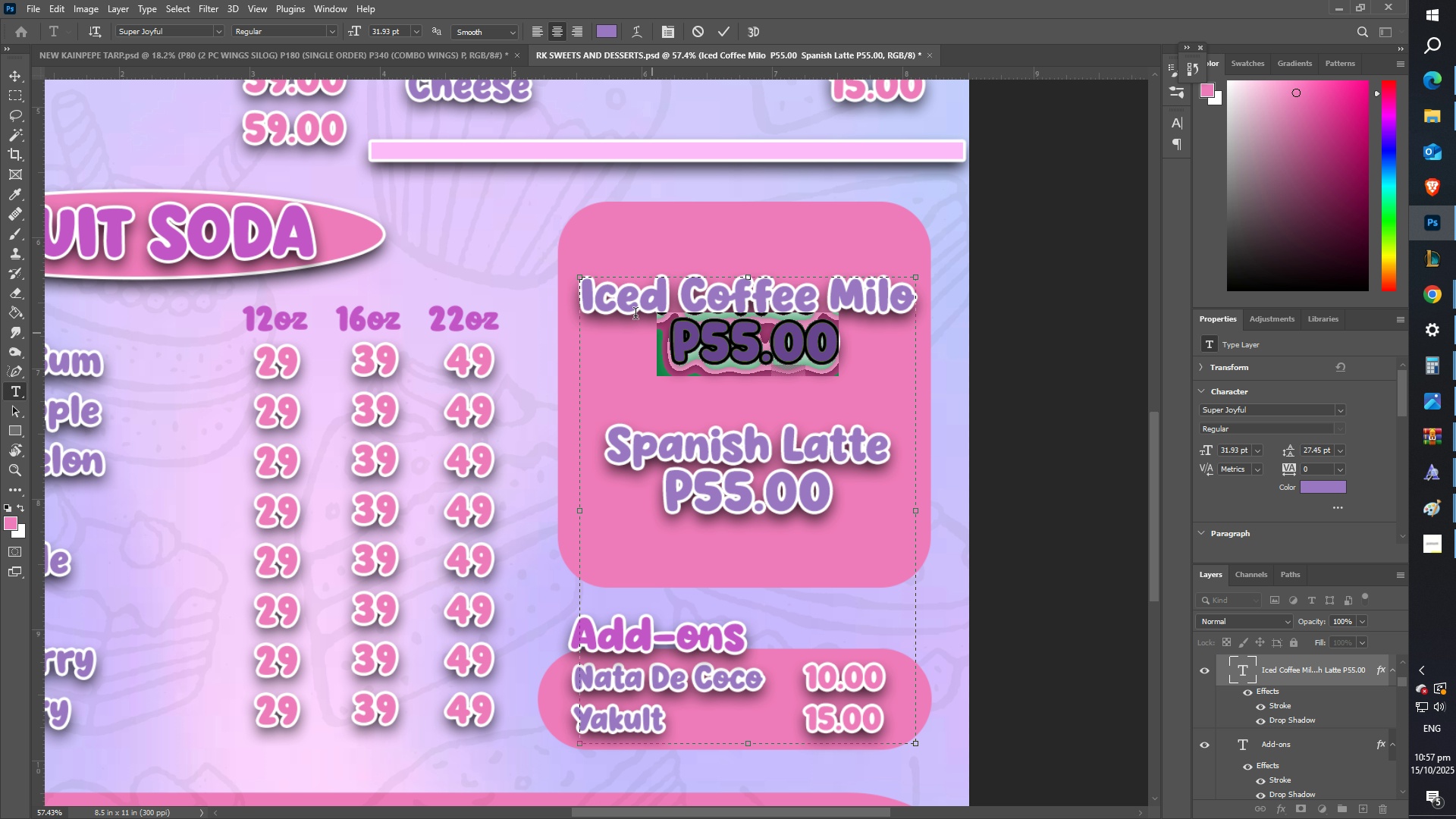 
key(Control+ControlLeft)
 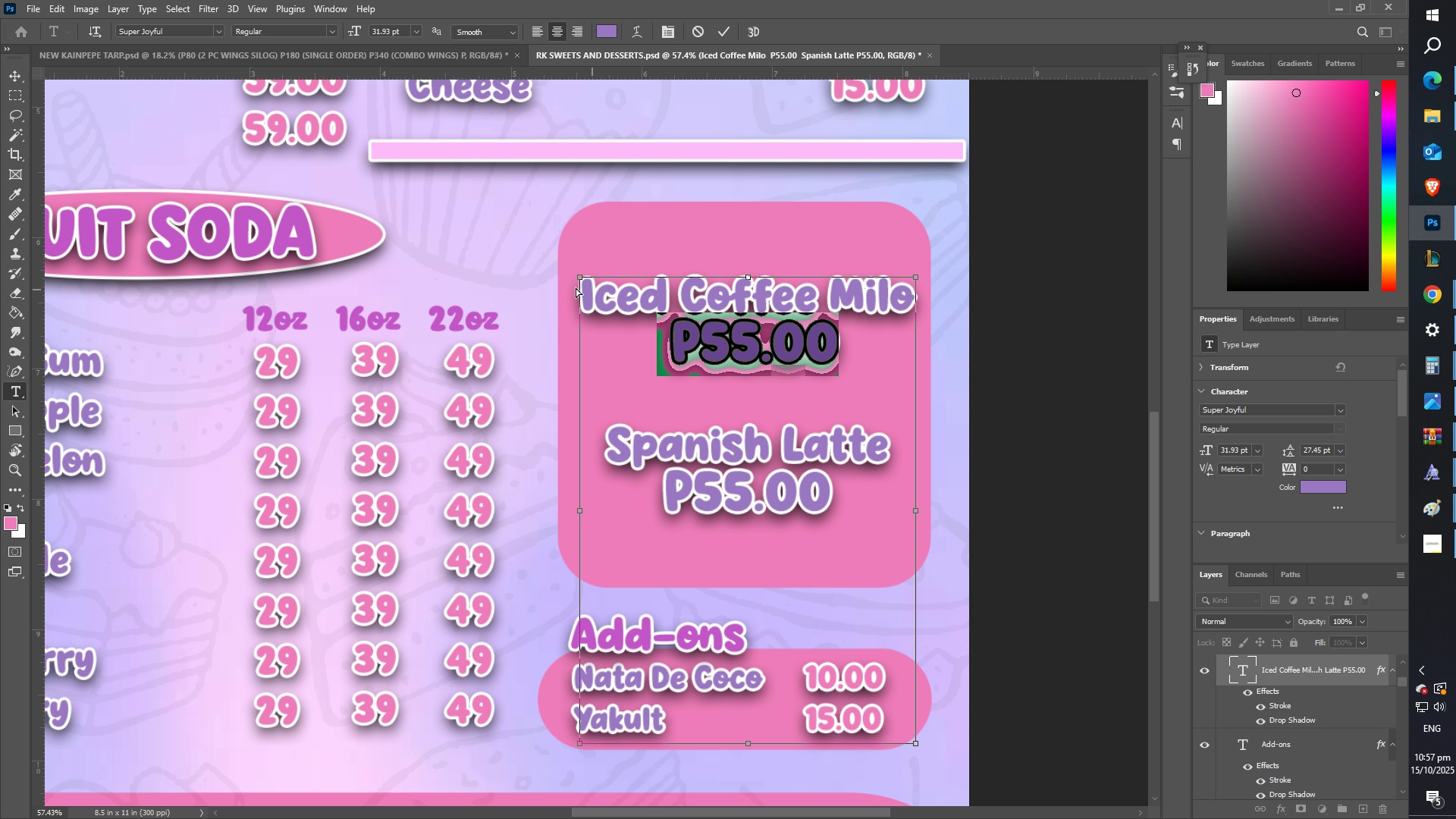 
key(Control+C)
 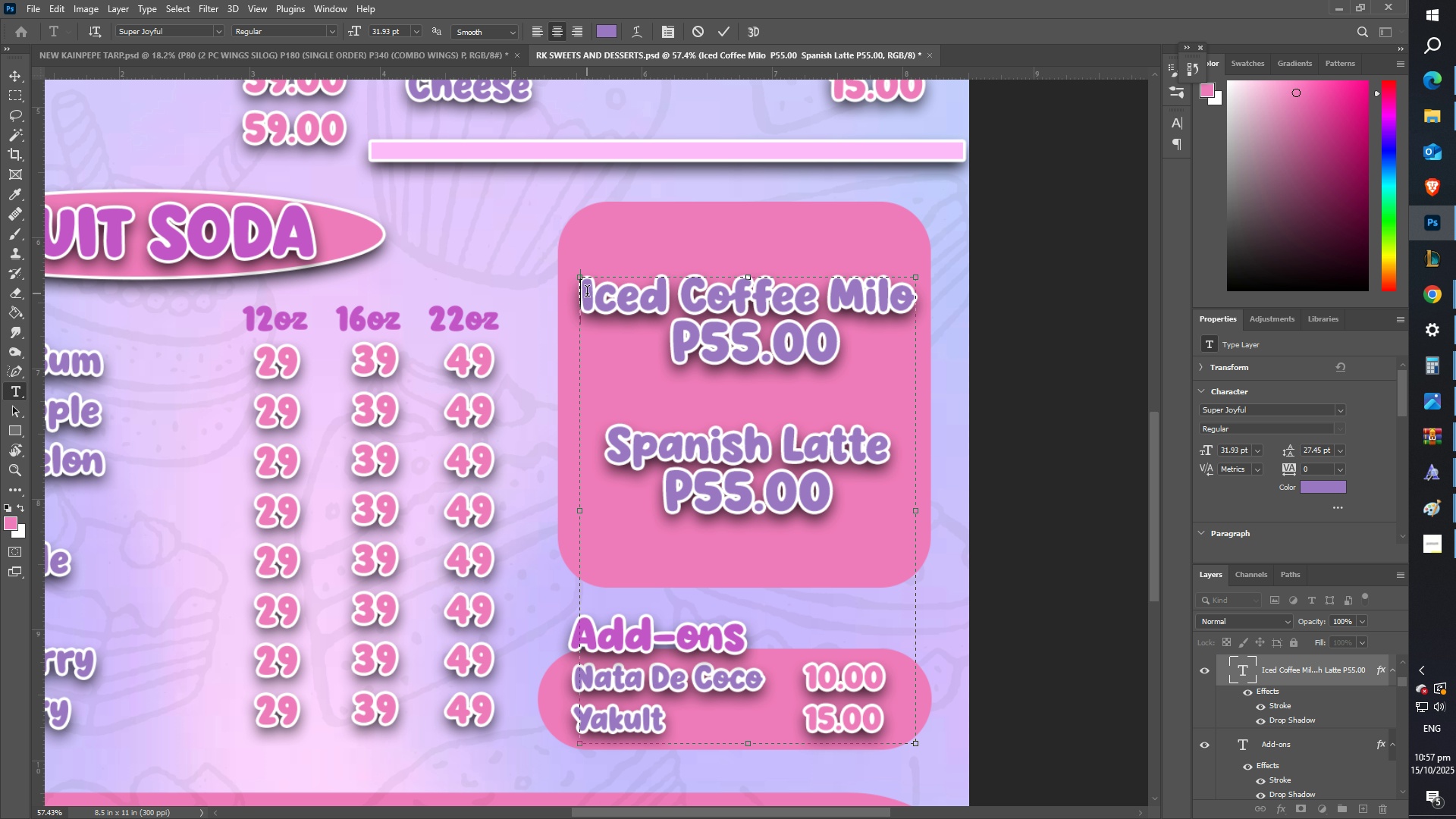 
left_click([587, 293])
 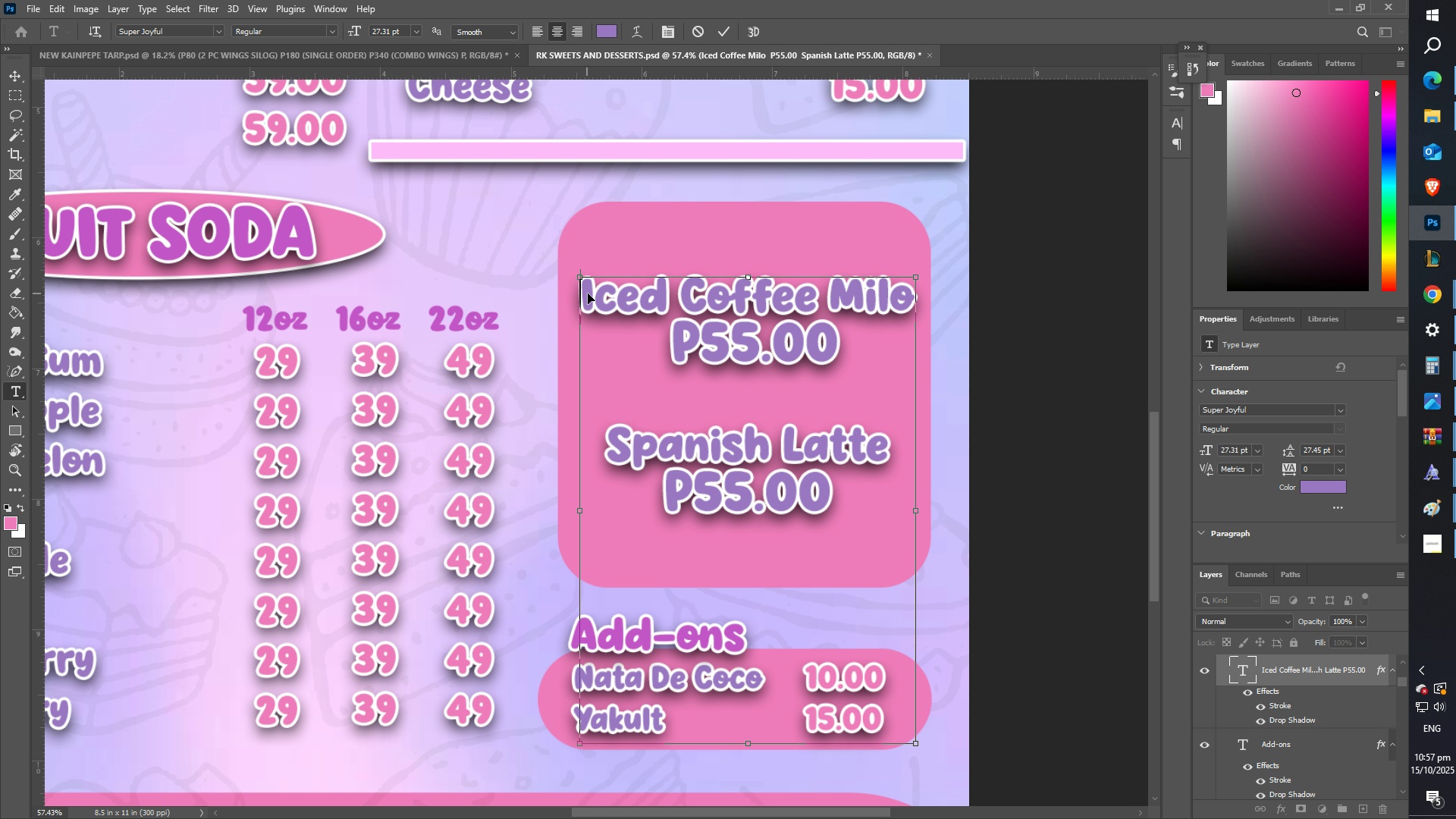 
key(Control+ControlLeft)
 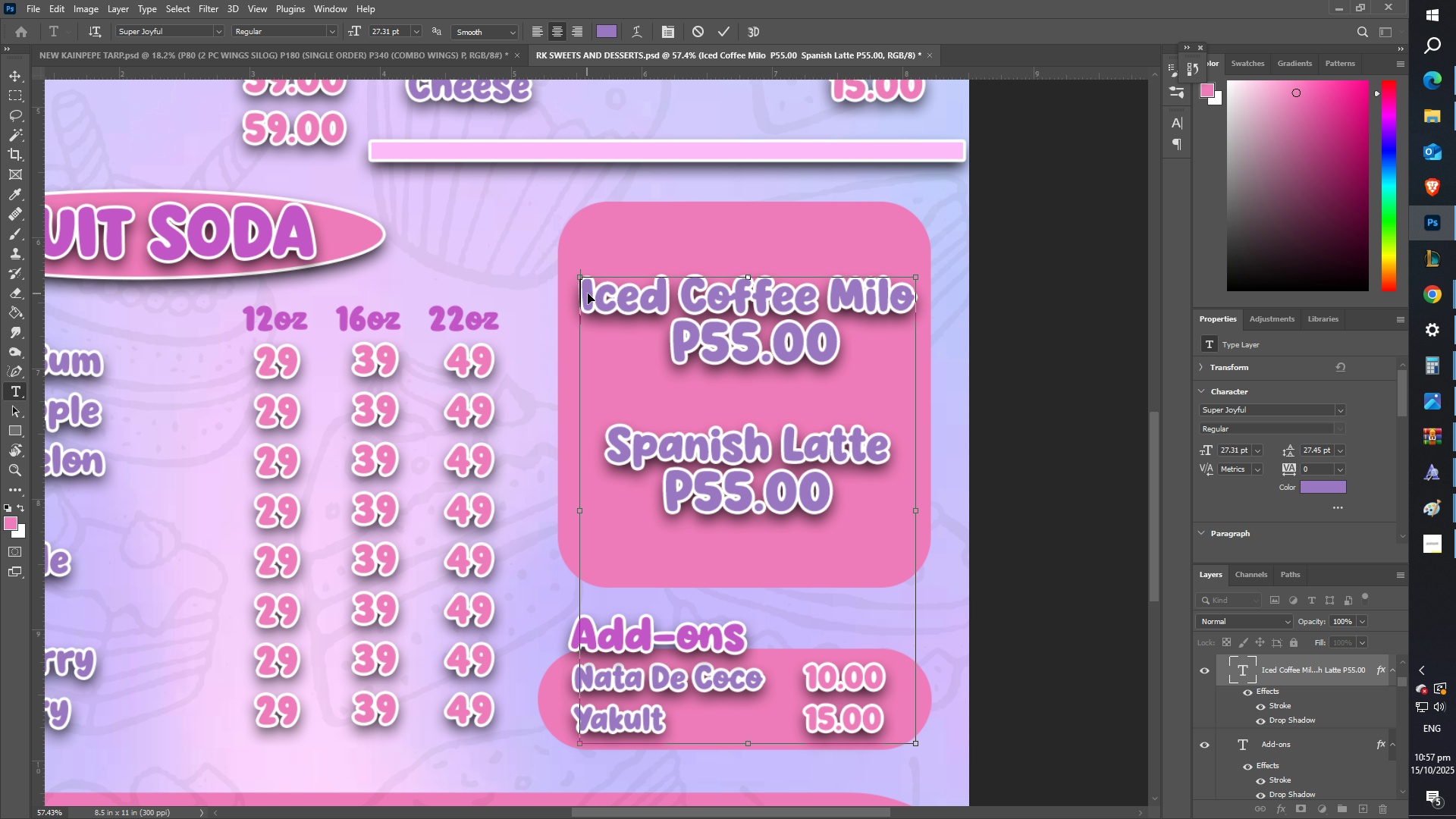 
key(Control+V)
 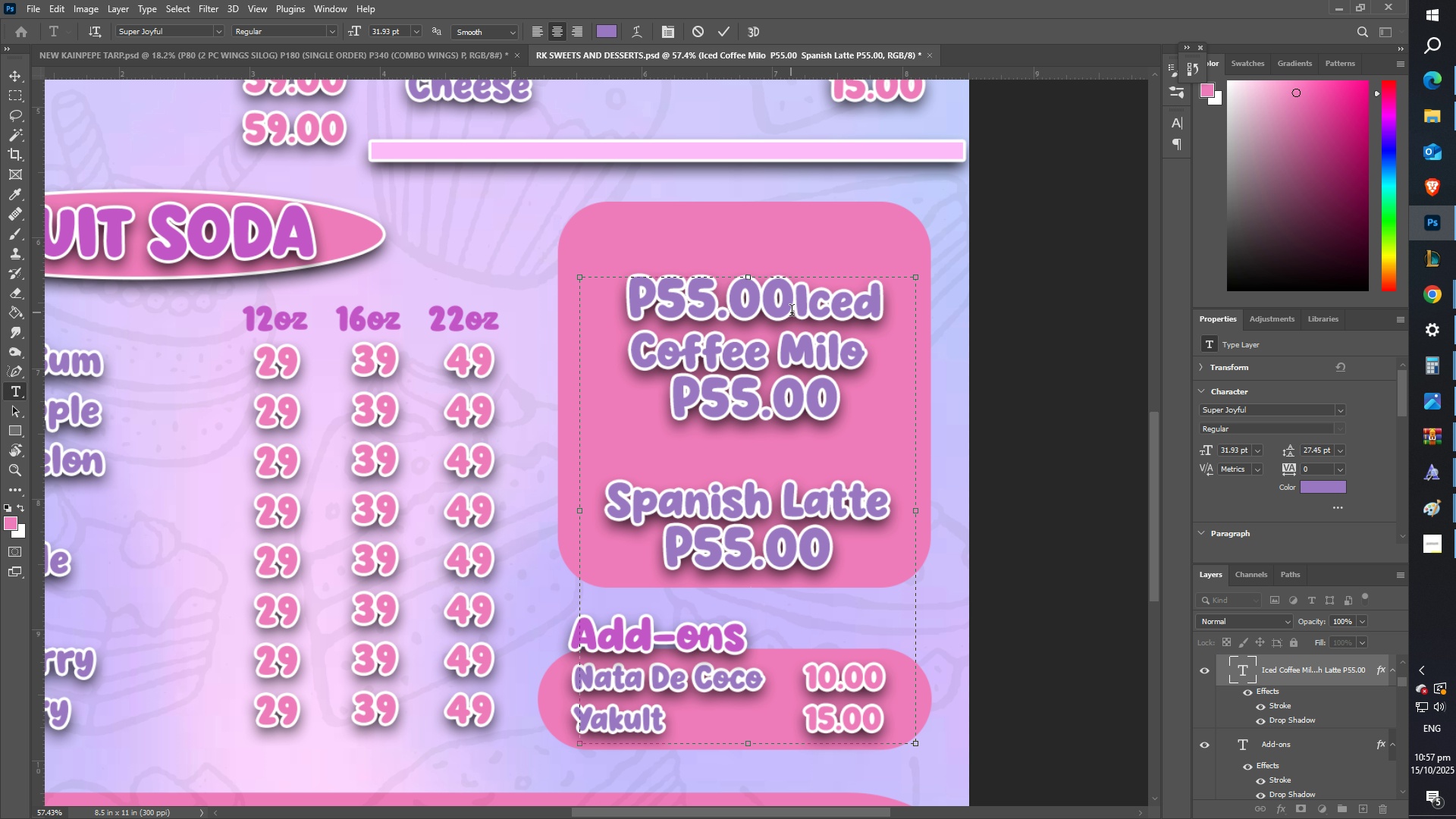 
left_click_drag(start_coordinate=[785, 303], to_coordinate=[627, 303])
 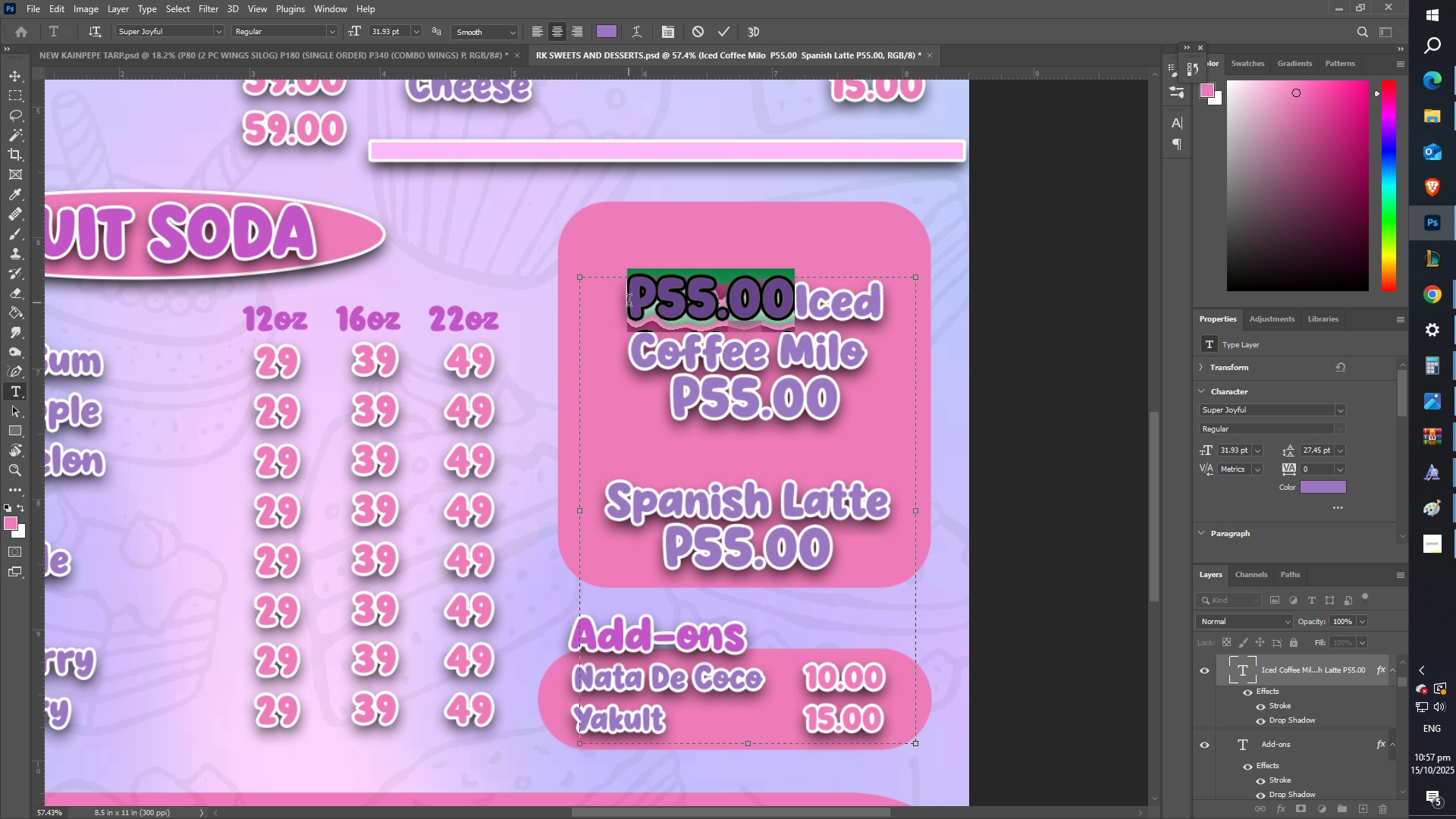 
type(16OZ)
 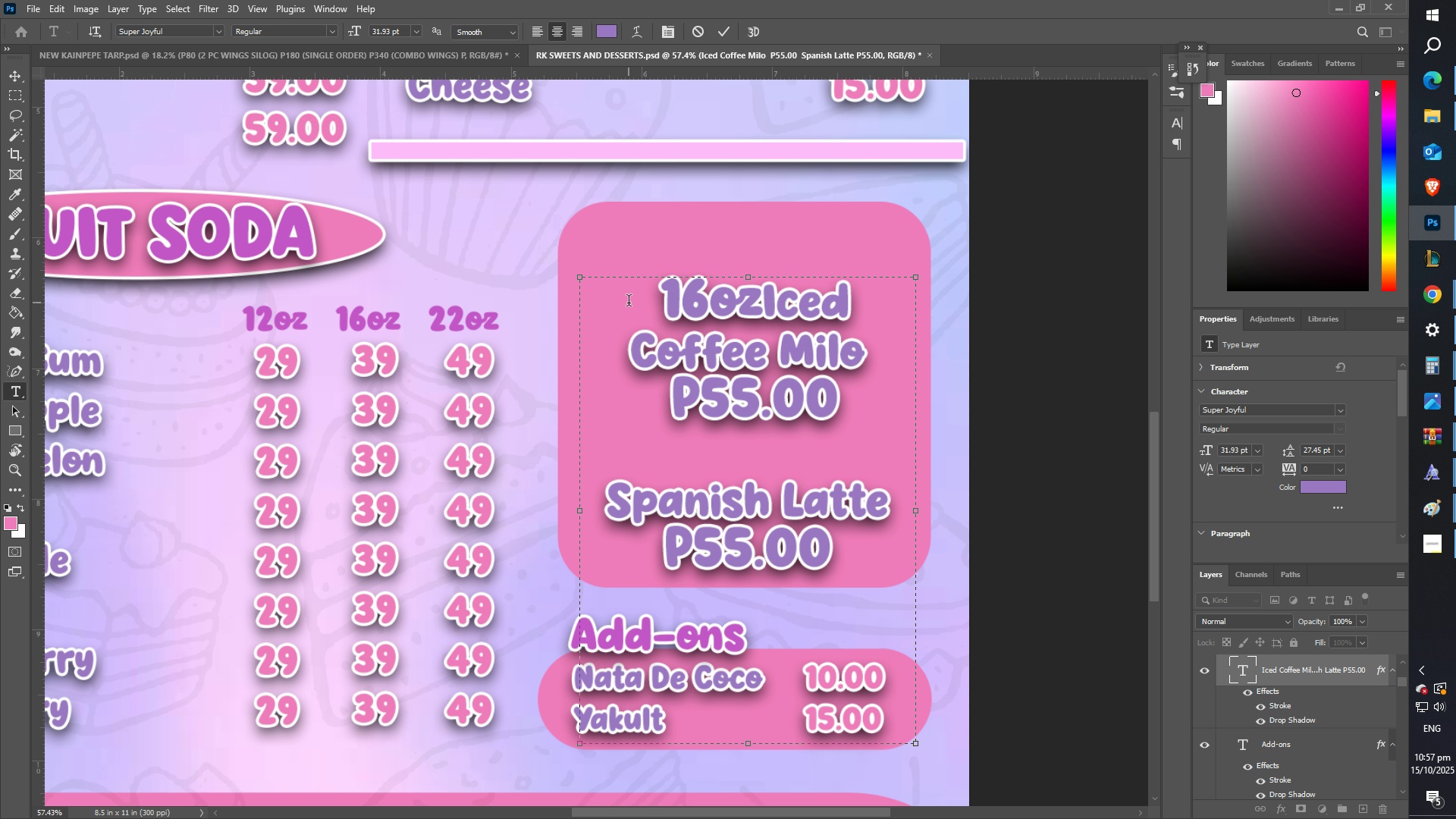 
key(Enter)
 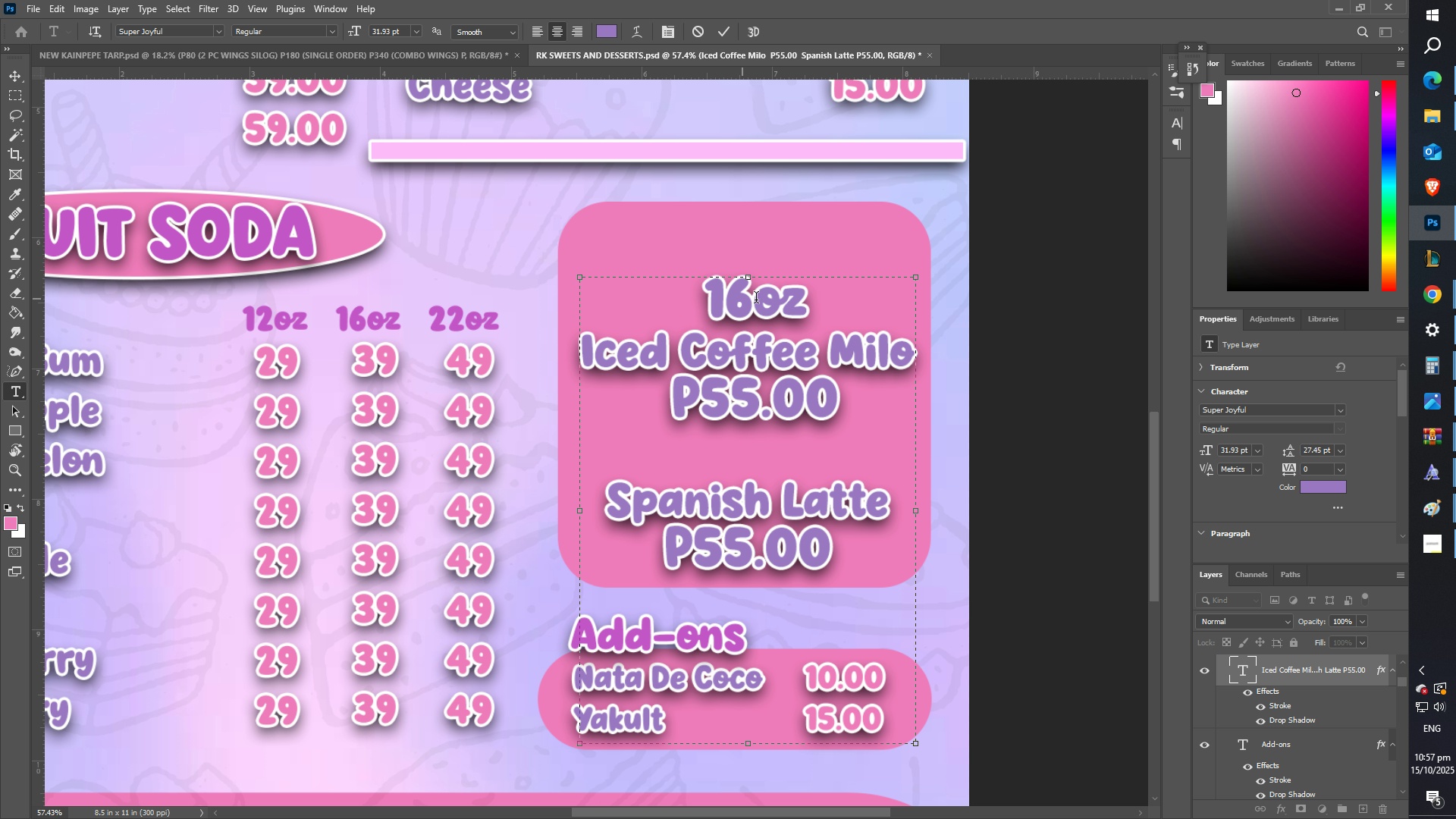 
left_click_drag(start_coordinate=[820, 303], to_coordinate=[708, 303])
 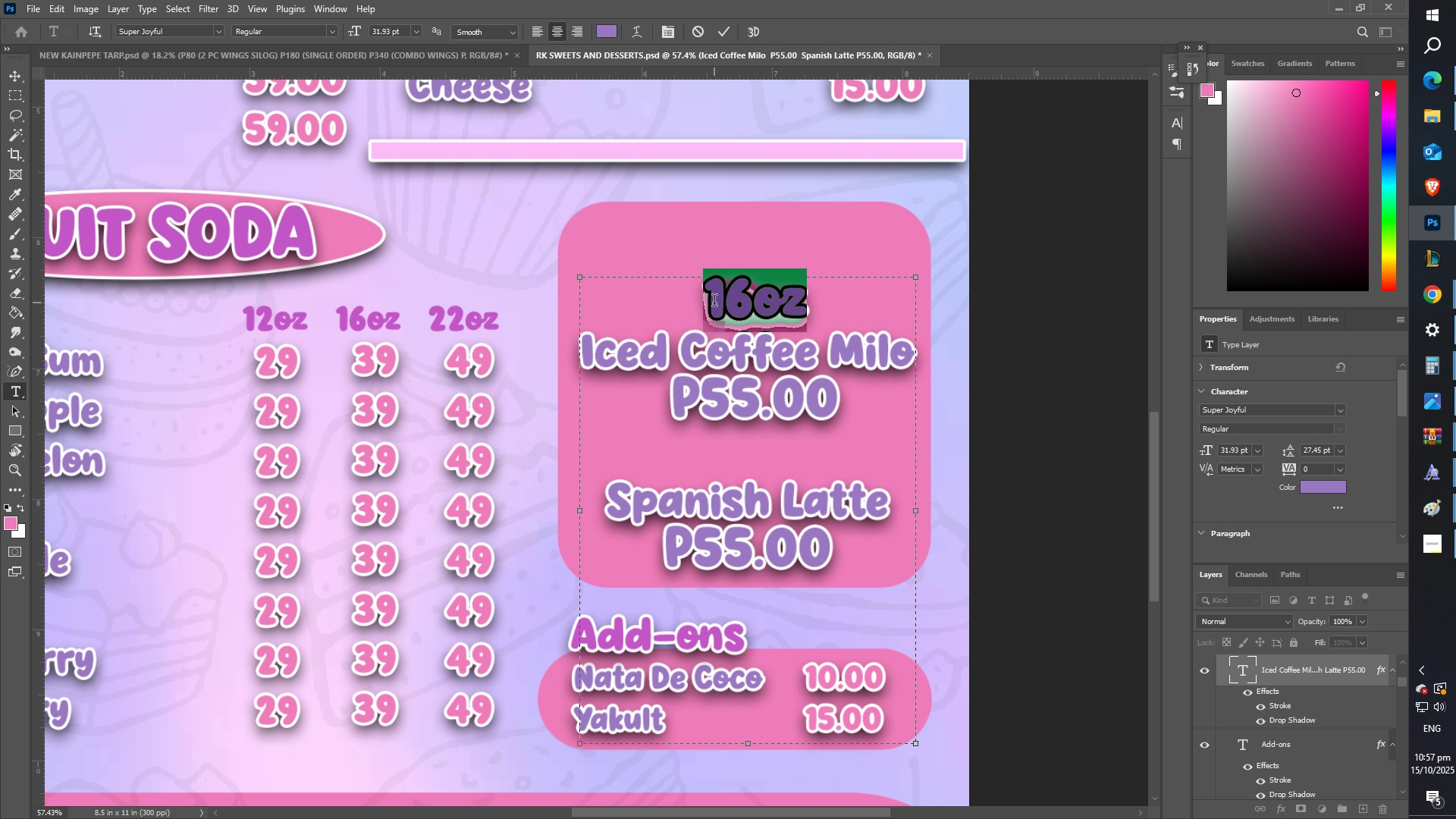 
key(Control+Shift+Period)
 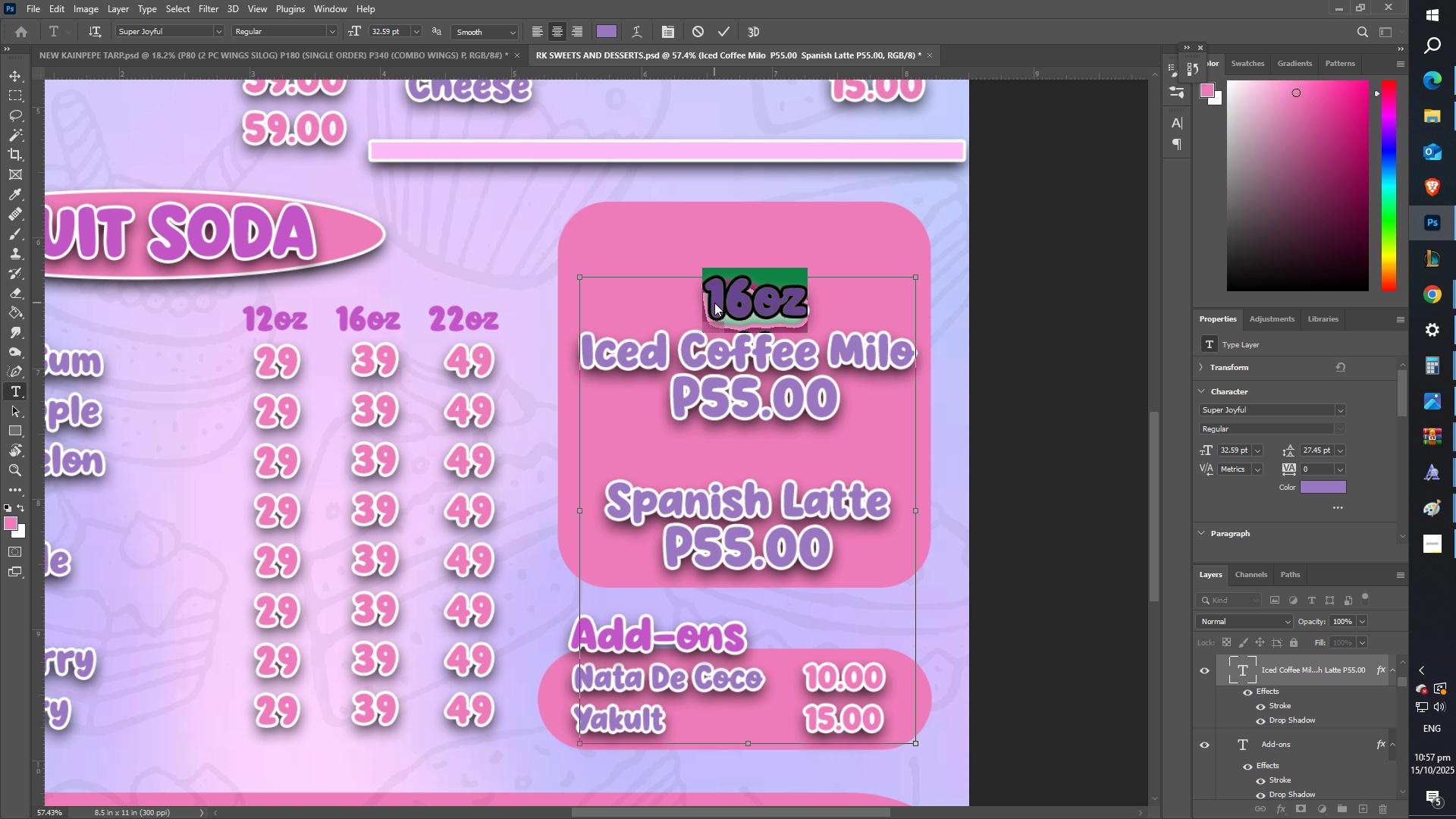 
key(Control+Shift+Period)
 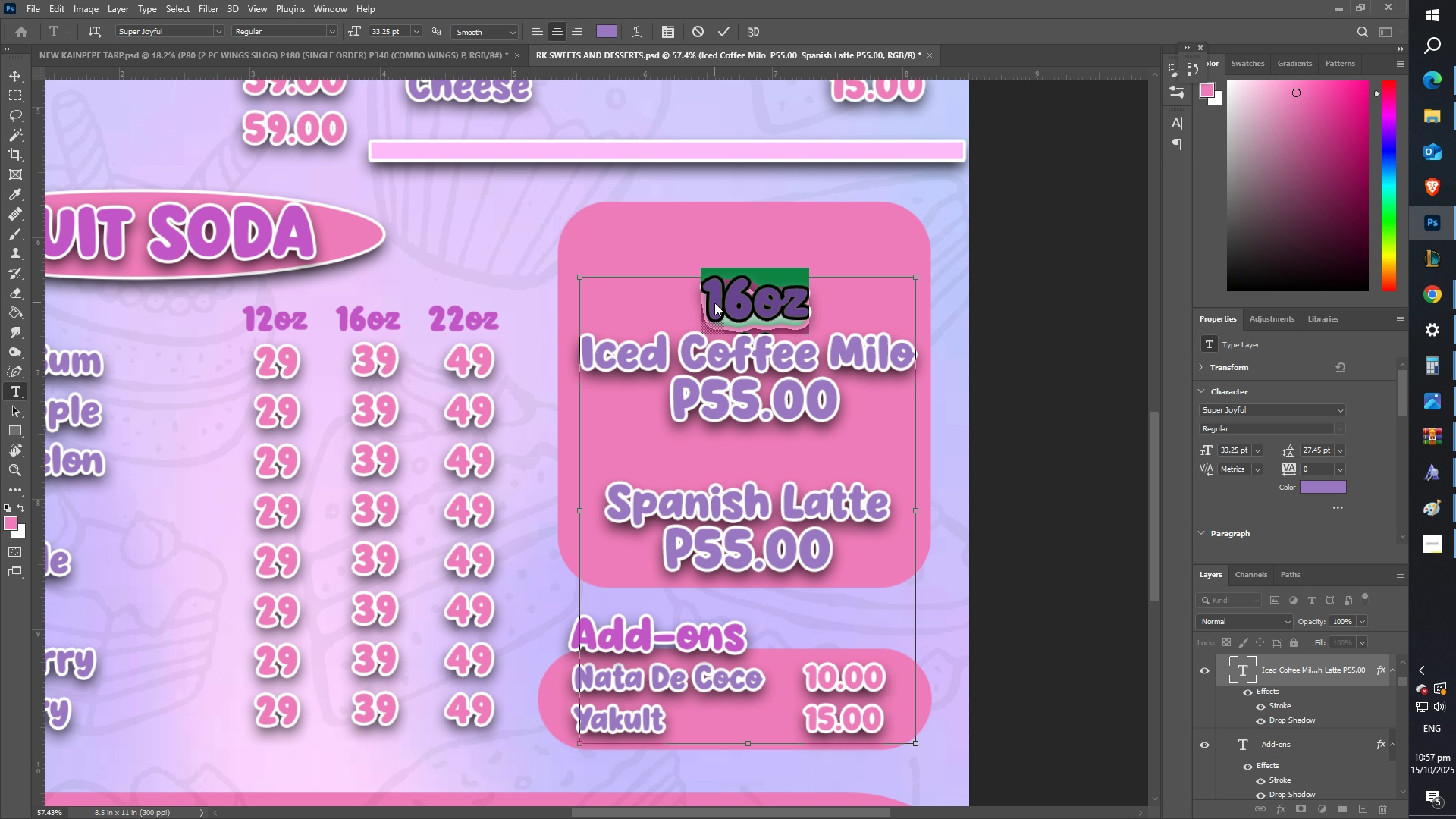 
key(Control+Shift+Period)
 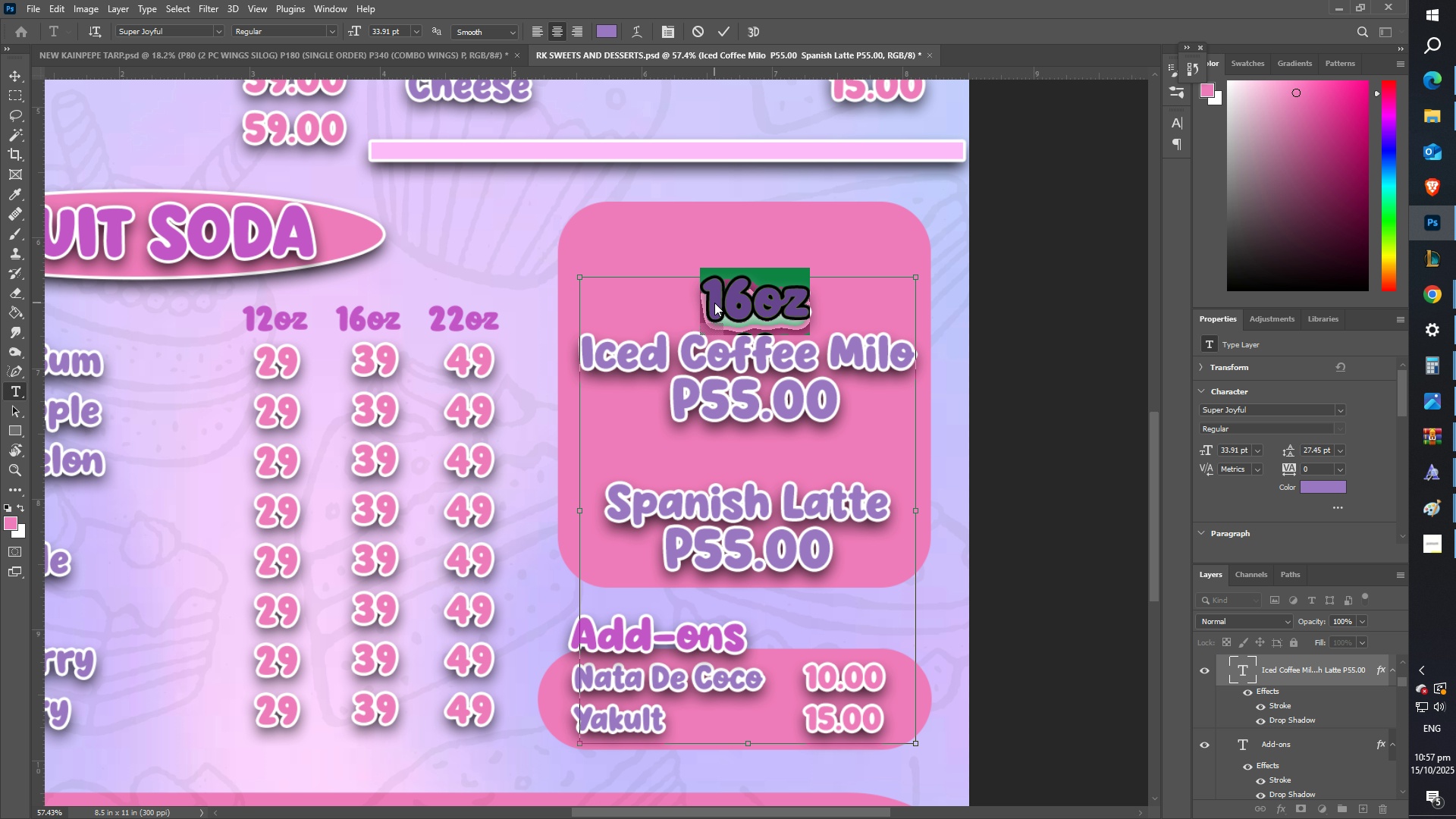 
key(Control+Shift+Period)
 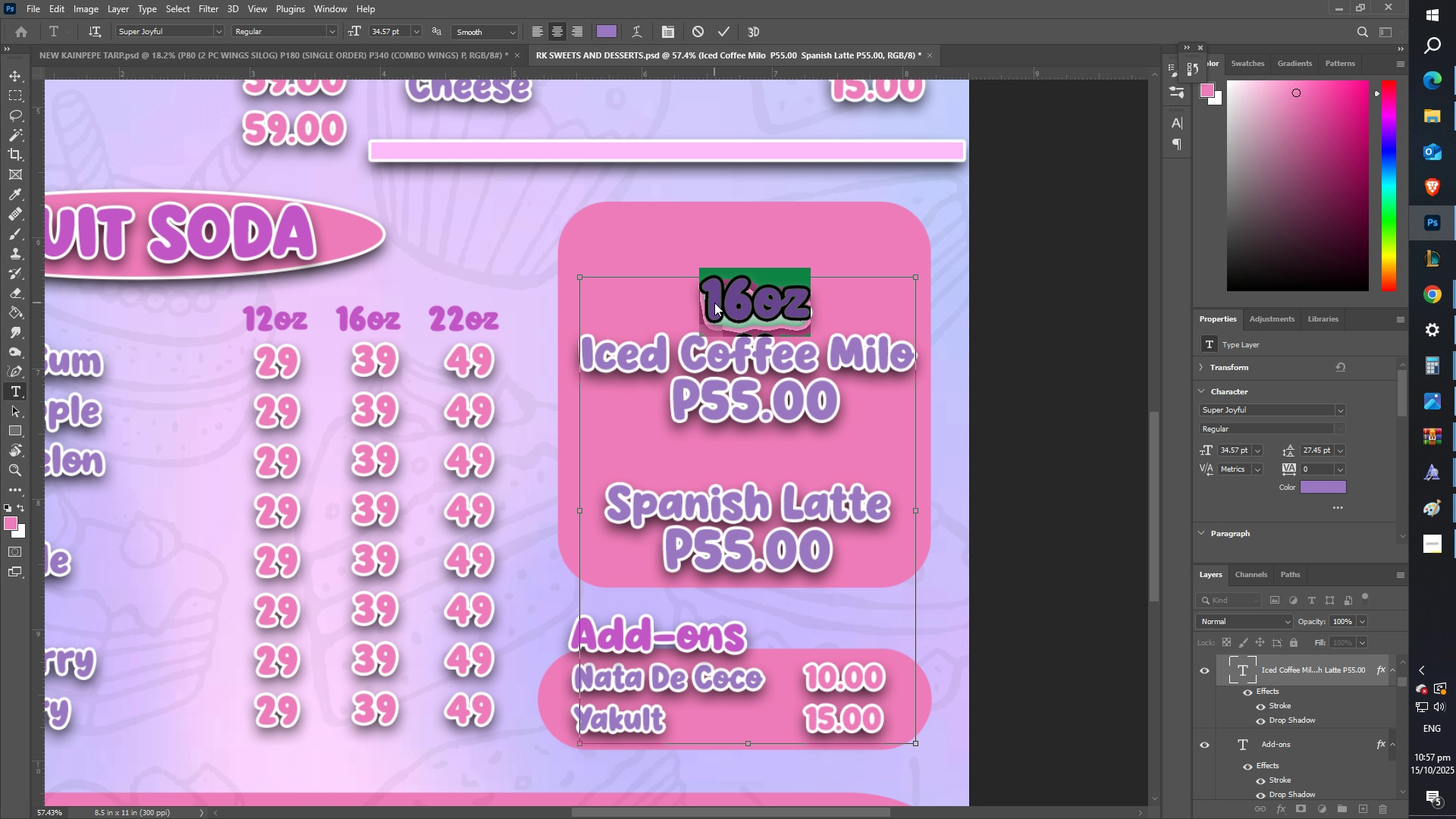 
key(Control+Shift+Period)
 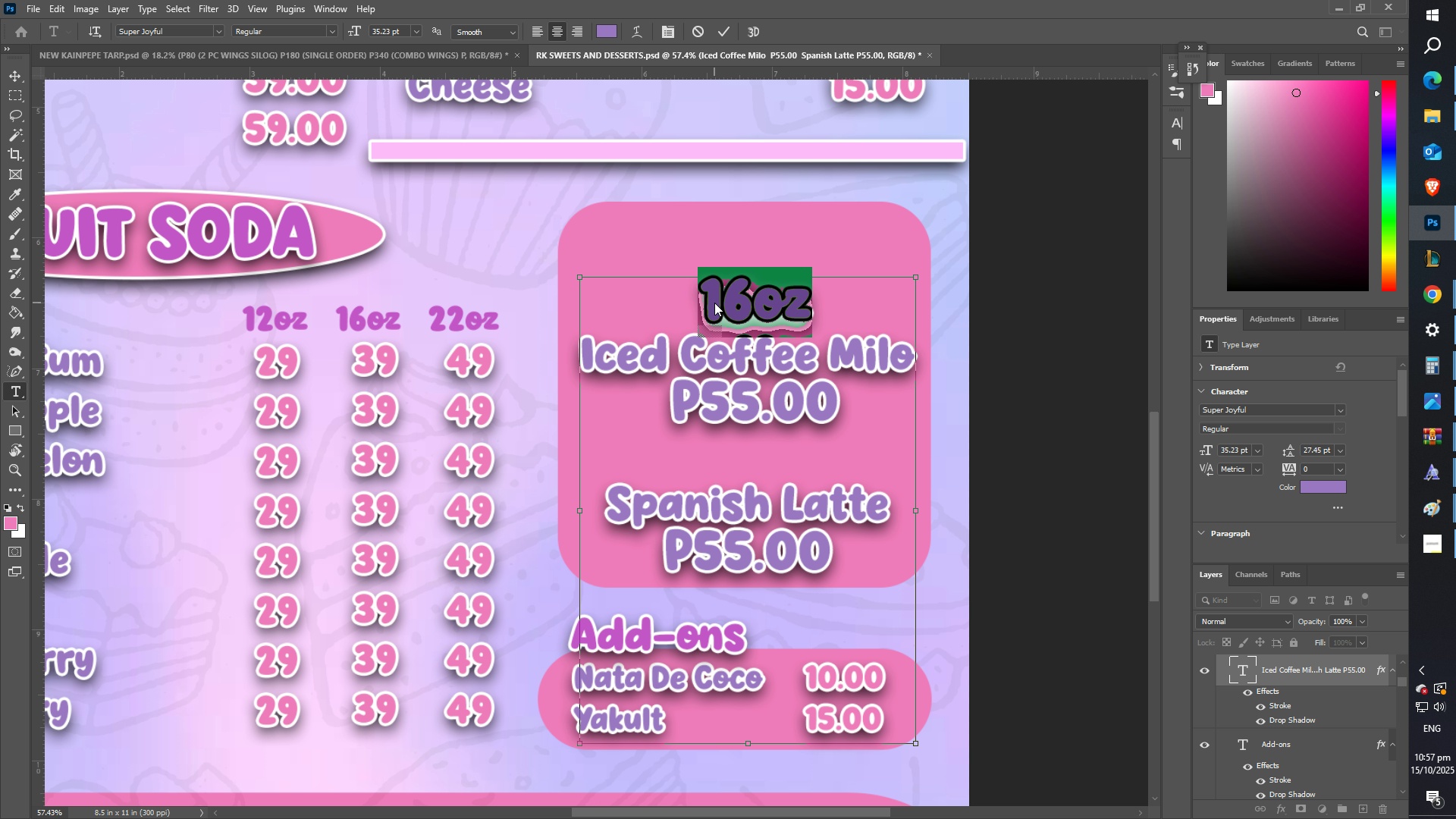 
key(Control+Shift+Period)
 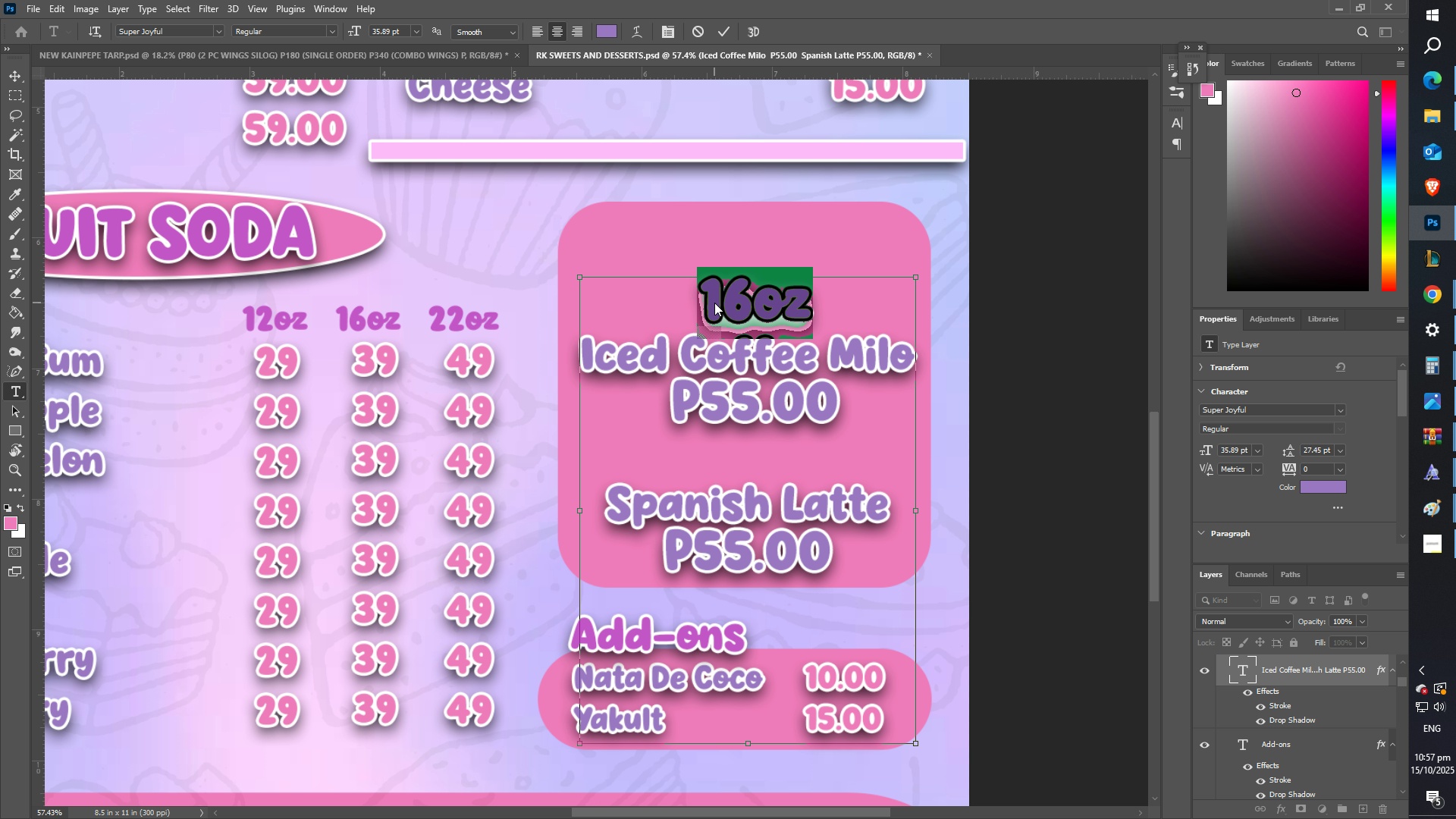 
key(Control+Shift+Period)
 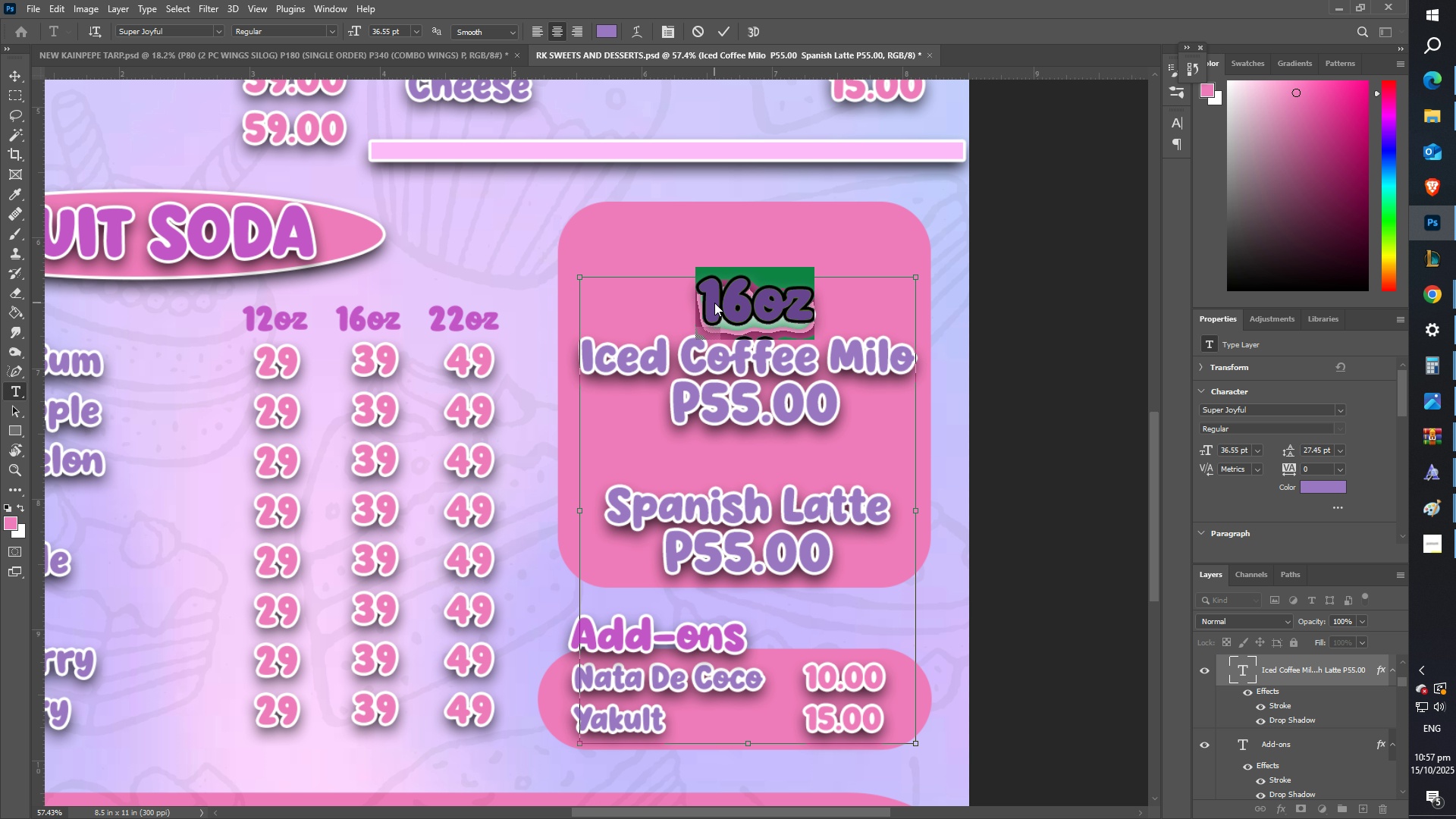 
key(Control+Shift+Period)
 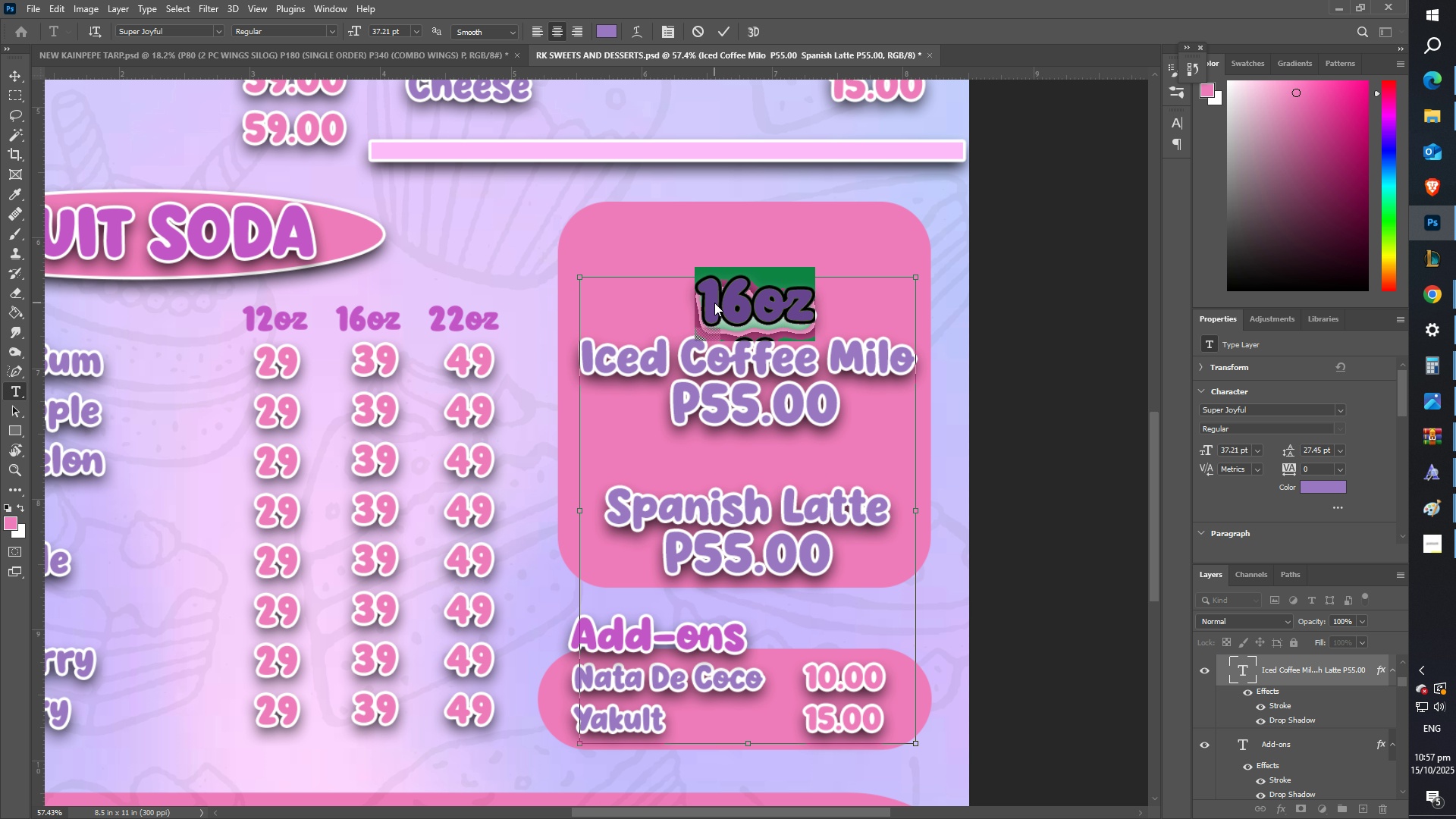 
key(Control+Shift+Period)
 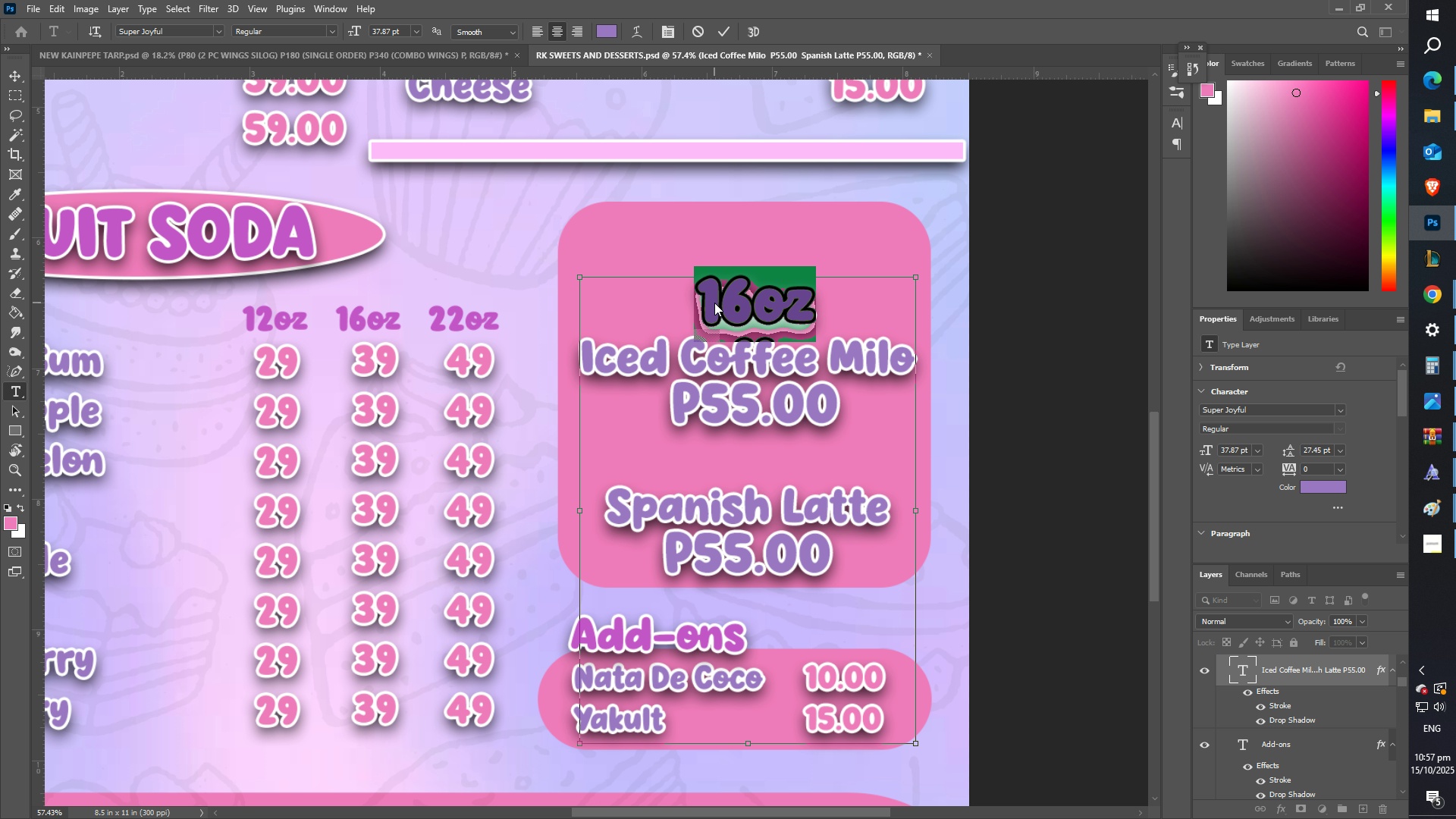 
key(Control+Shift+Period)
 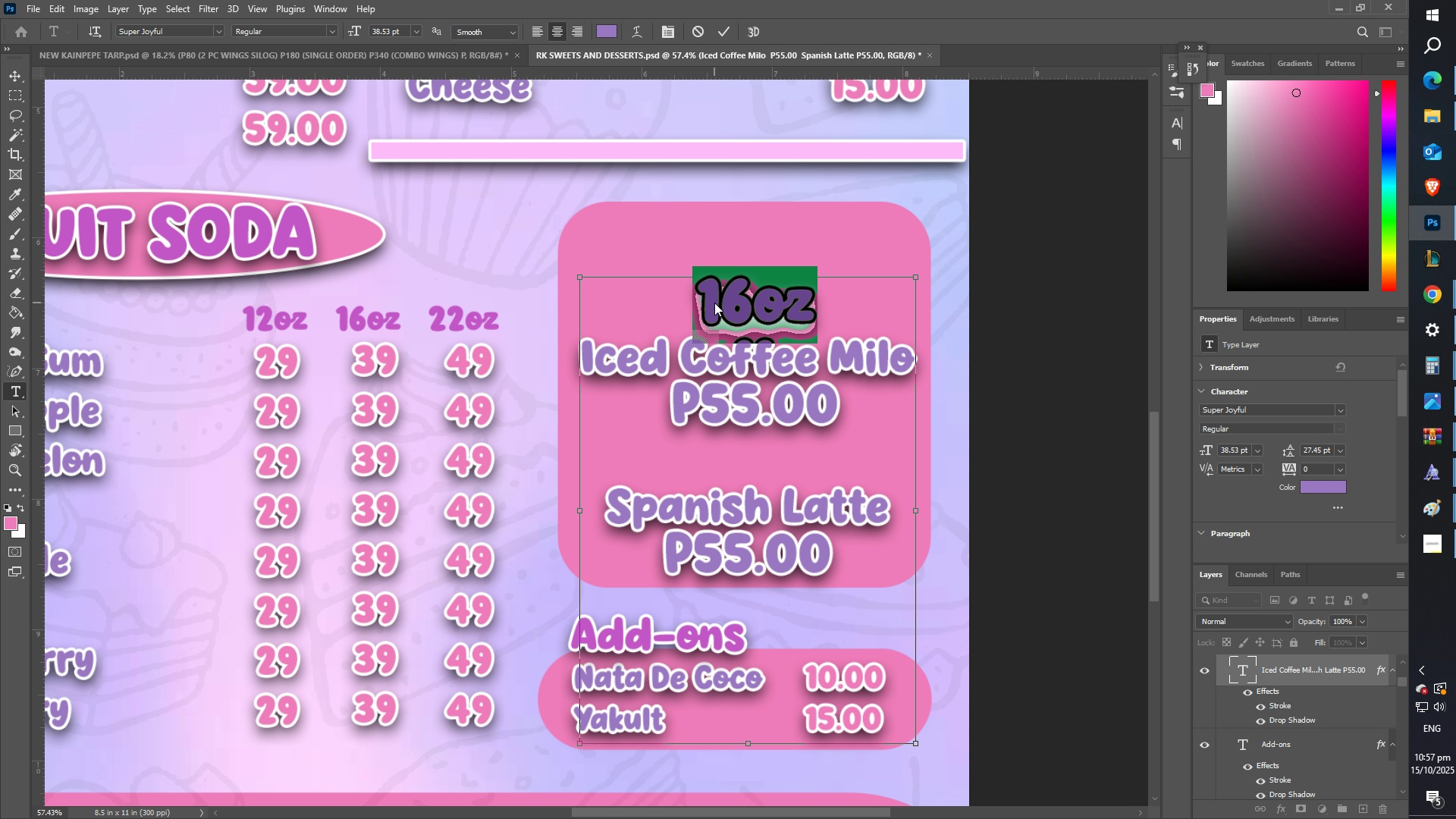 
hold_key(key=Period, duration=1.24)
 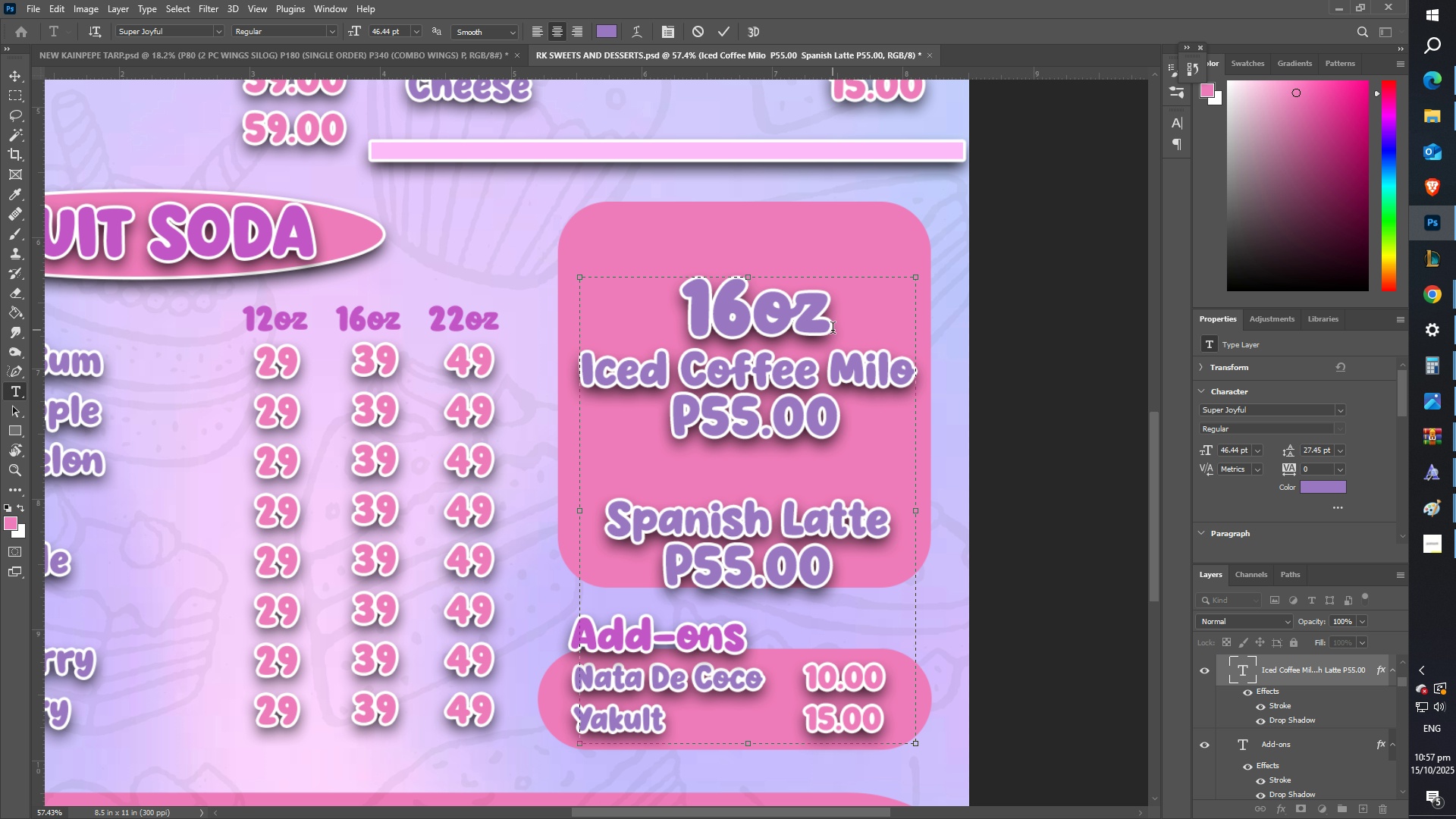 
key(Enter)
 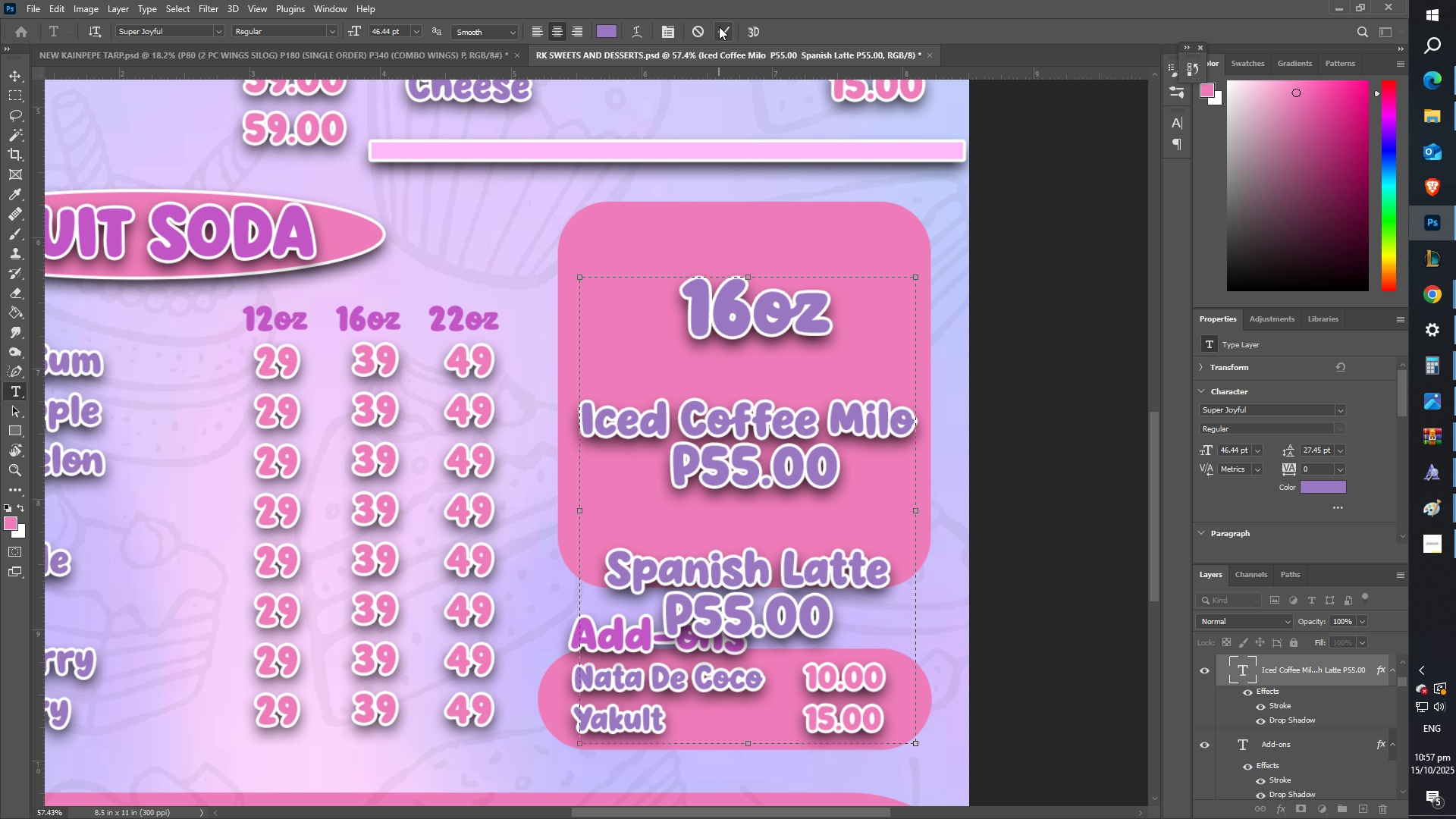 
left_click([730, 30])
 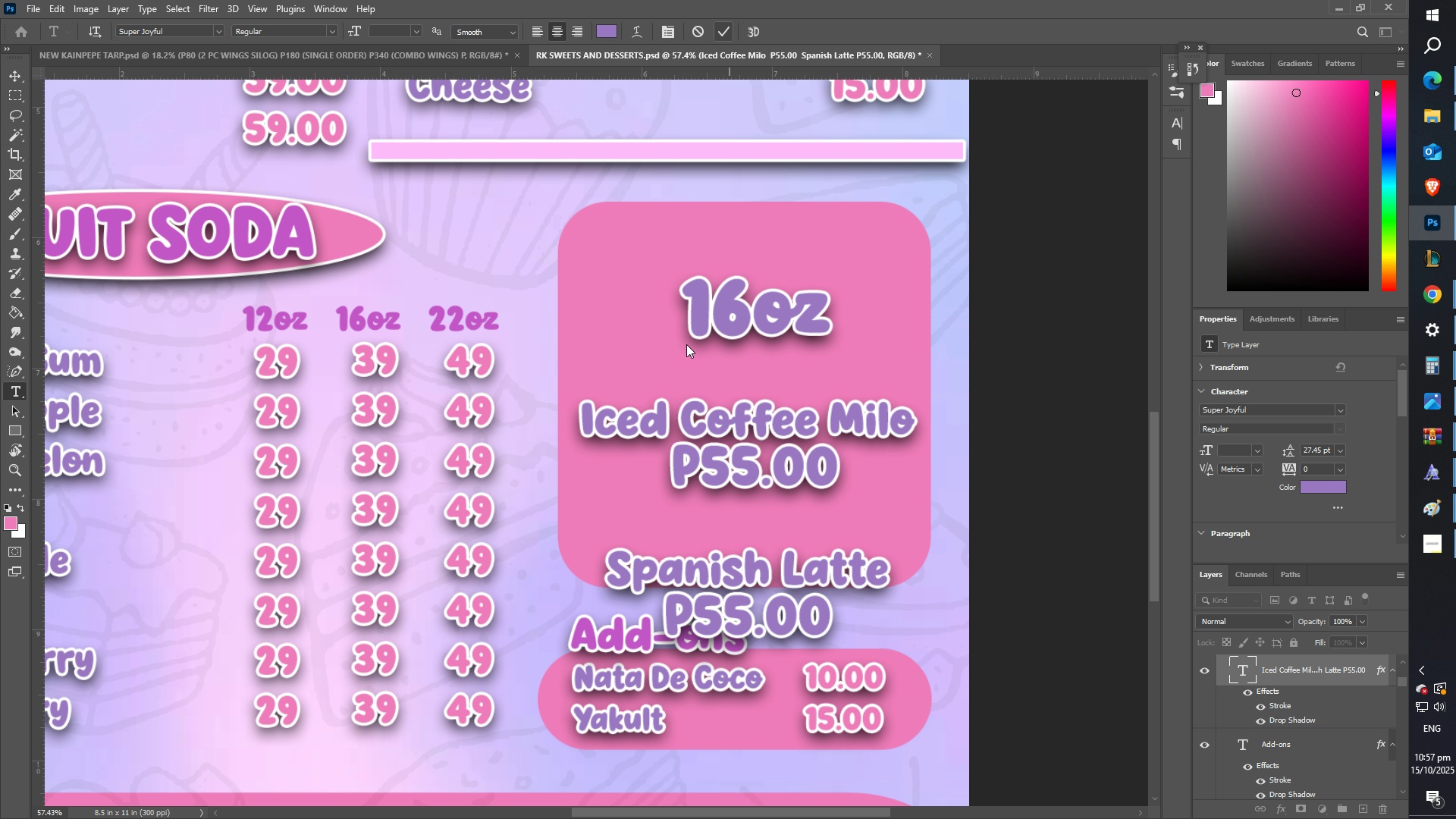 
scroll: coordinate [687, 359], scroll_direction: down, amount: 1.0
 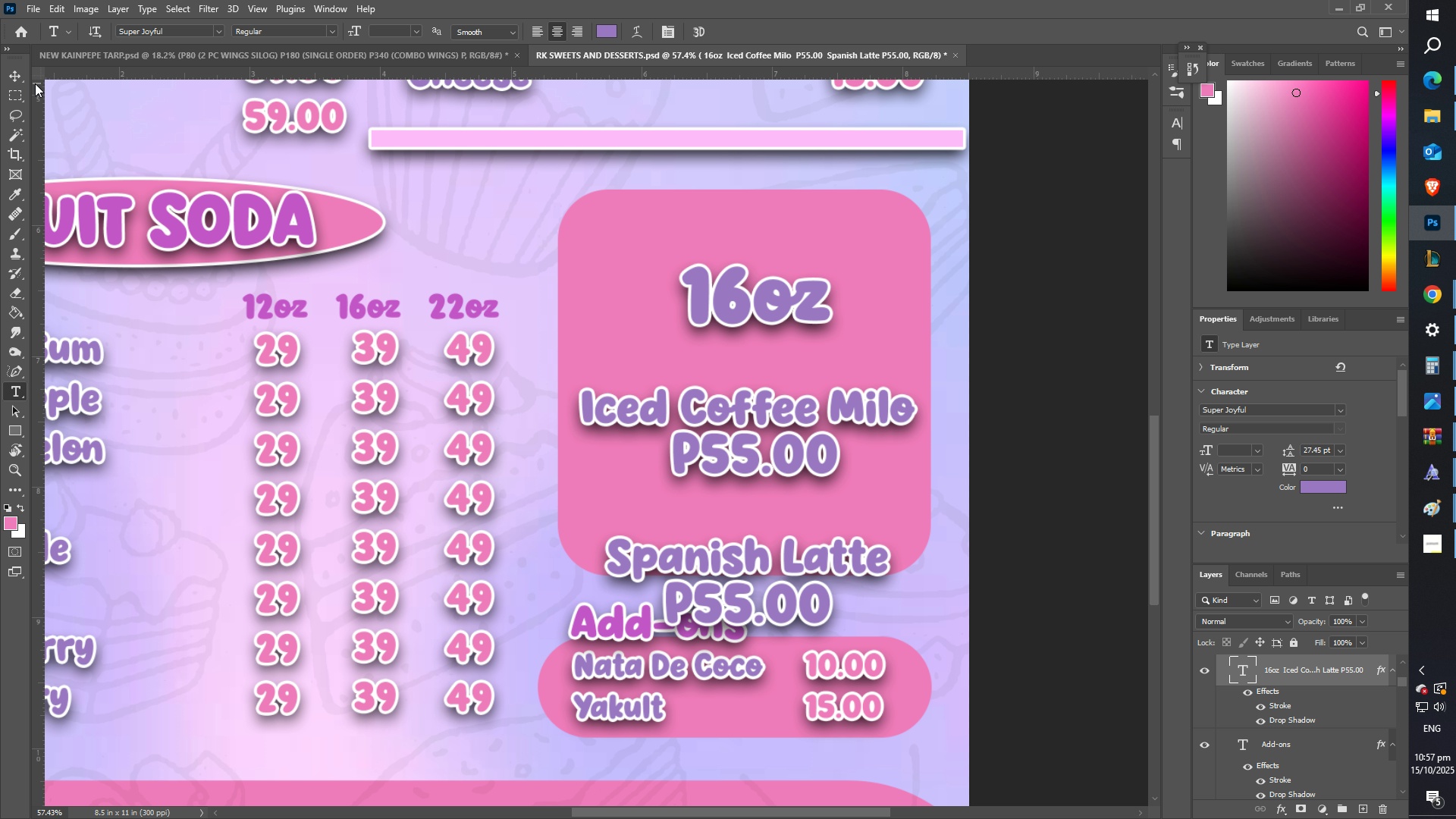 
left_click([17, 81])
 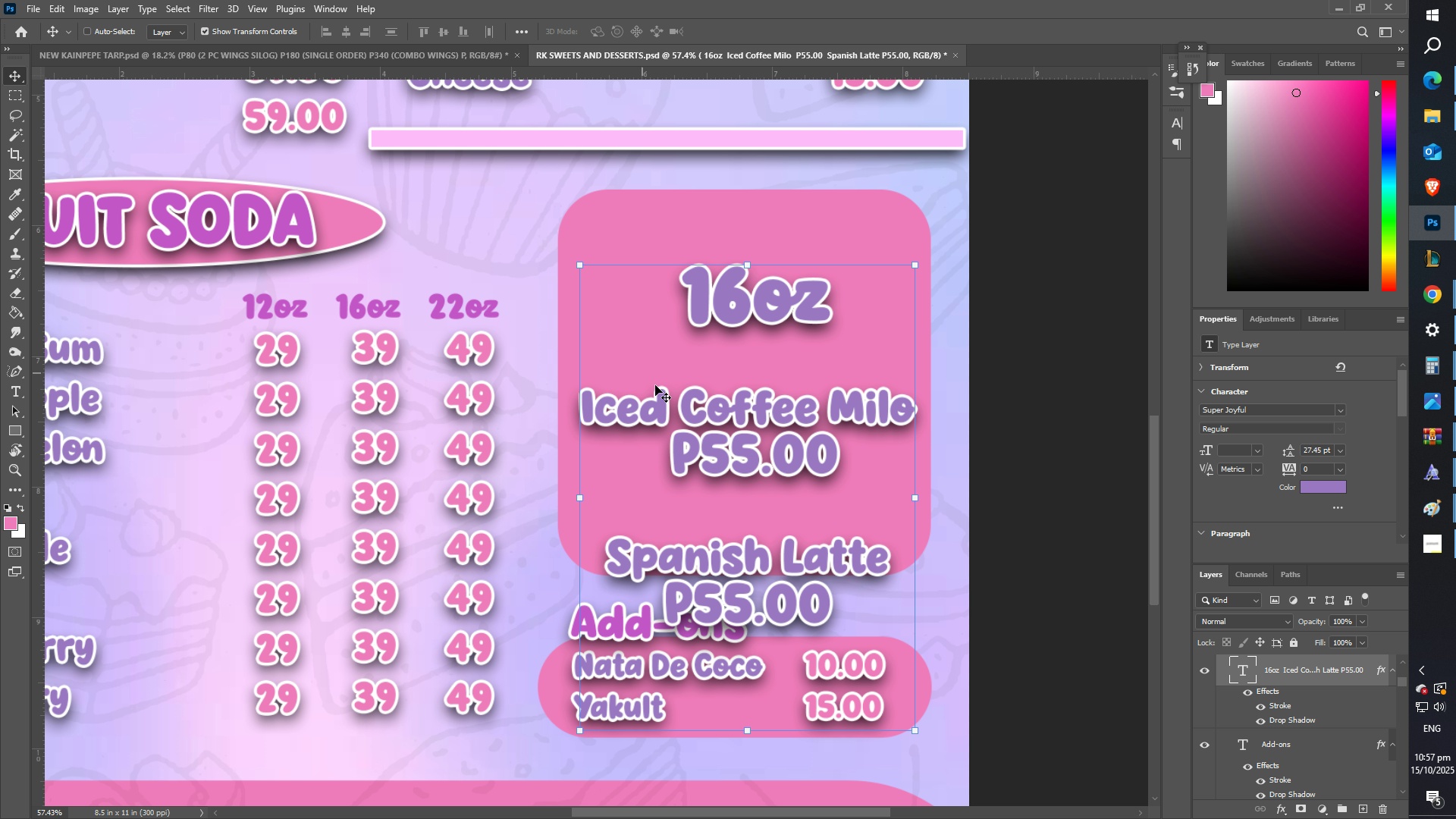 
left_click_drag(start_coordinate=[696, 416], to_coordinate=[697, 316])
 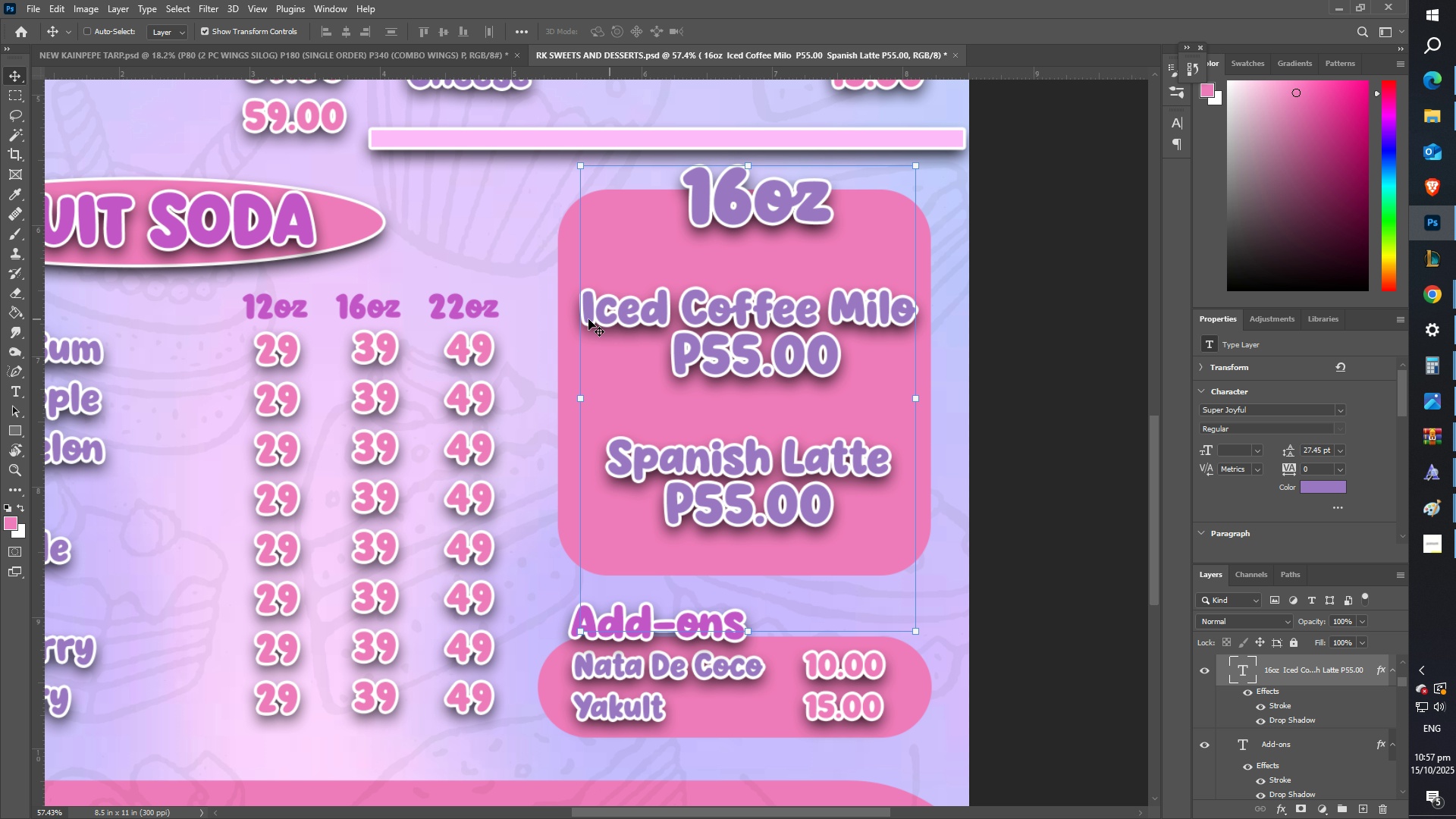 
type(ZZ)
 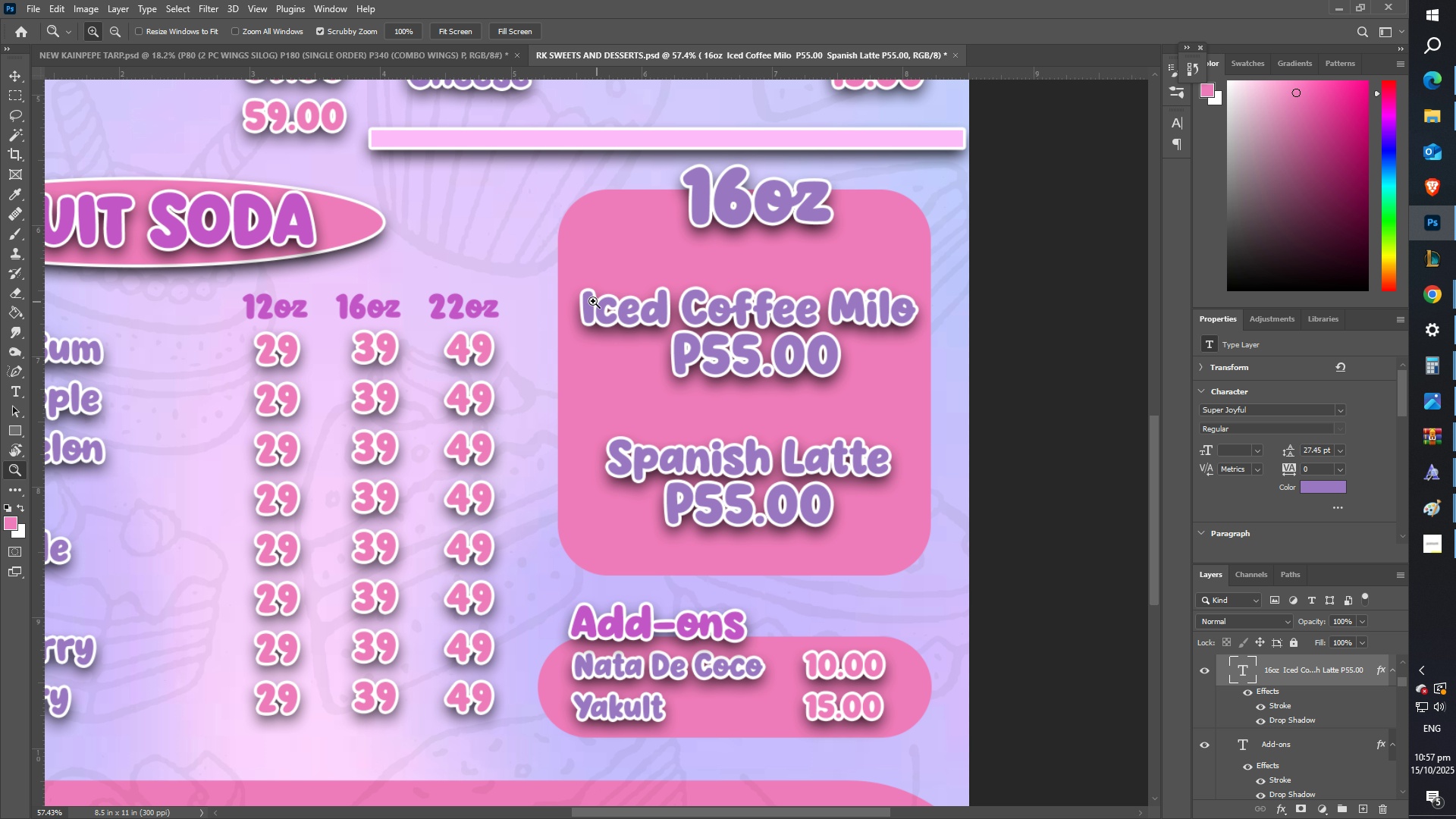 
left_click_drag(start_coordinate=[573, 305], to_coordinate=[496, 323])
 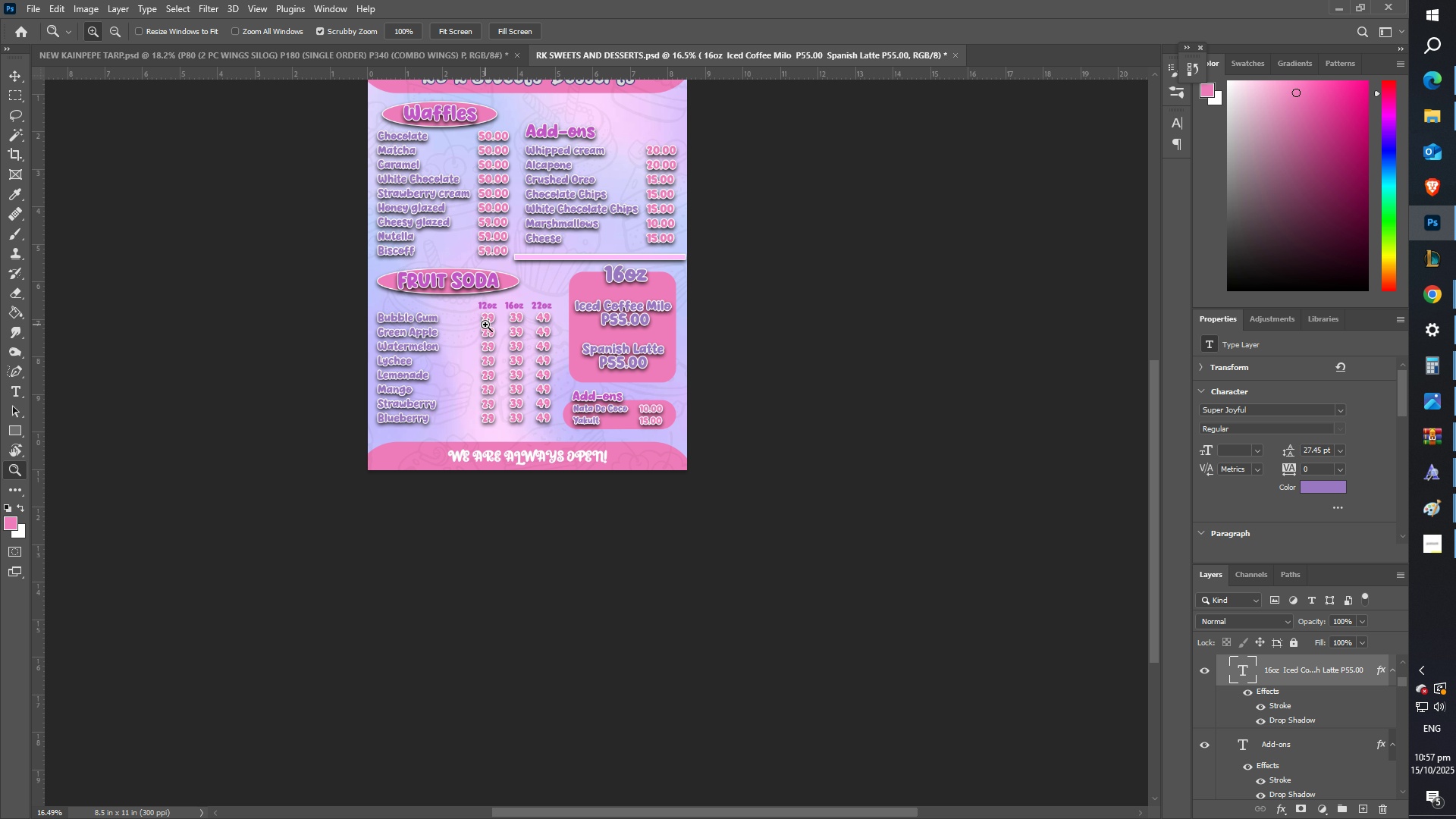 
scroll: coordinate [485, 325], scroll_direction: up, amount: 17.0
 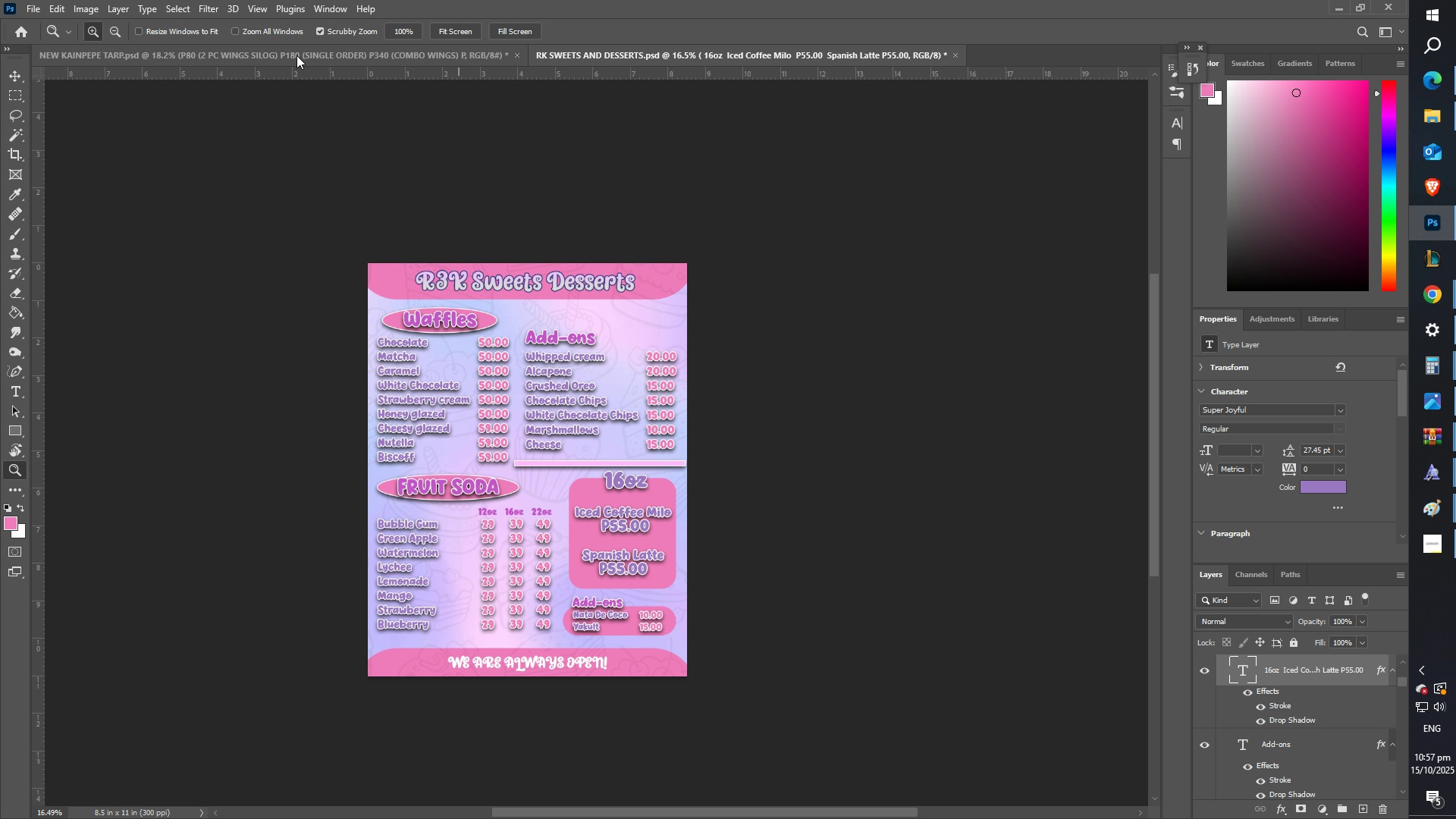 
left_click([290, 53])
 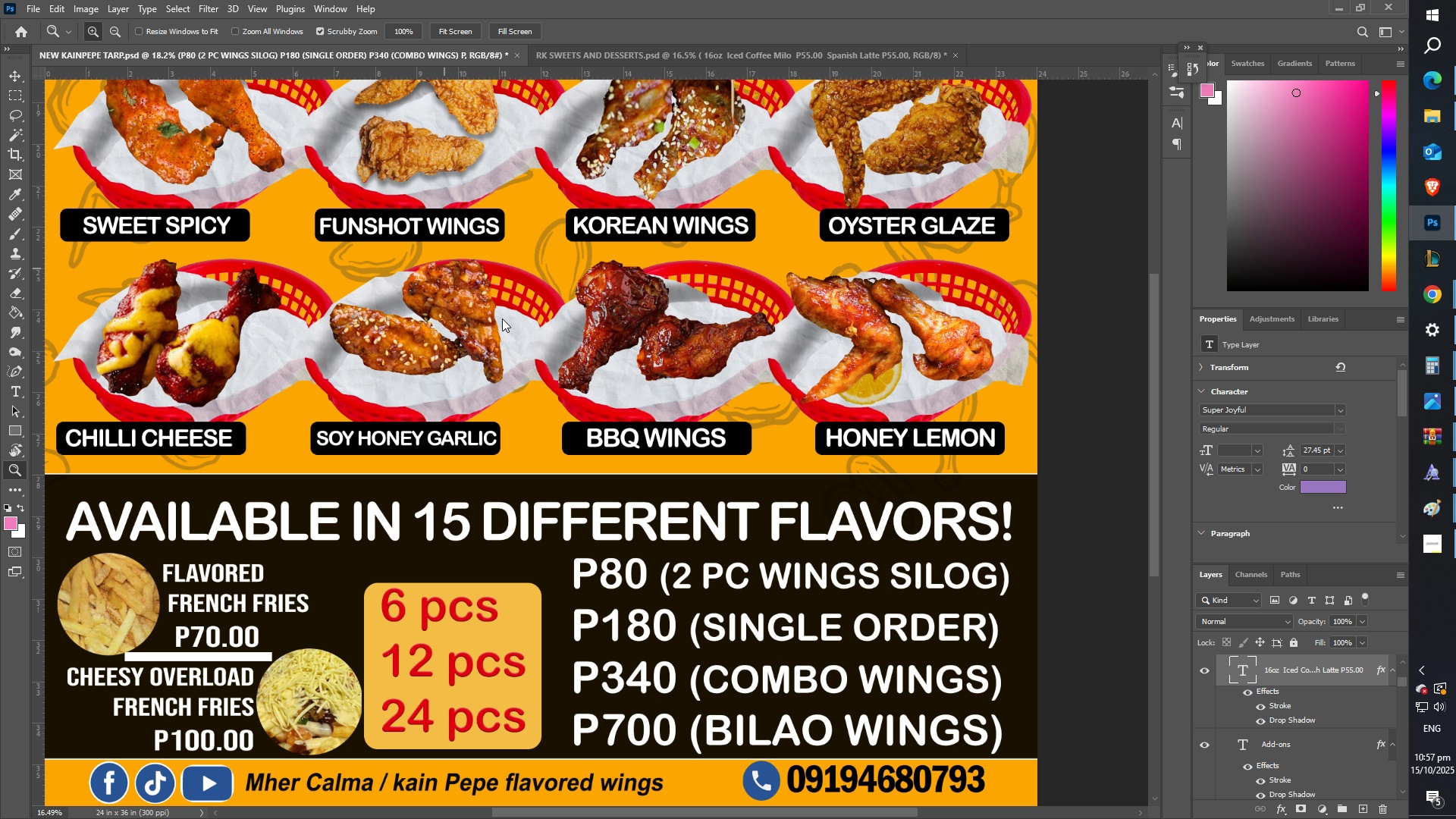 
scroll: coordinate [654, 397], scroll_direction: up, amount: 4.0
 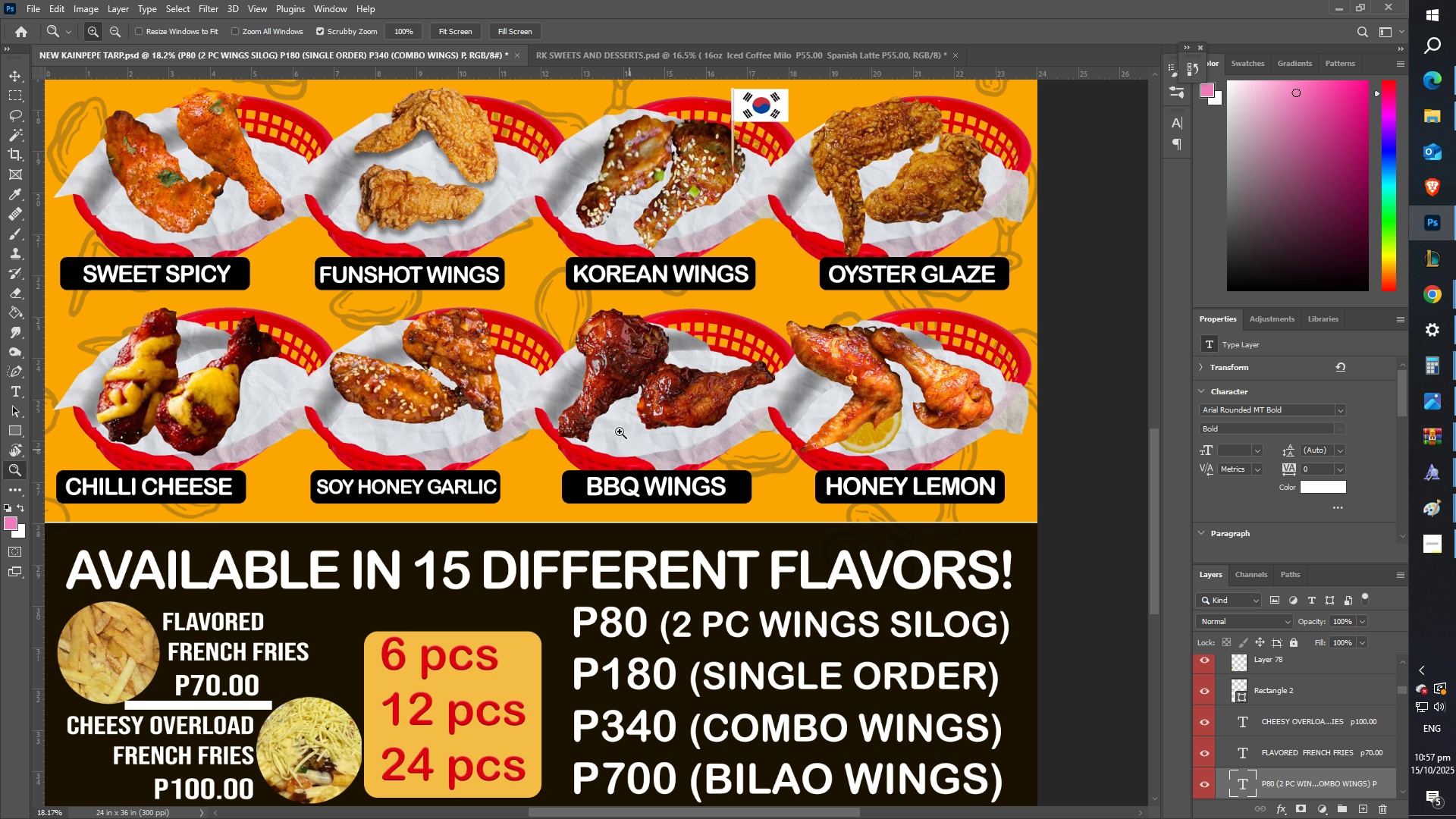 
hold_key(key=Space, duration=0.76)
 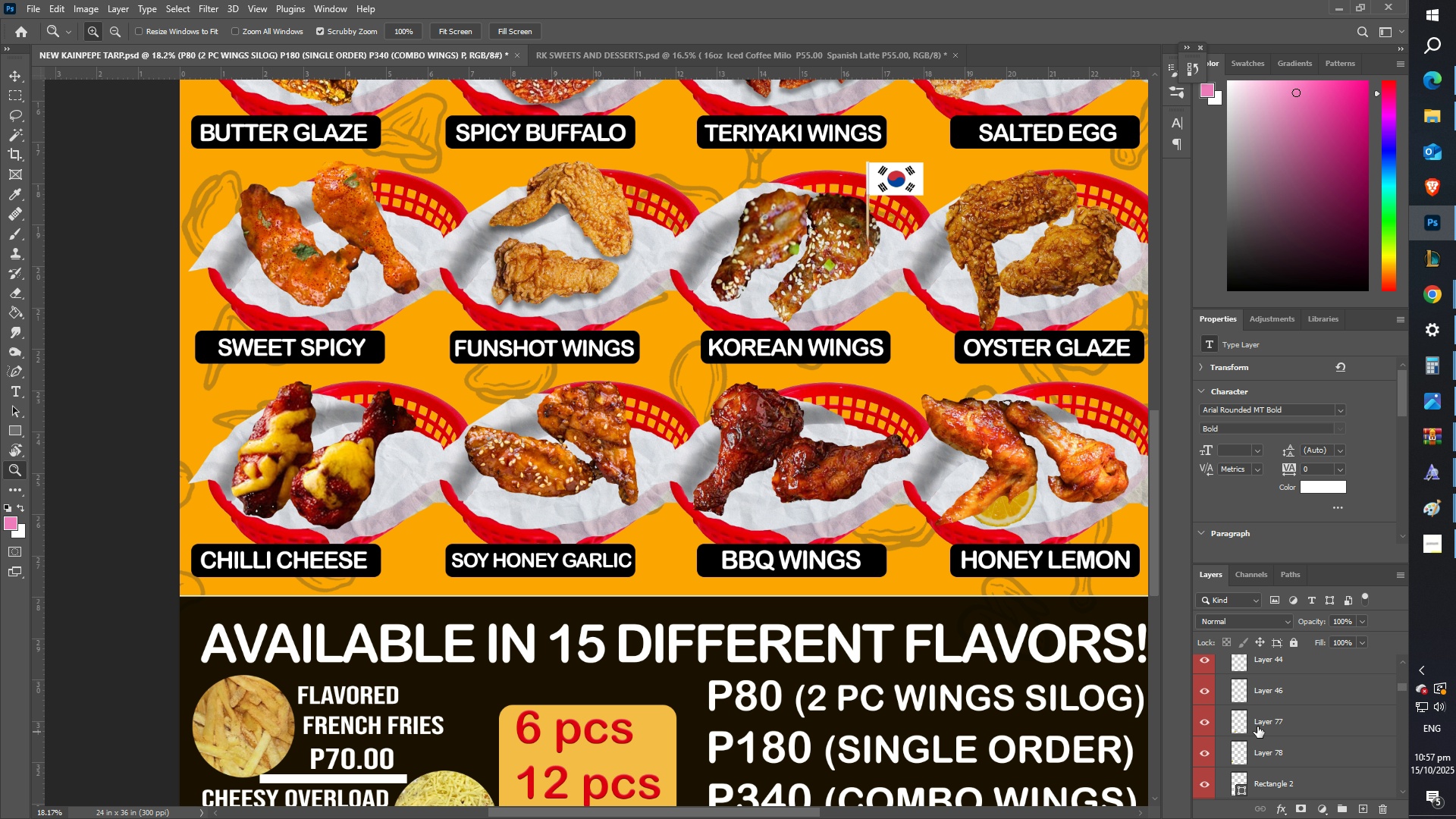 
left_click_drag(start_coordinate=[551, 370], to_coordinate=[686, 444])
 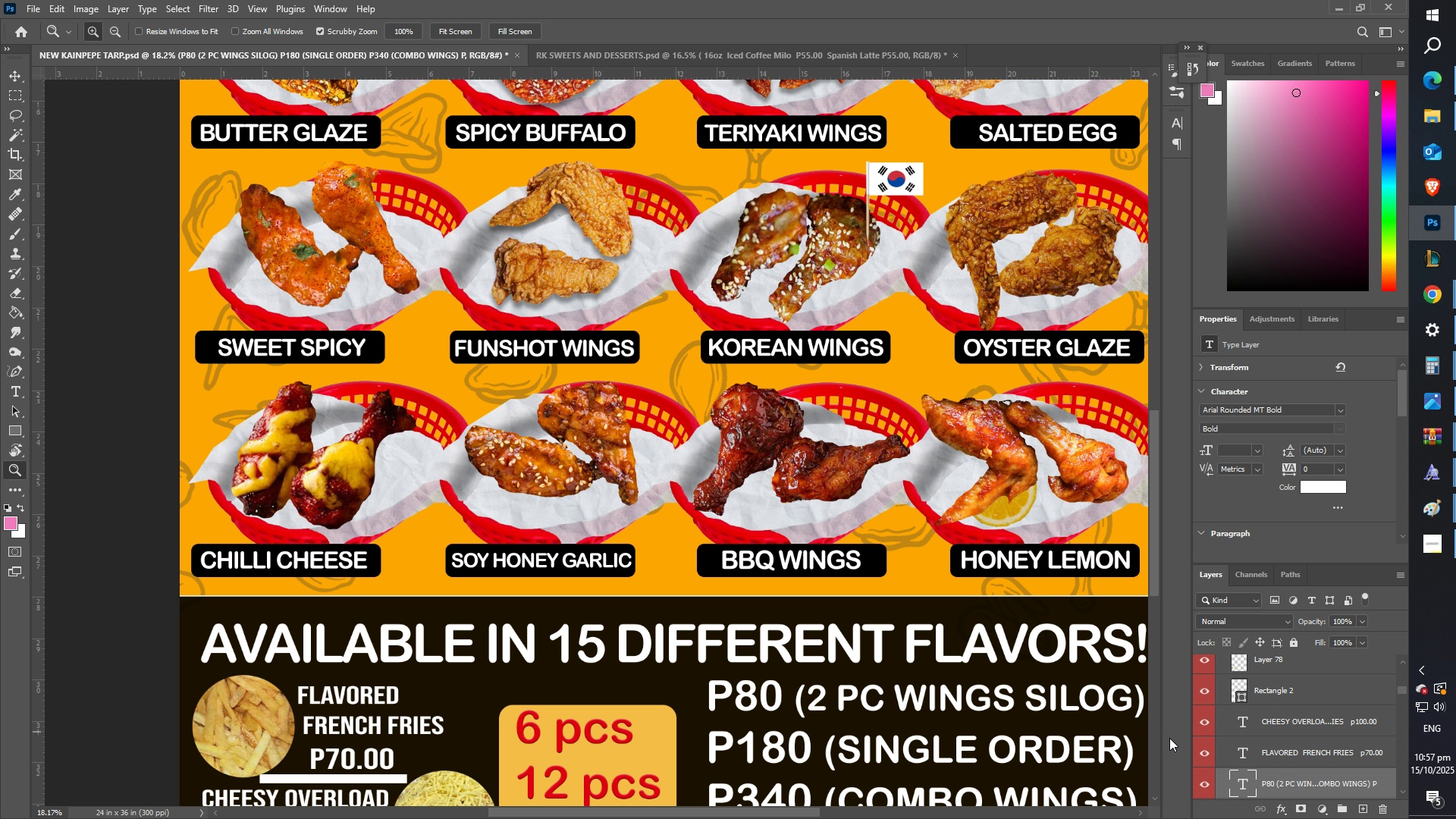 
scroll: coordinate [1238, 698], scroll_direction: up, amount: 18.0
 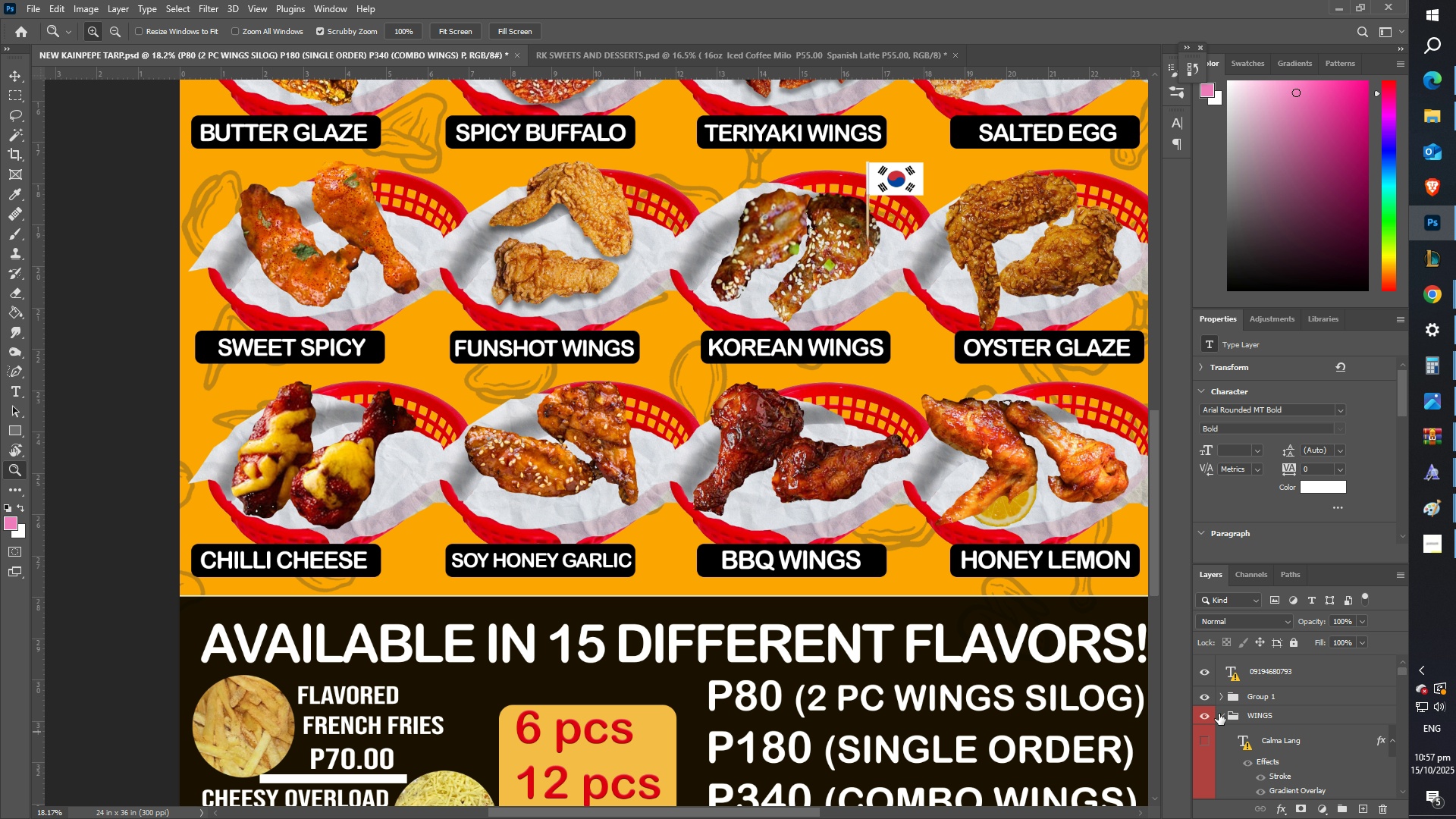 
left_click([1222, 714])
 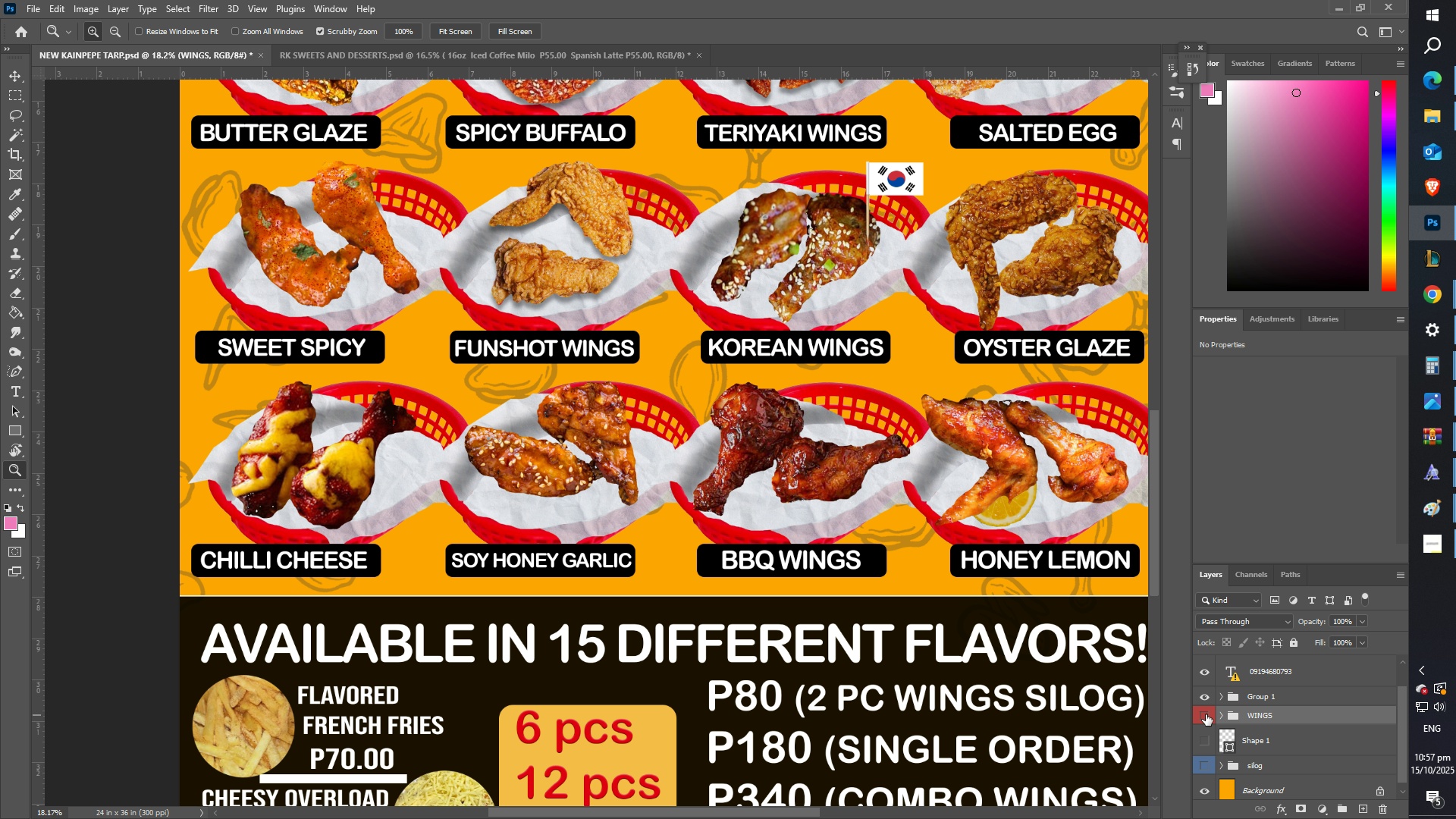 
left_click([1206, 714])
 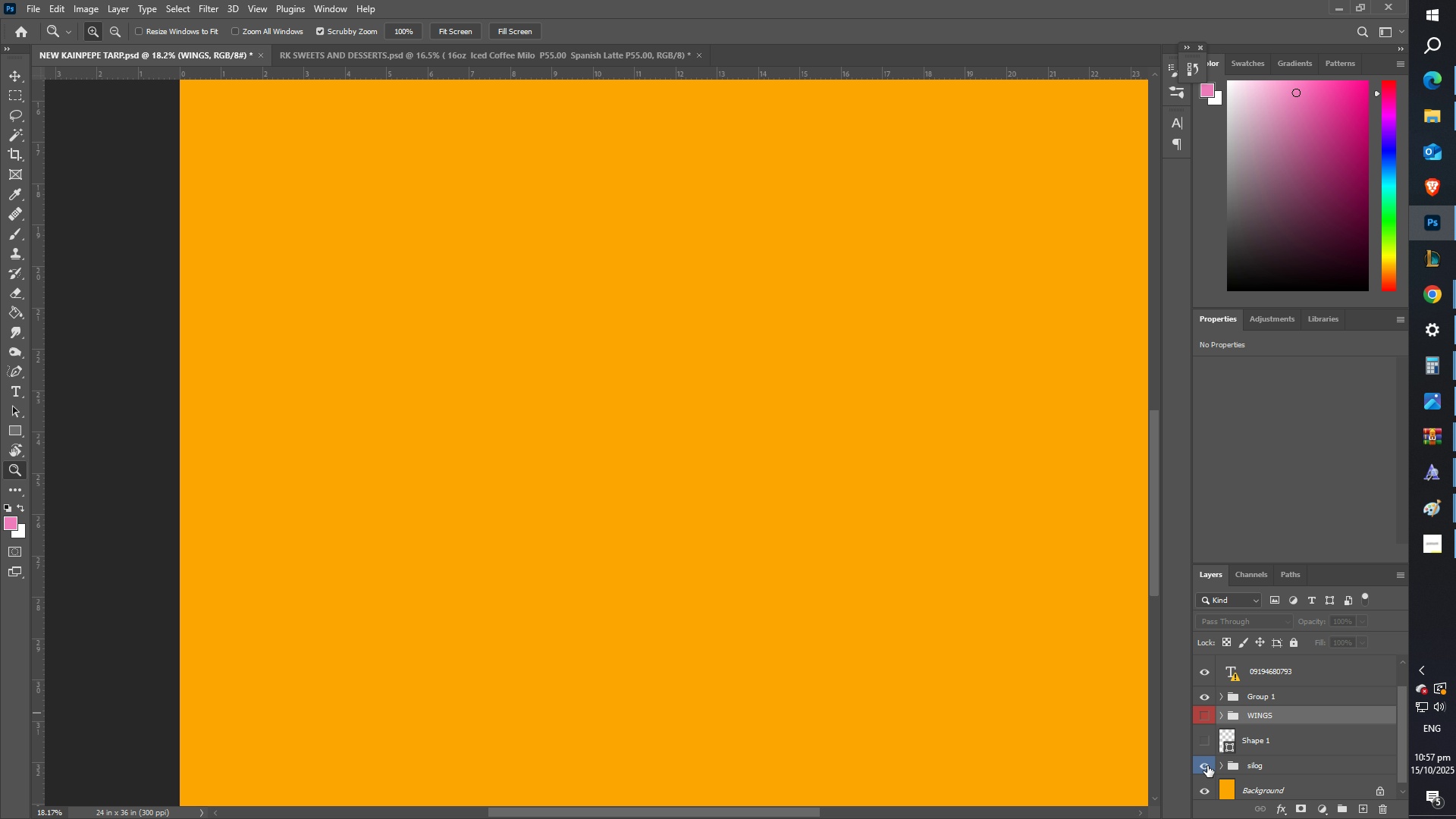 
scroll: coordinate [931, 601], scroll_direction: down, amount: 8.0
 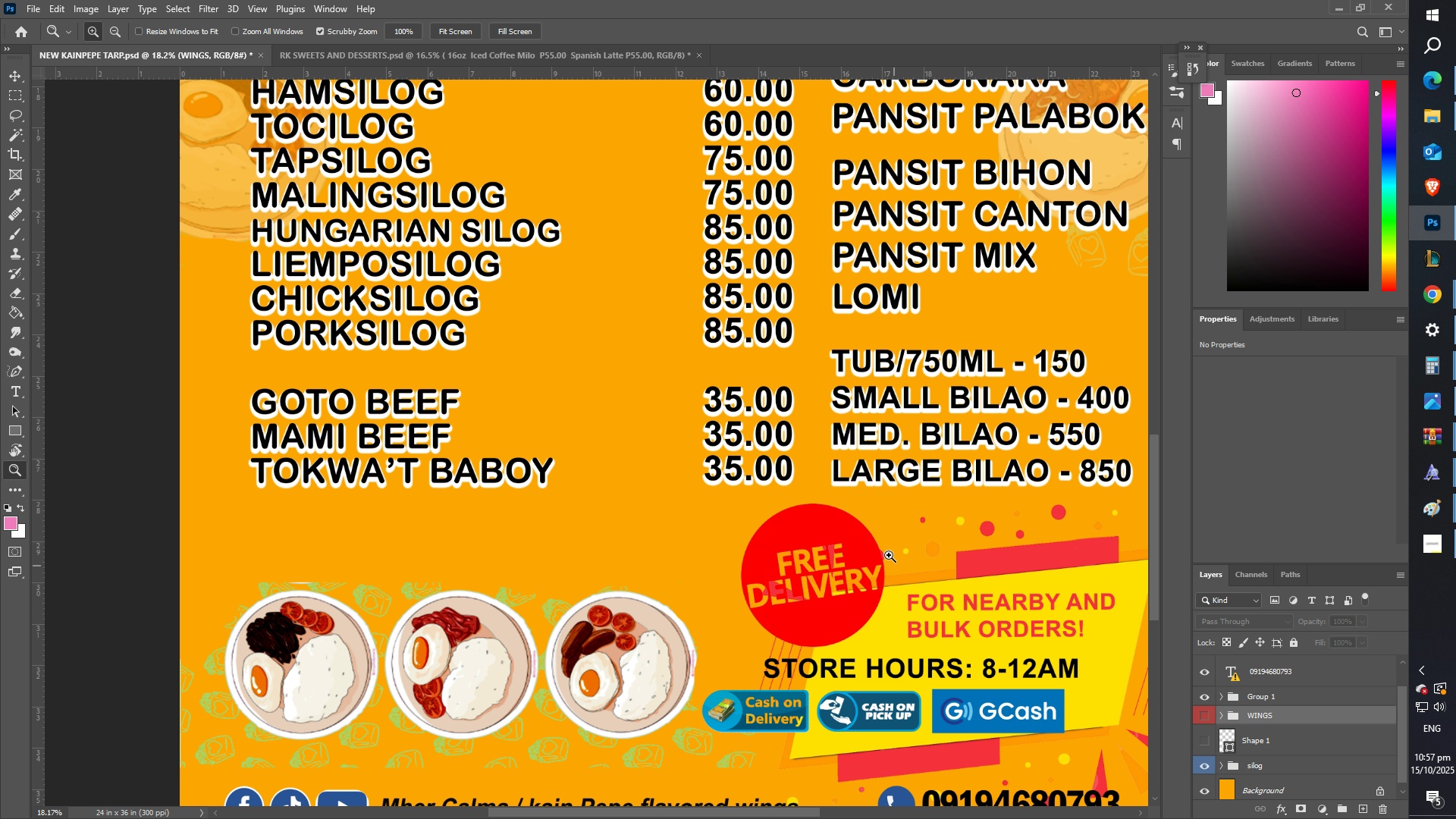 
hold_key(key=Space, duration=0.98)
 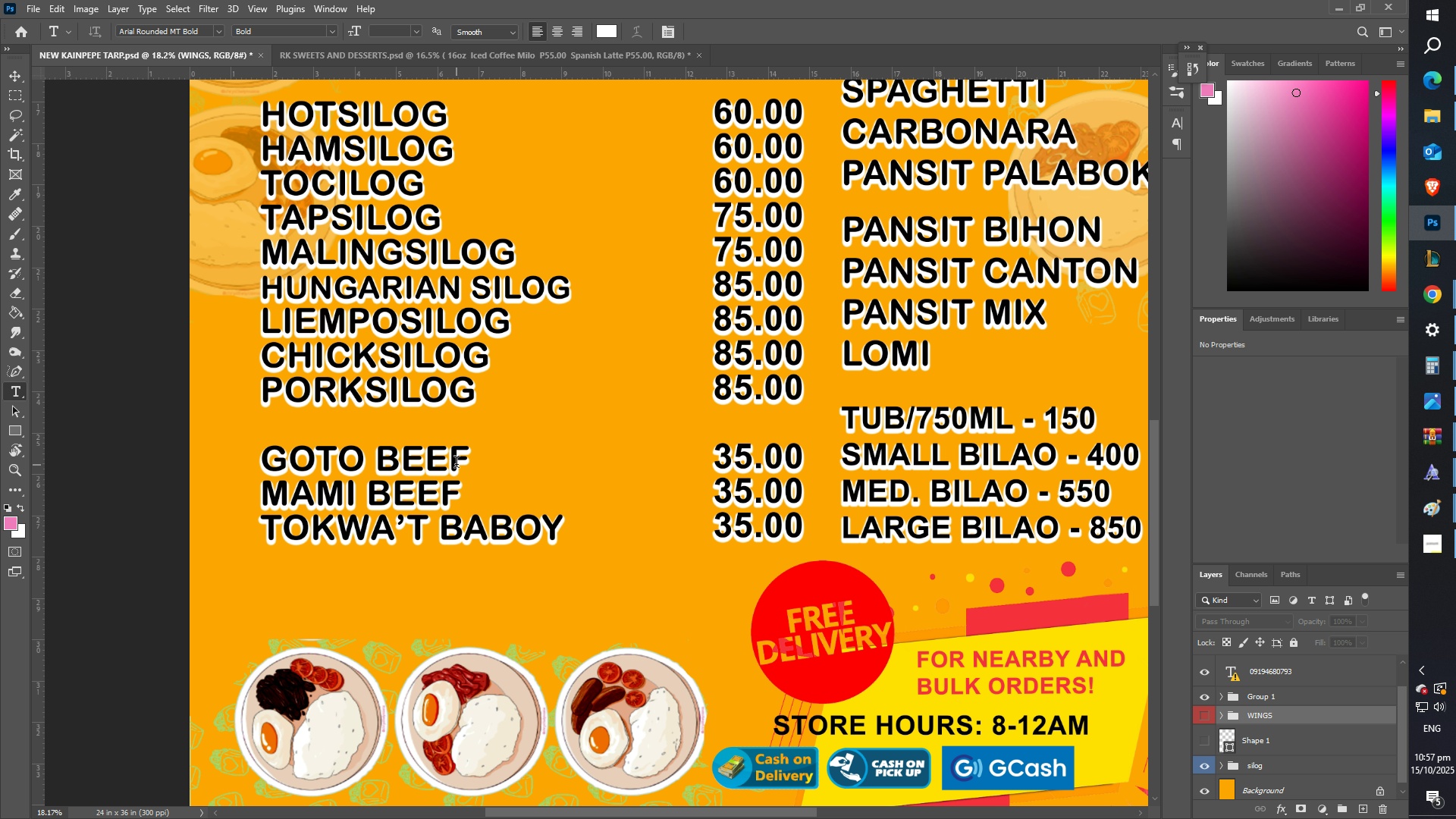 
left_click_drag(start_coordinate=[646, 485], to_coordinate=[656, 542])
 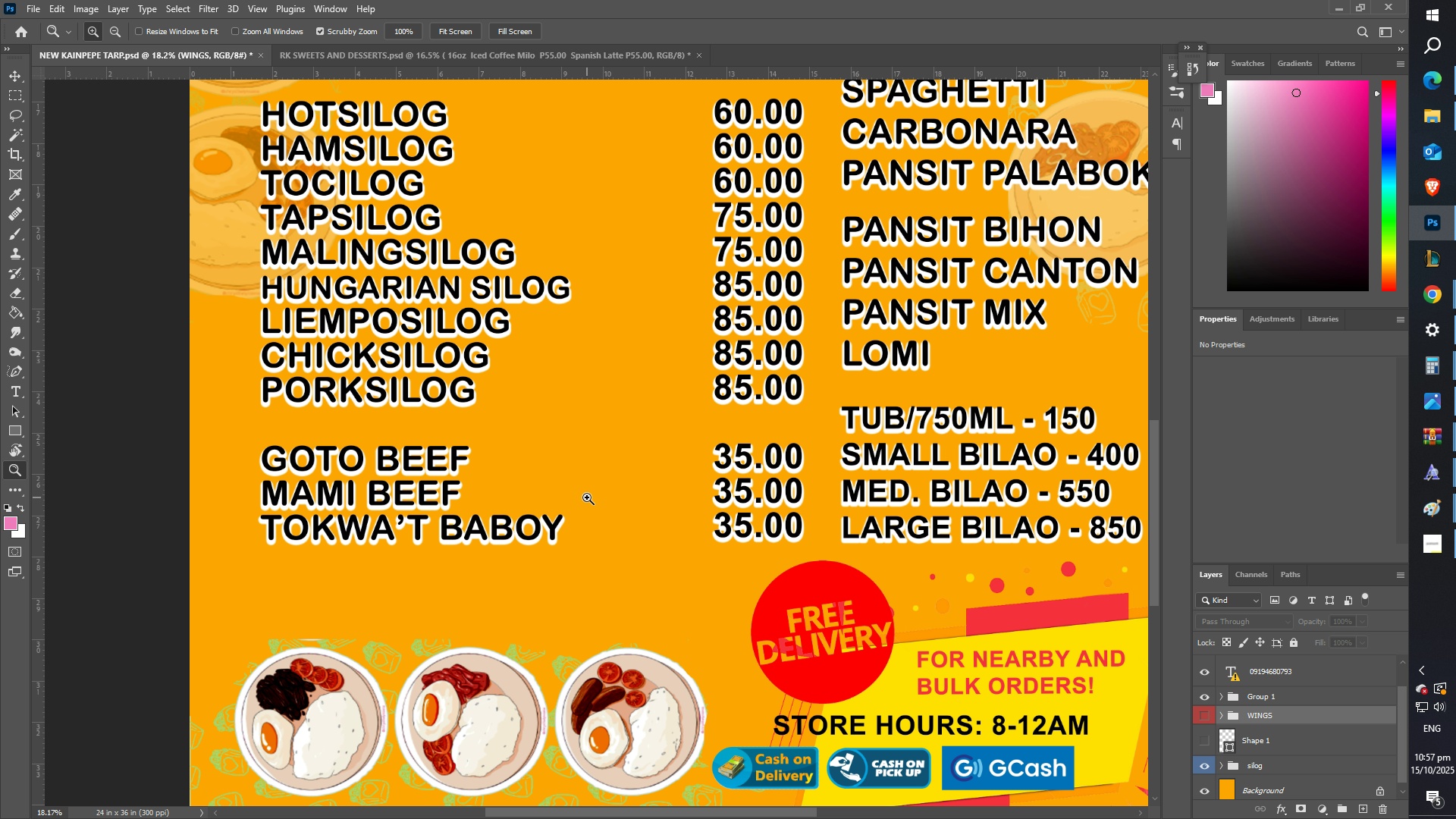 
key(T)
 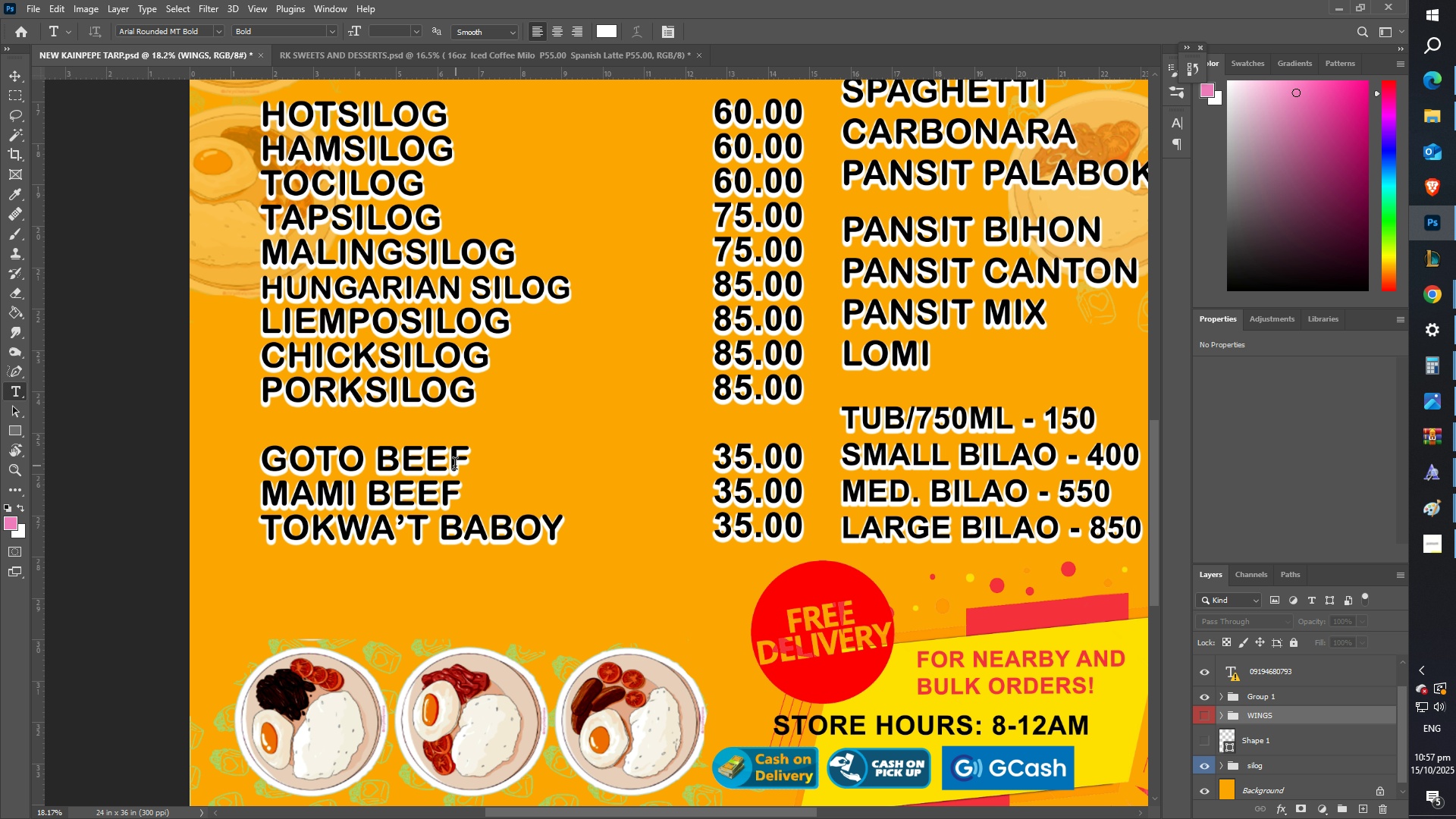 
double_click([480, 469])
 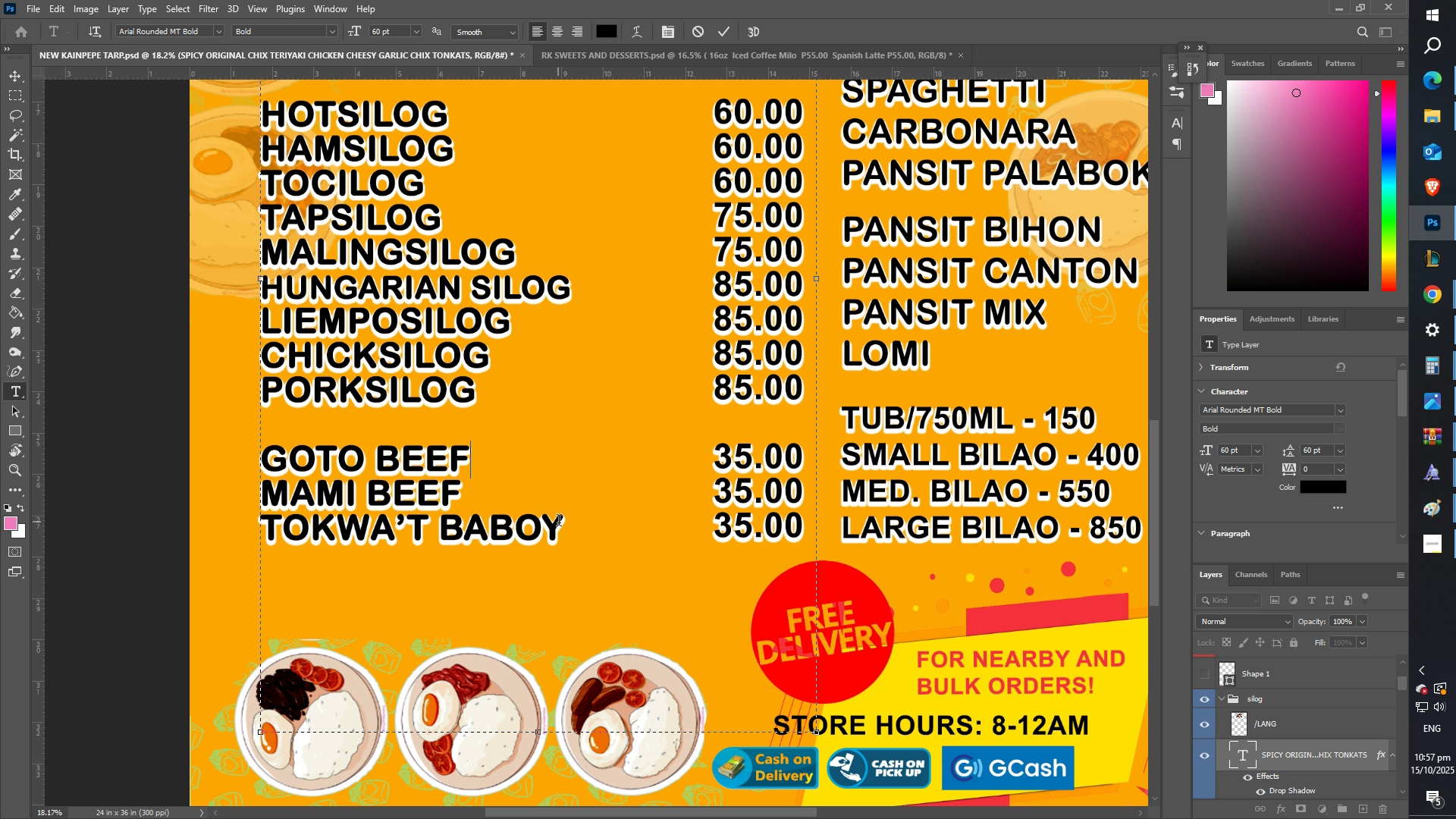 
left_click([559, 524])
 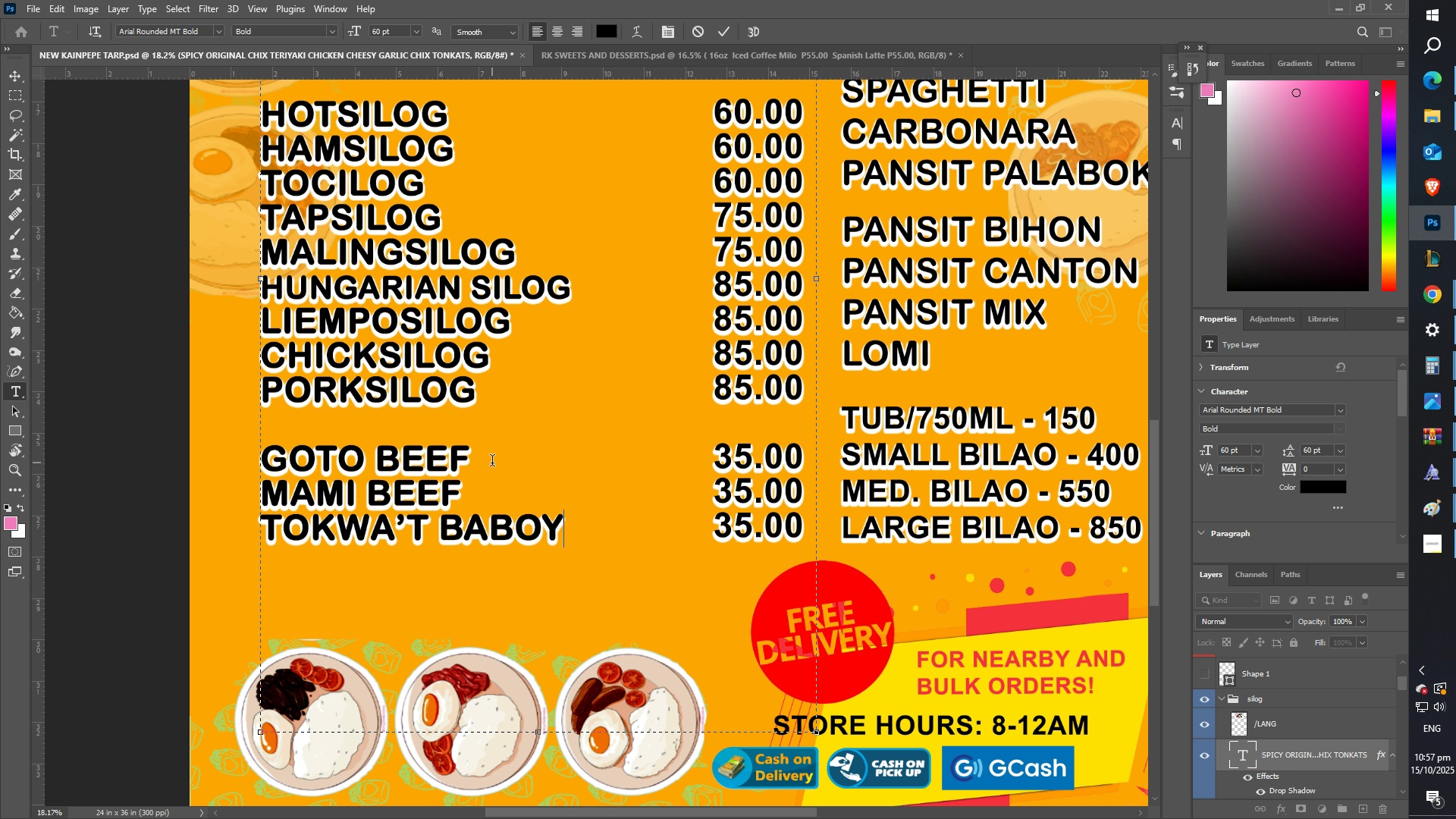 
left_click([492, 463])
 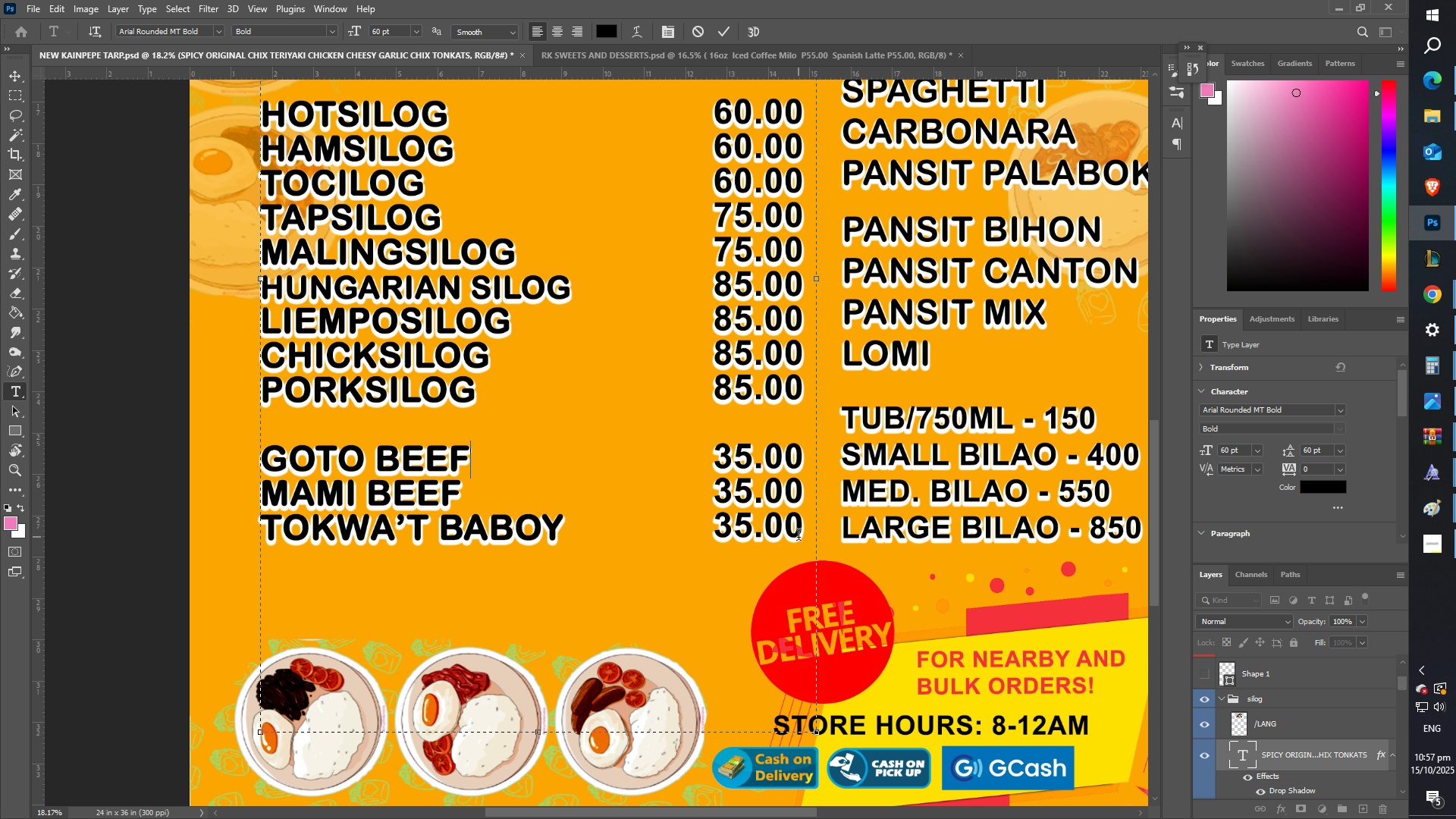 
left_click_drag(start_coordinate=[798, 534], to_coordinate=[269, 522])
 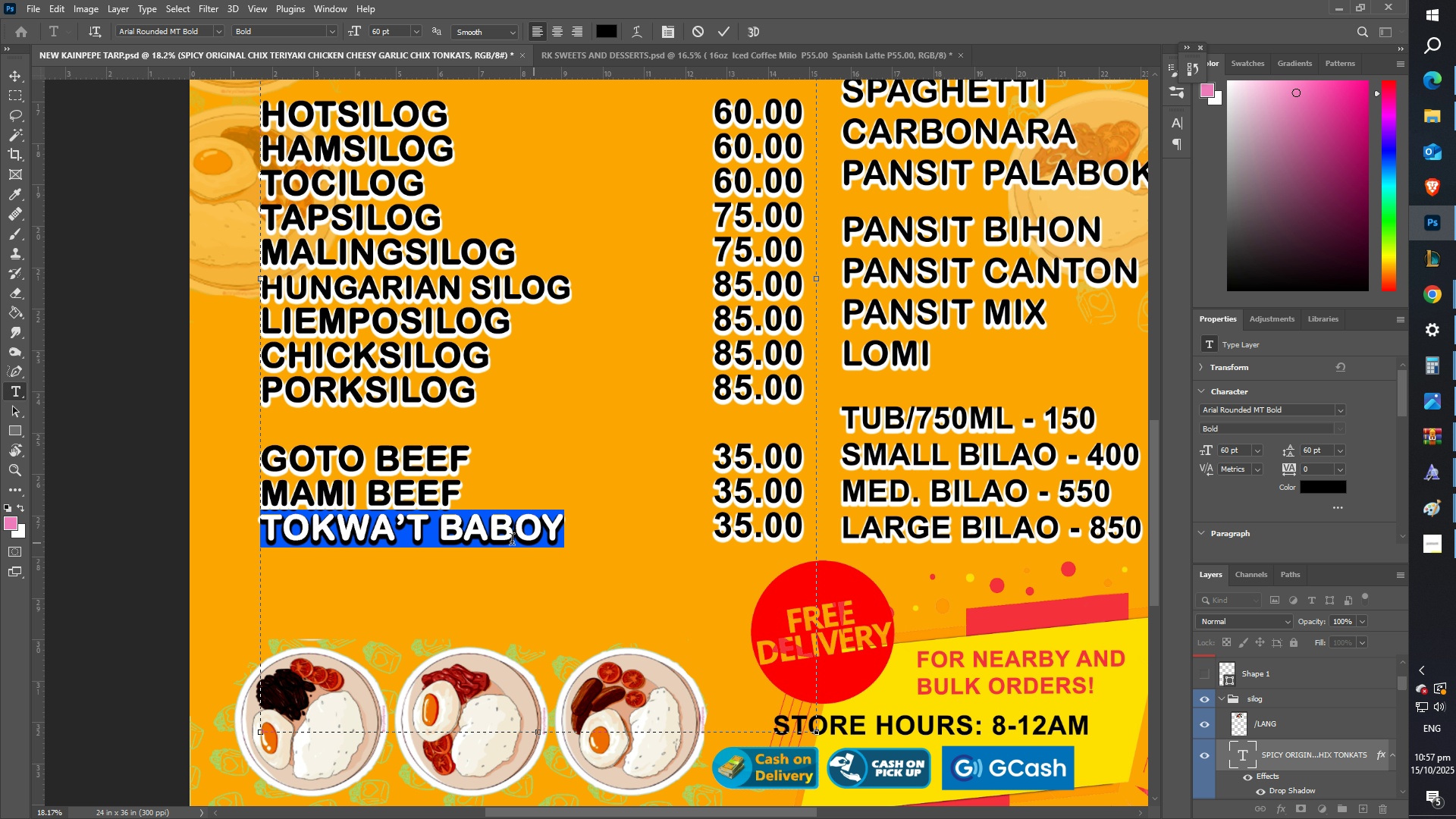 
left_click([512, 541])
 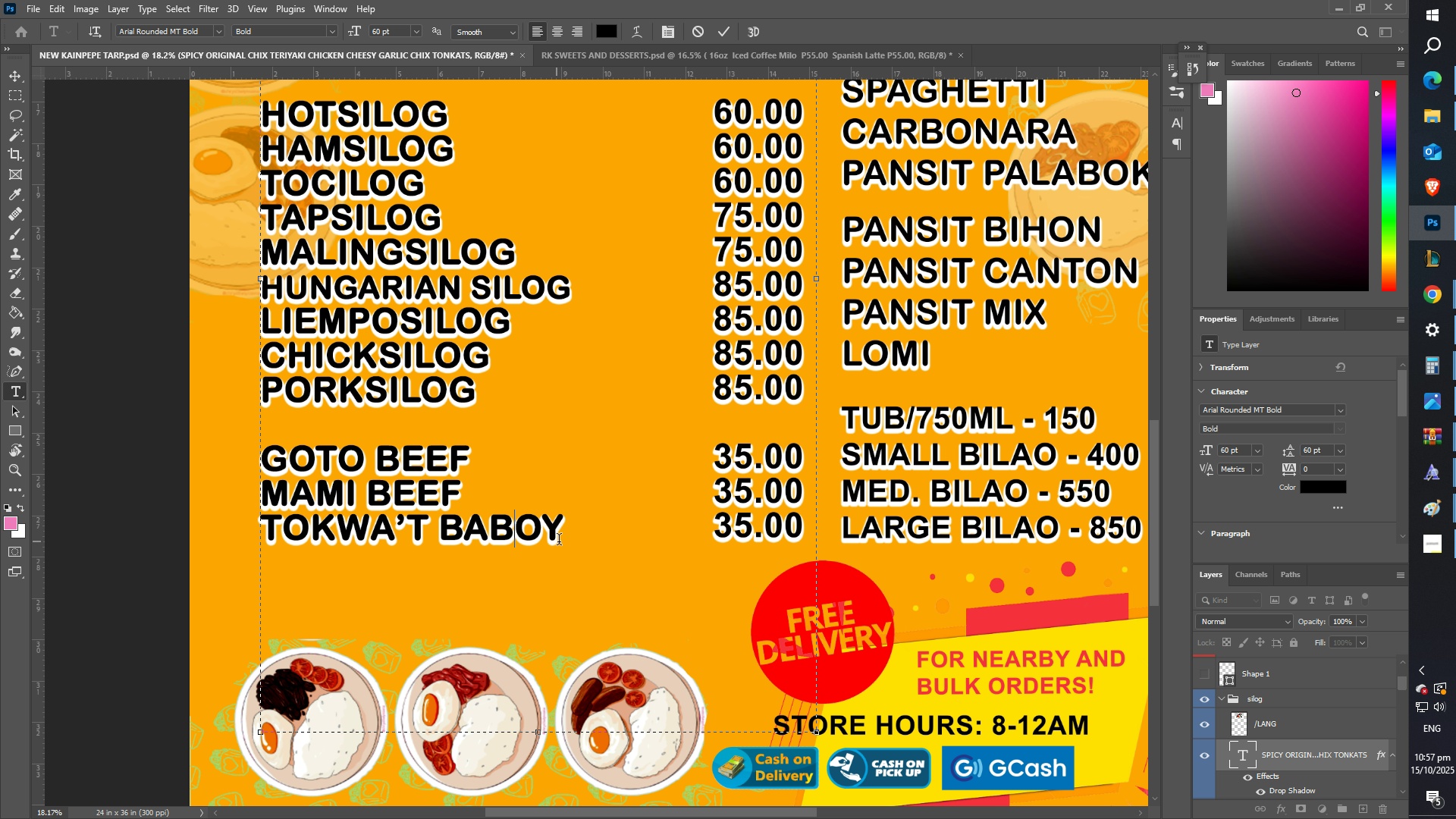 
left_click_drag(start_coordinate=[563, 541], to_coordinate=[544, 541])
 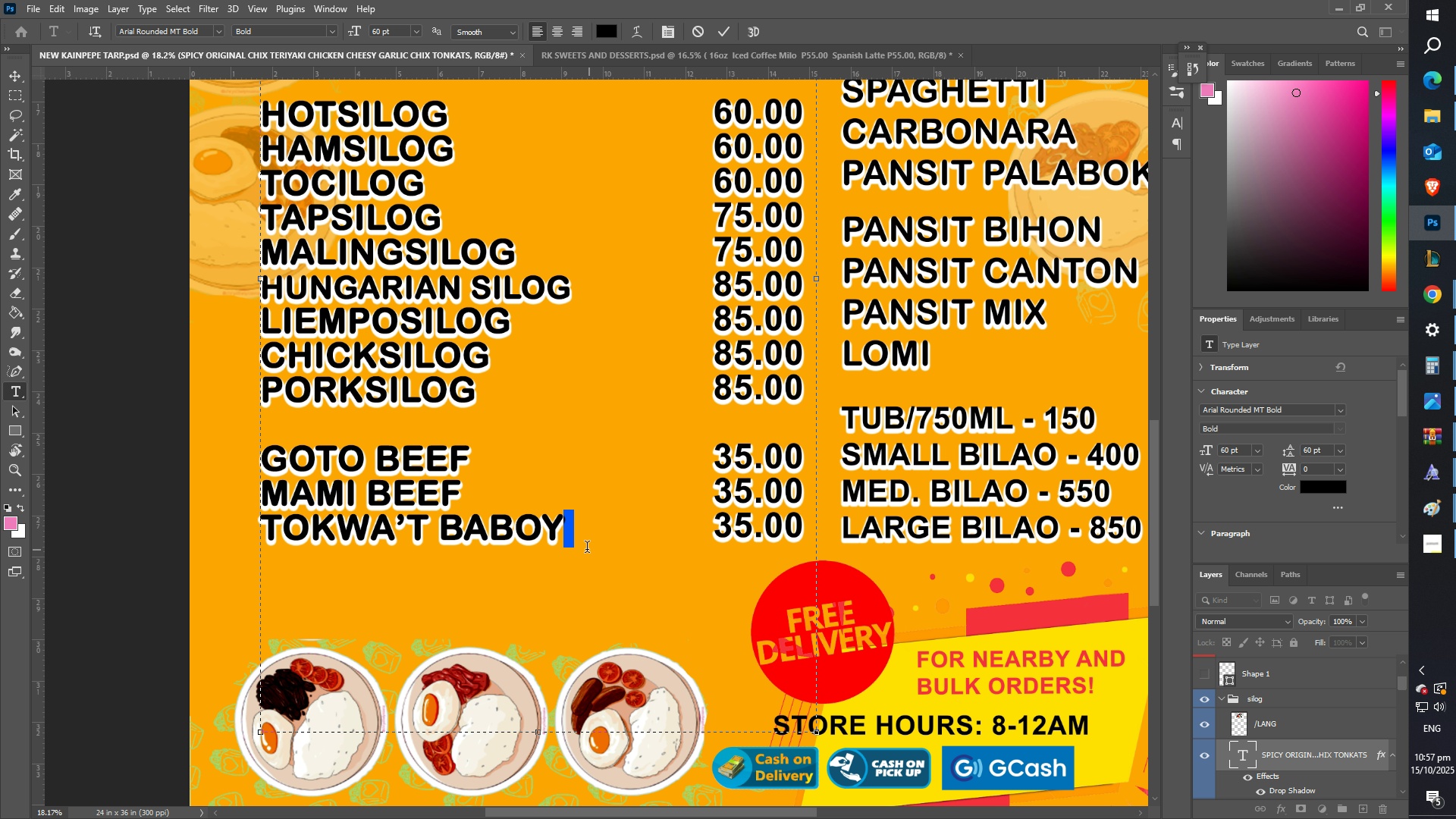 
left_click([587, 548])
 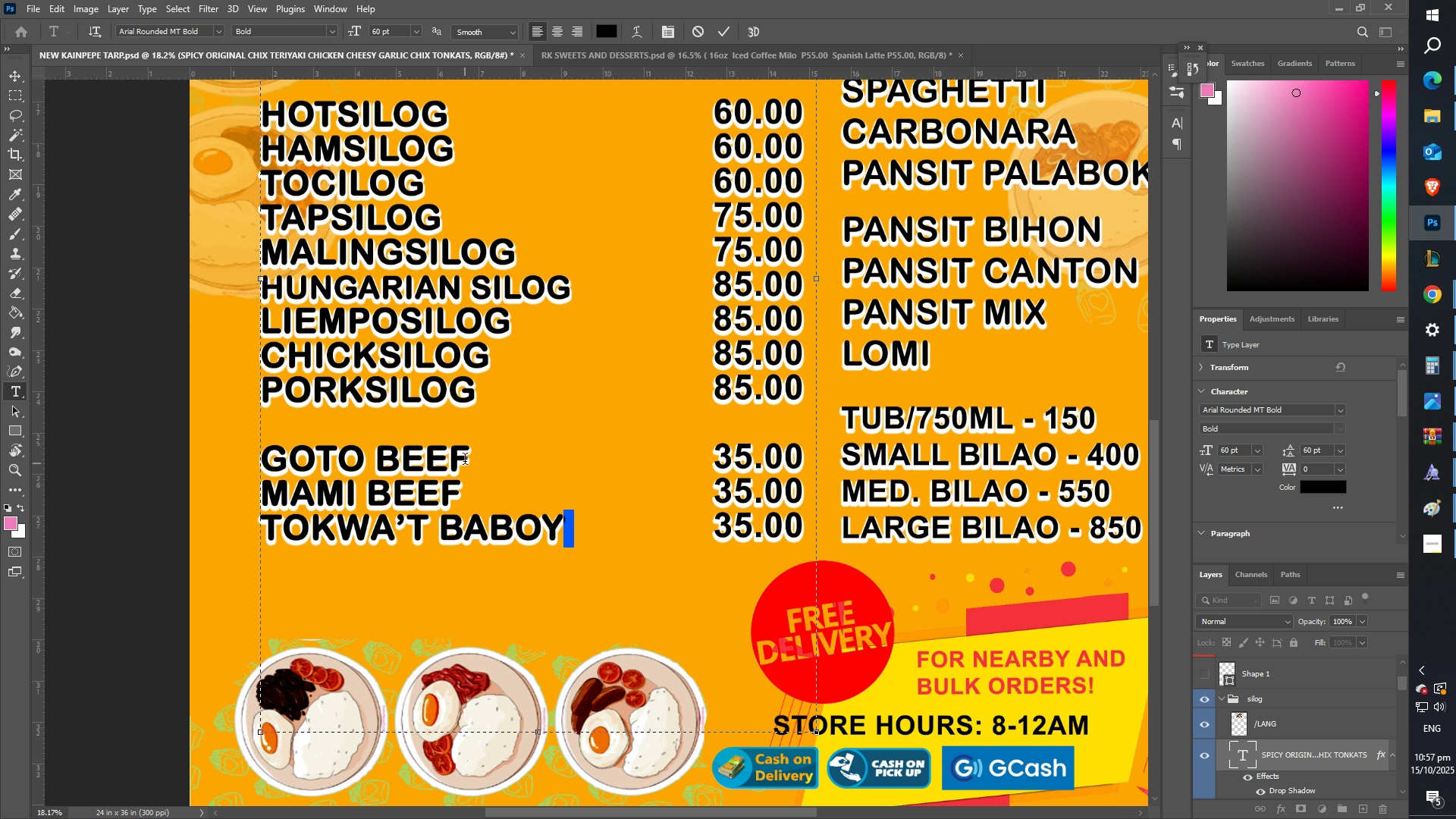 
left_click([464, 461])
 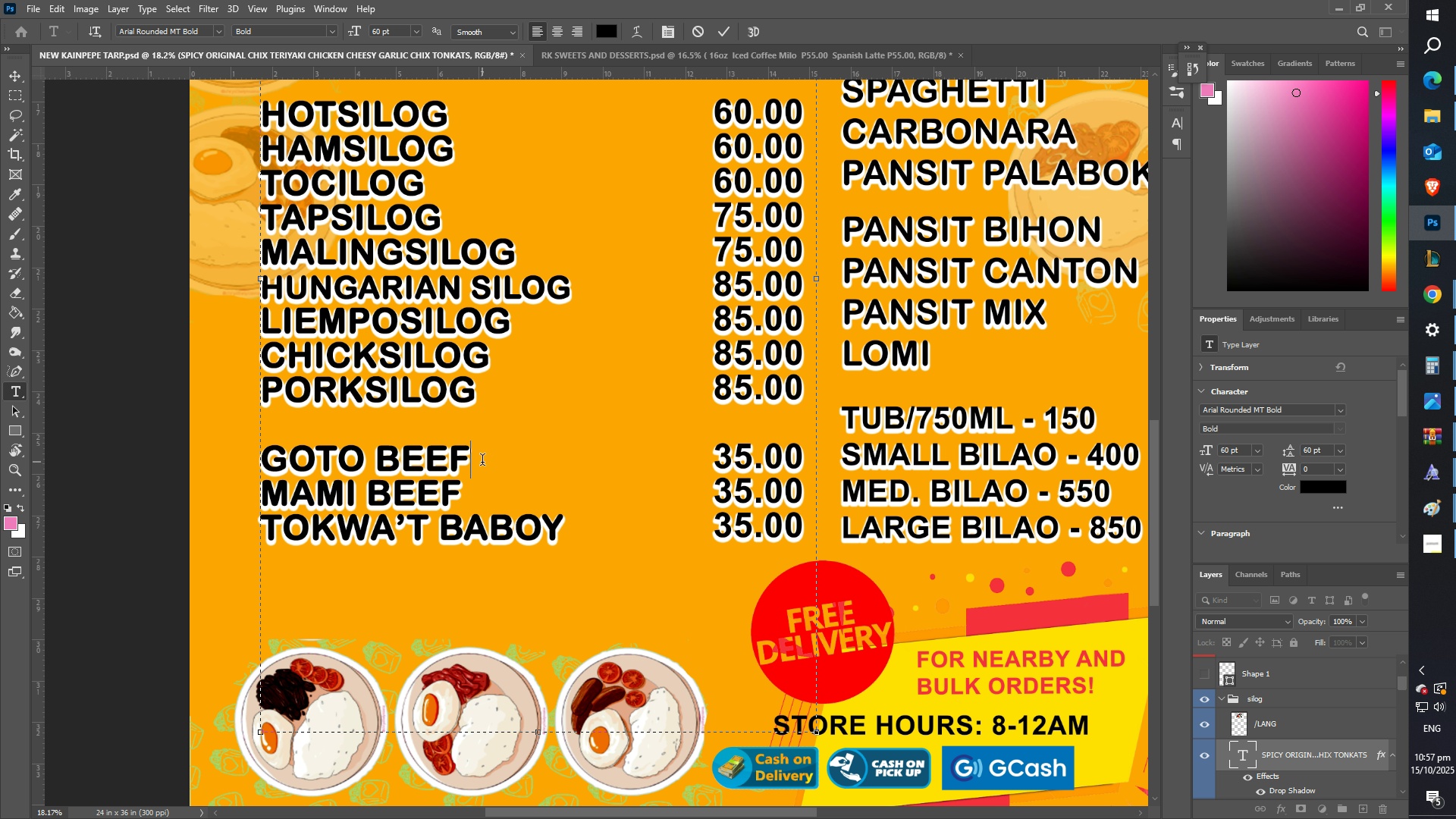 
left_click_drag(start_coordinate=[482, 462], to_coordinate=[275, 461])
 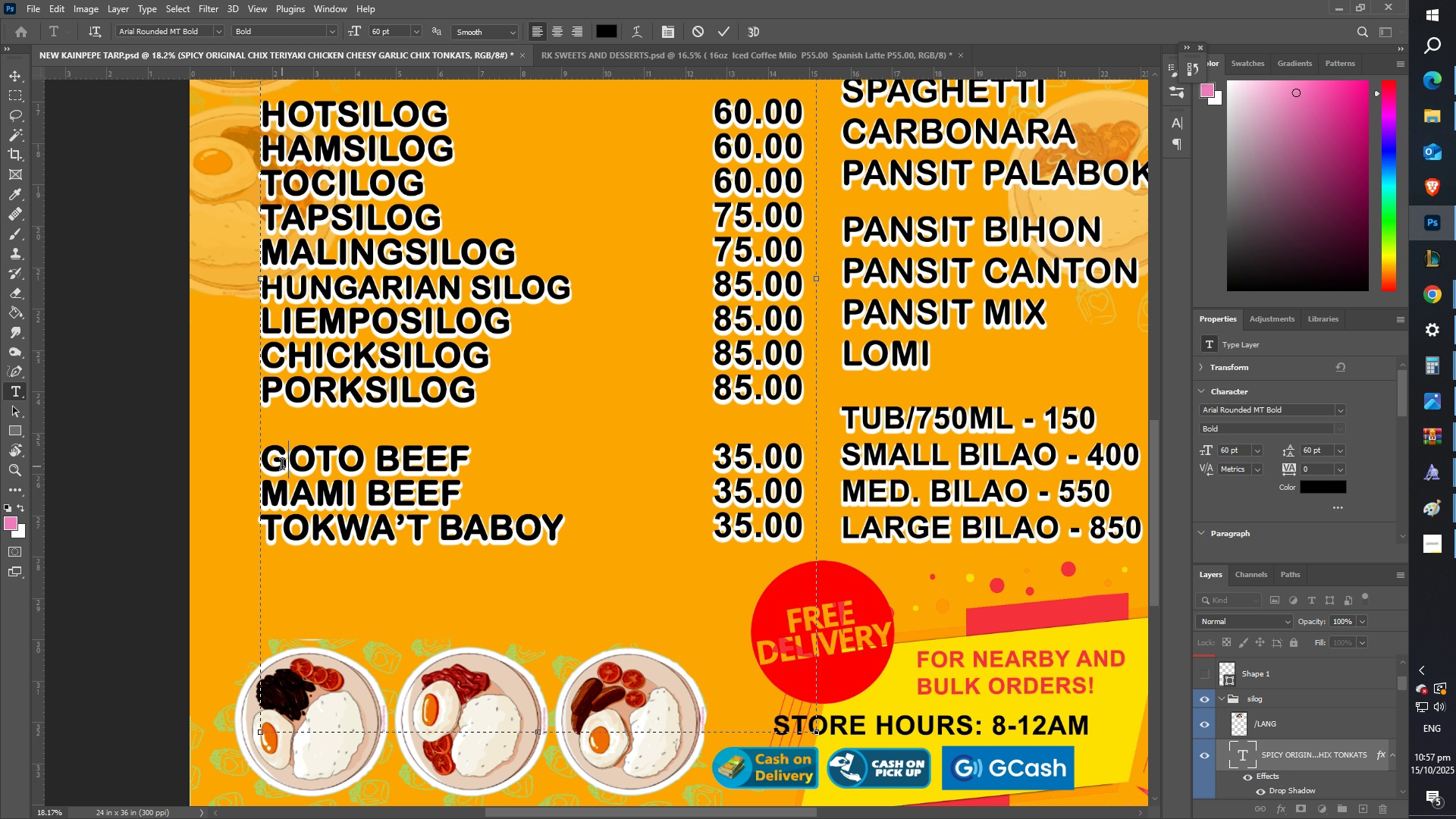 
left_click([282, 466])
 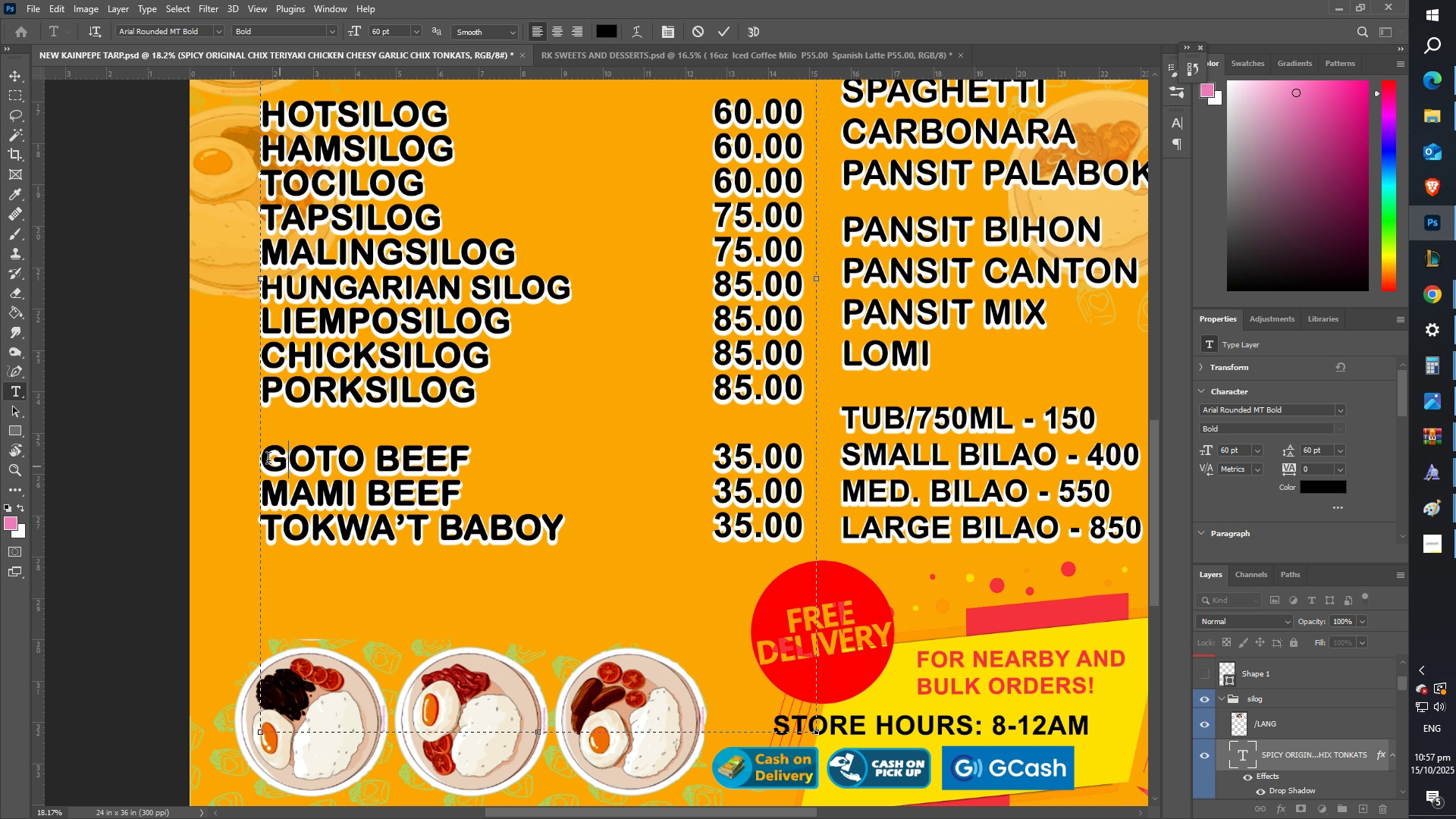 
left_click_drag(start_coordinate=[268, 460], to_coordinate=[459, 464])
 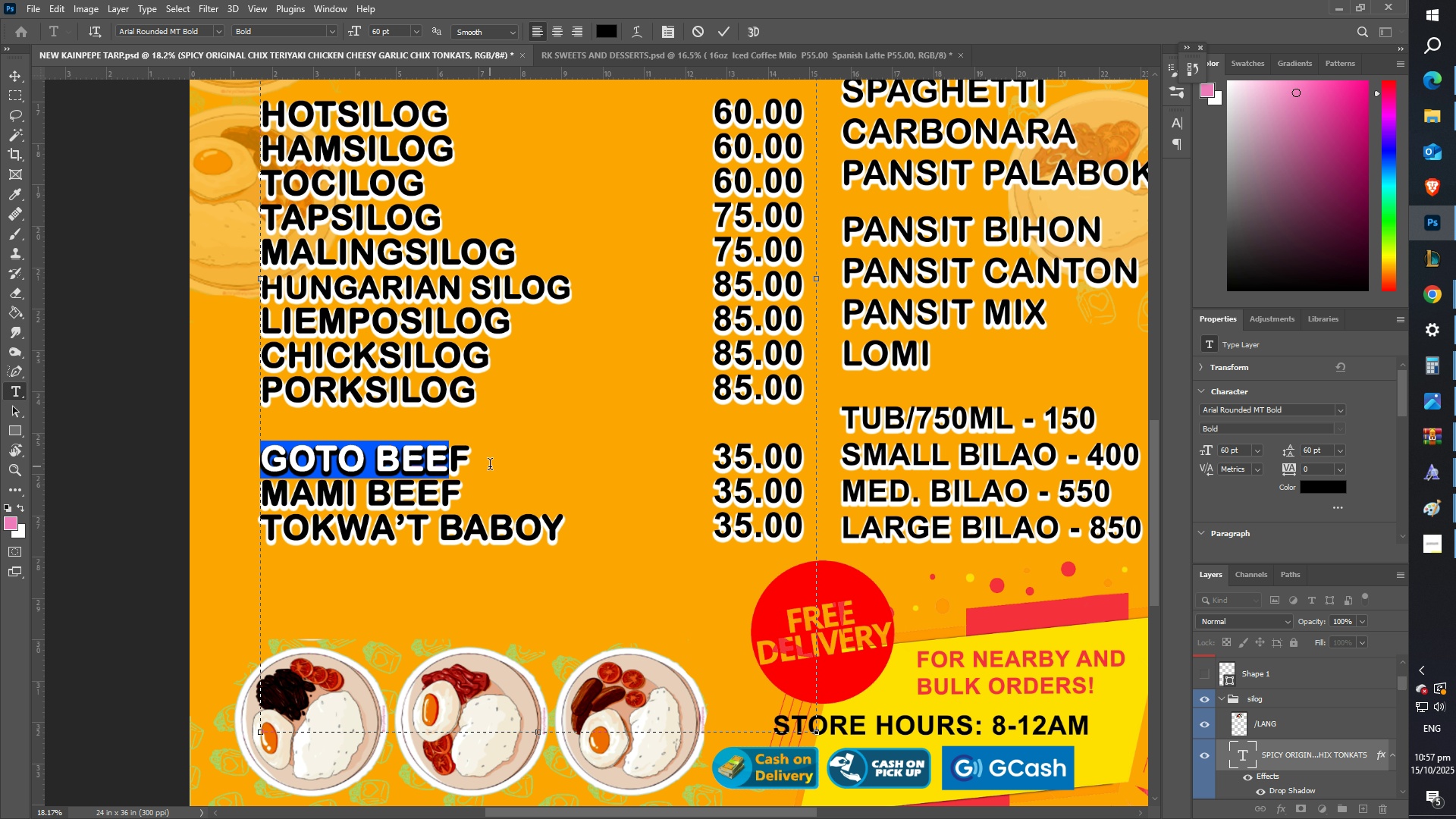 
left_click_drag(start_coordinate=[490, 466], to_coordinate=[218, 463])
 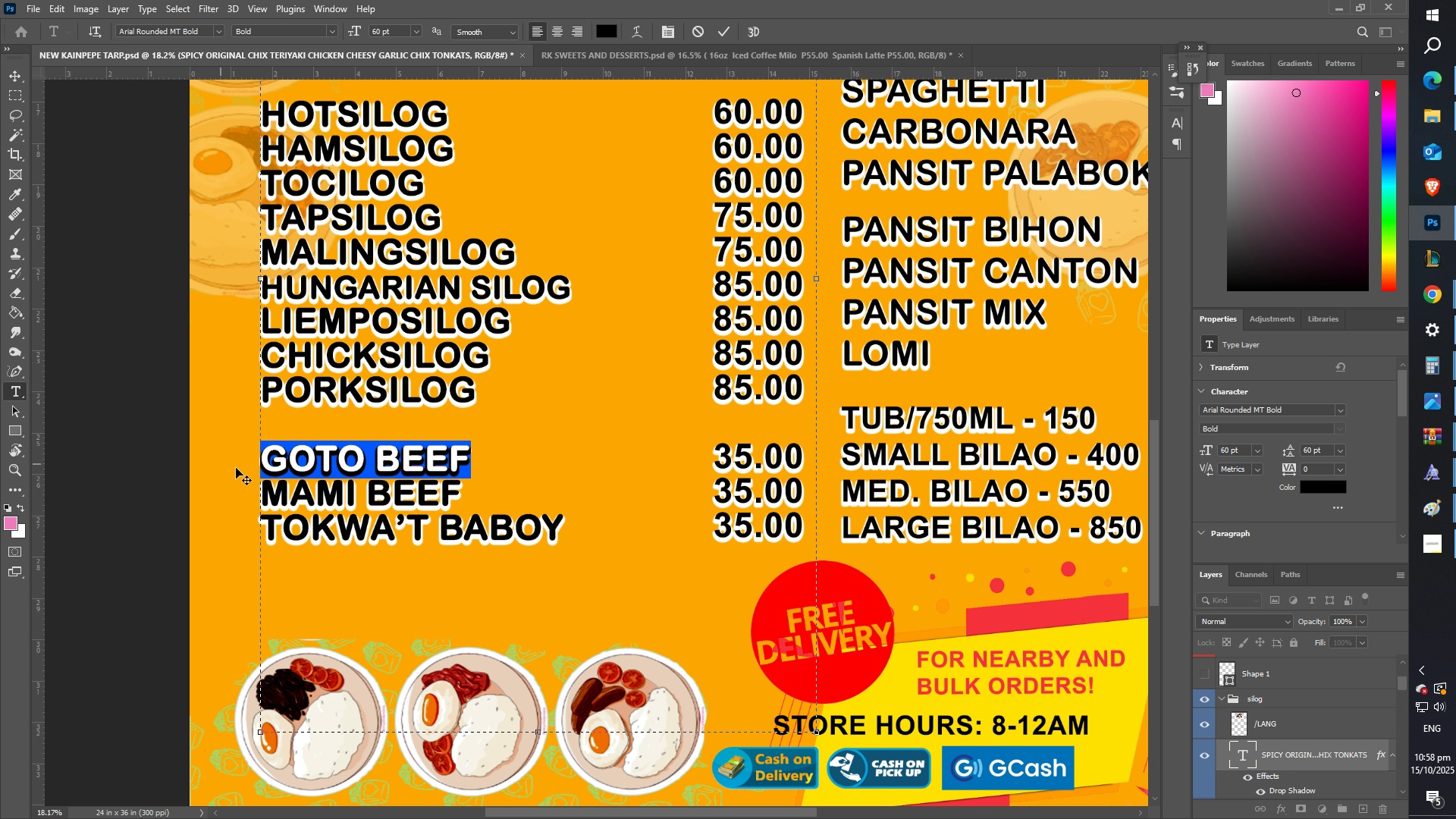 
key(Control+ControlLeft)
 